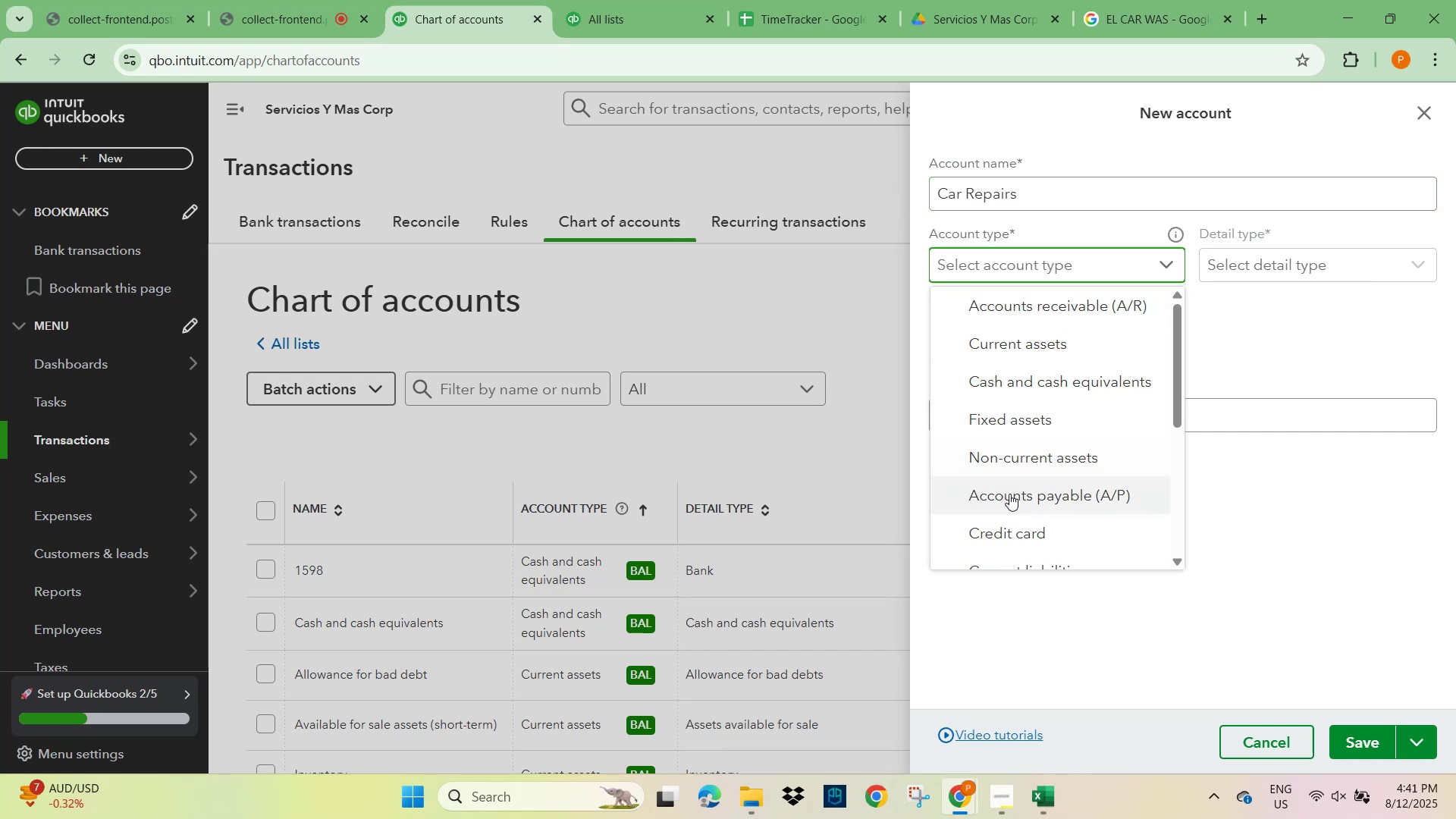 
scroll: coordinate [1042, 461], scroll_direction: down, amount: 3.0
 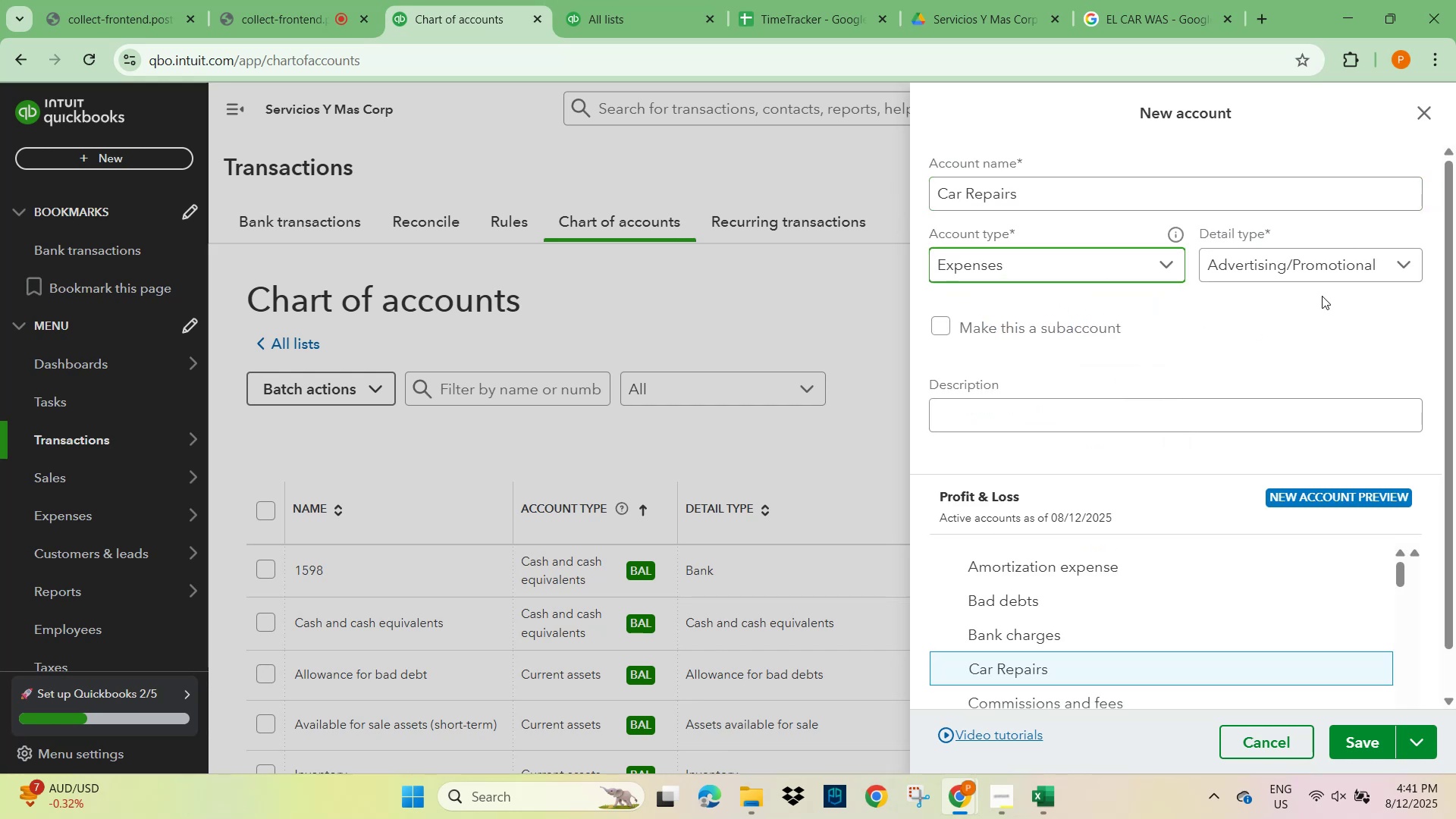 
left_click([1332, 260])
 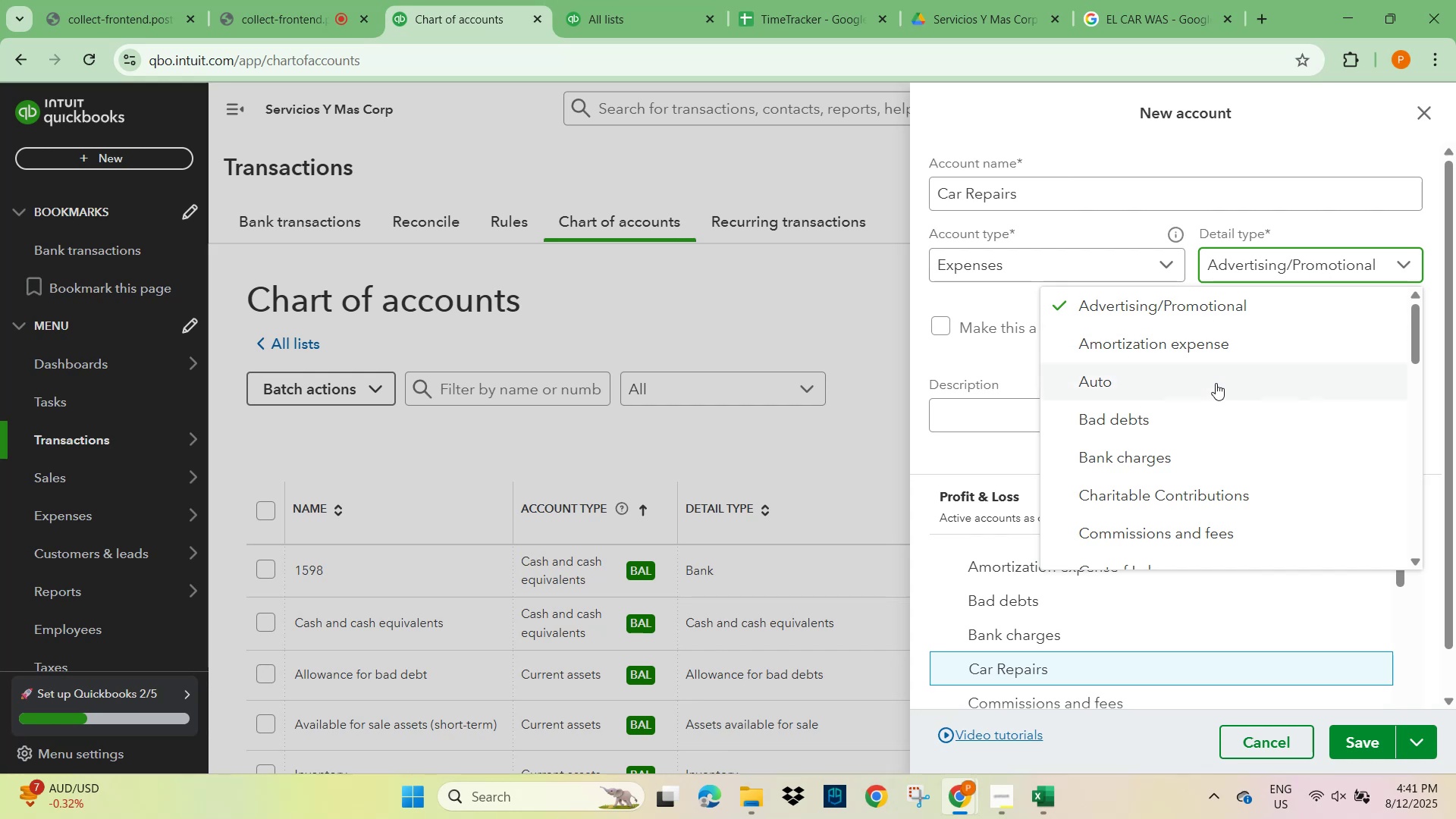 
scroll: coordinate [1157, 440], scroll_direction: down, amount: 6.0
 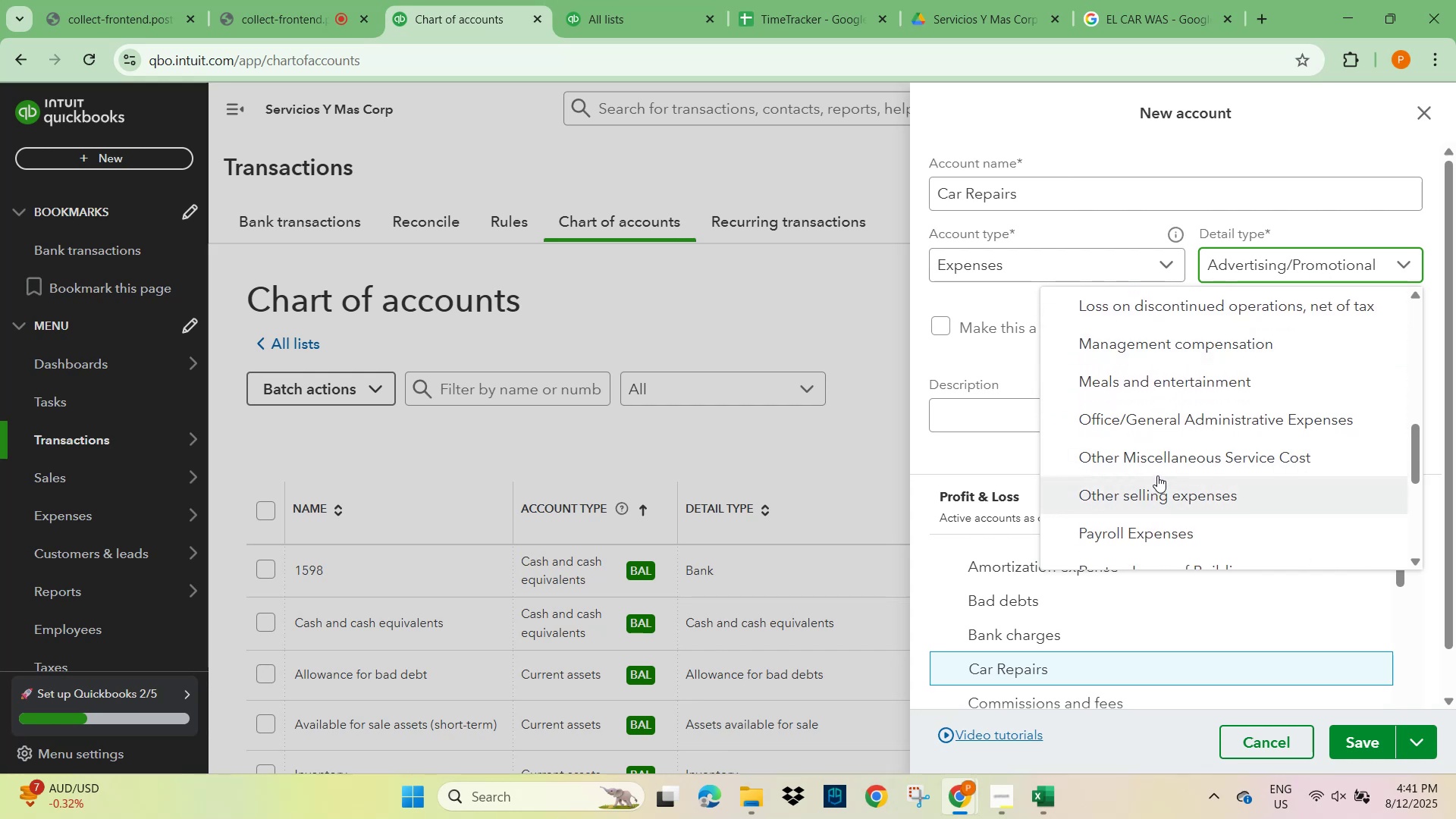 
scroll: coordinate [1157, 474], scroll_direction: down, amount: 3.0
 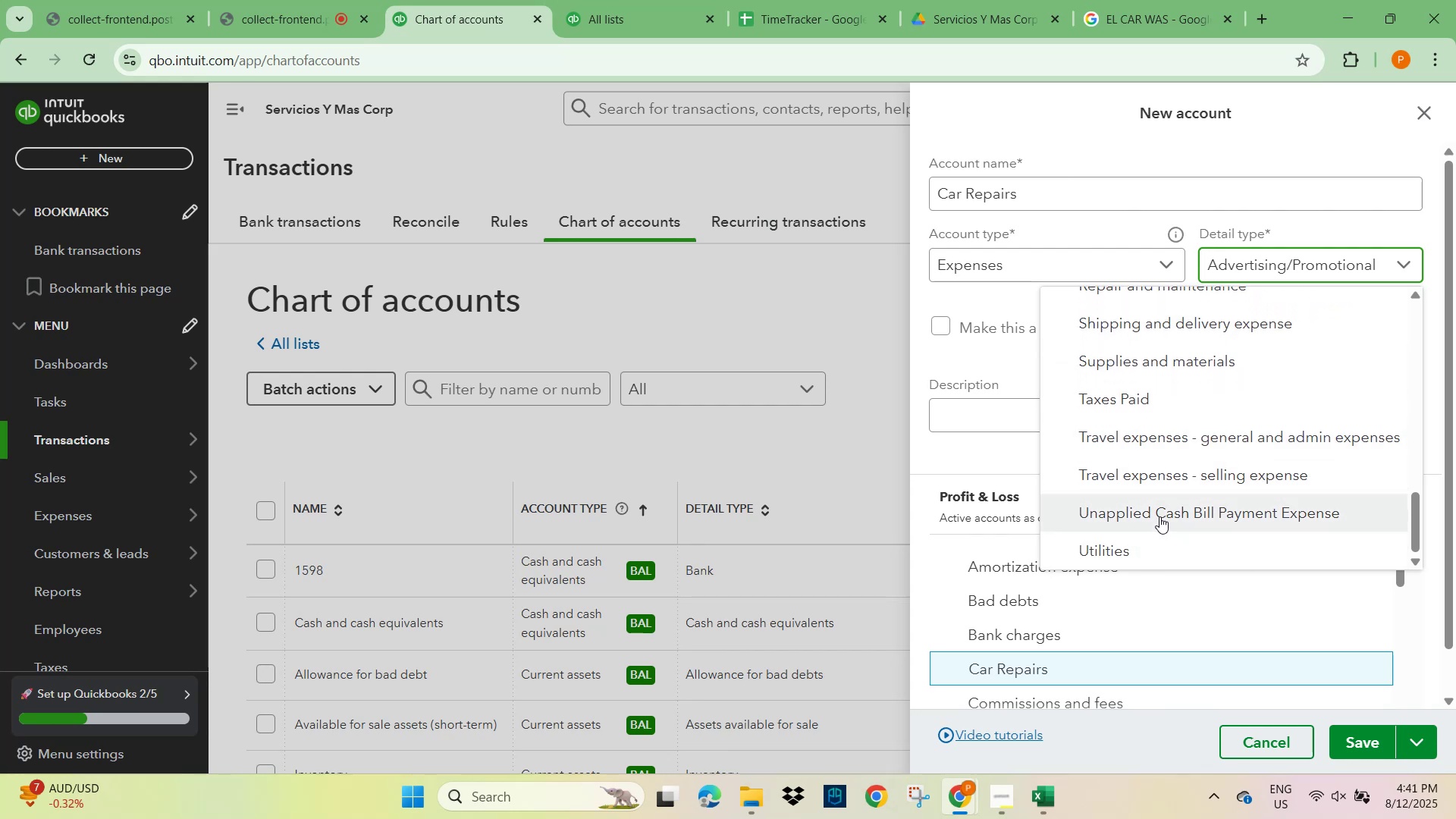 
scroll: coordinate [1169, 433], scroll_direction: up, amount: 6.0
 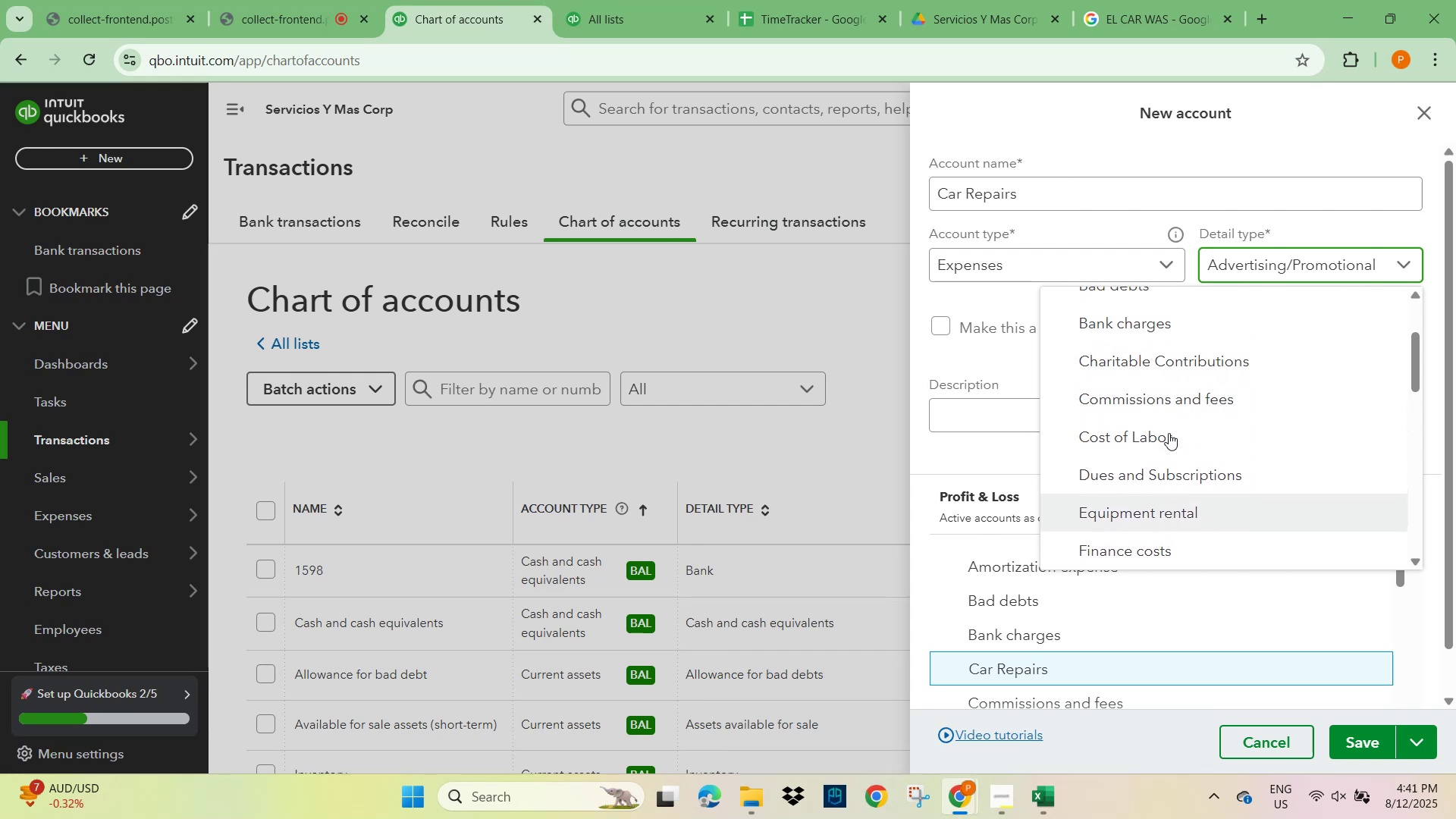 
scroll: coordinate [1150, 425], scroll_direction: up, amount: 6.0
 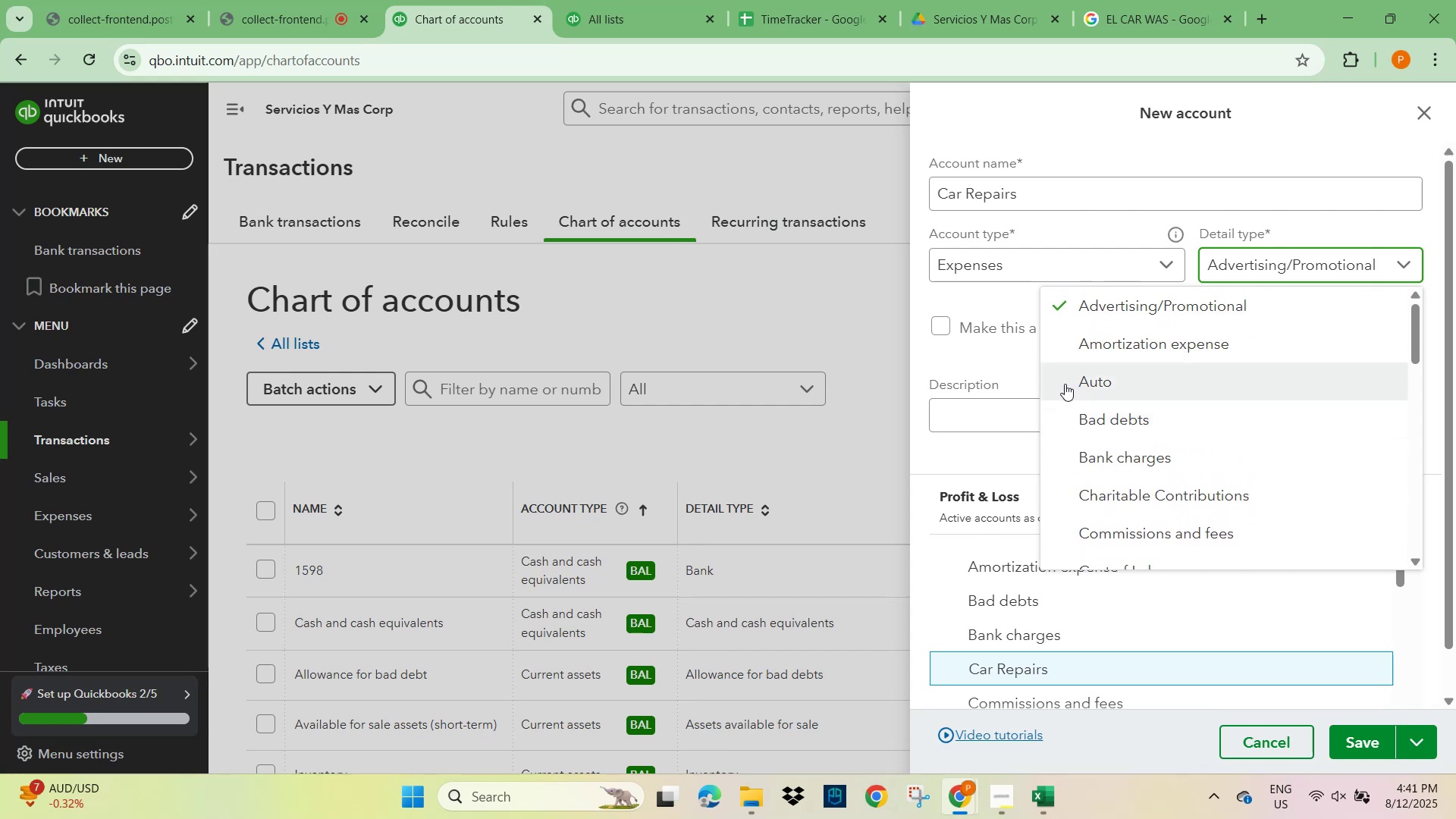 
wait(9.06)
 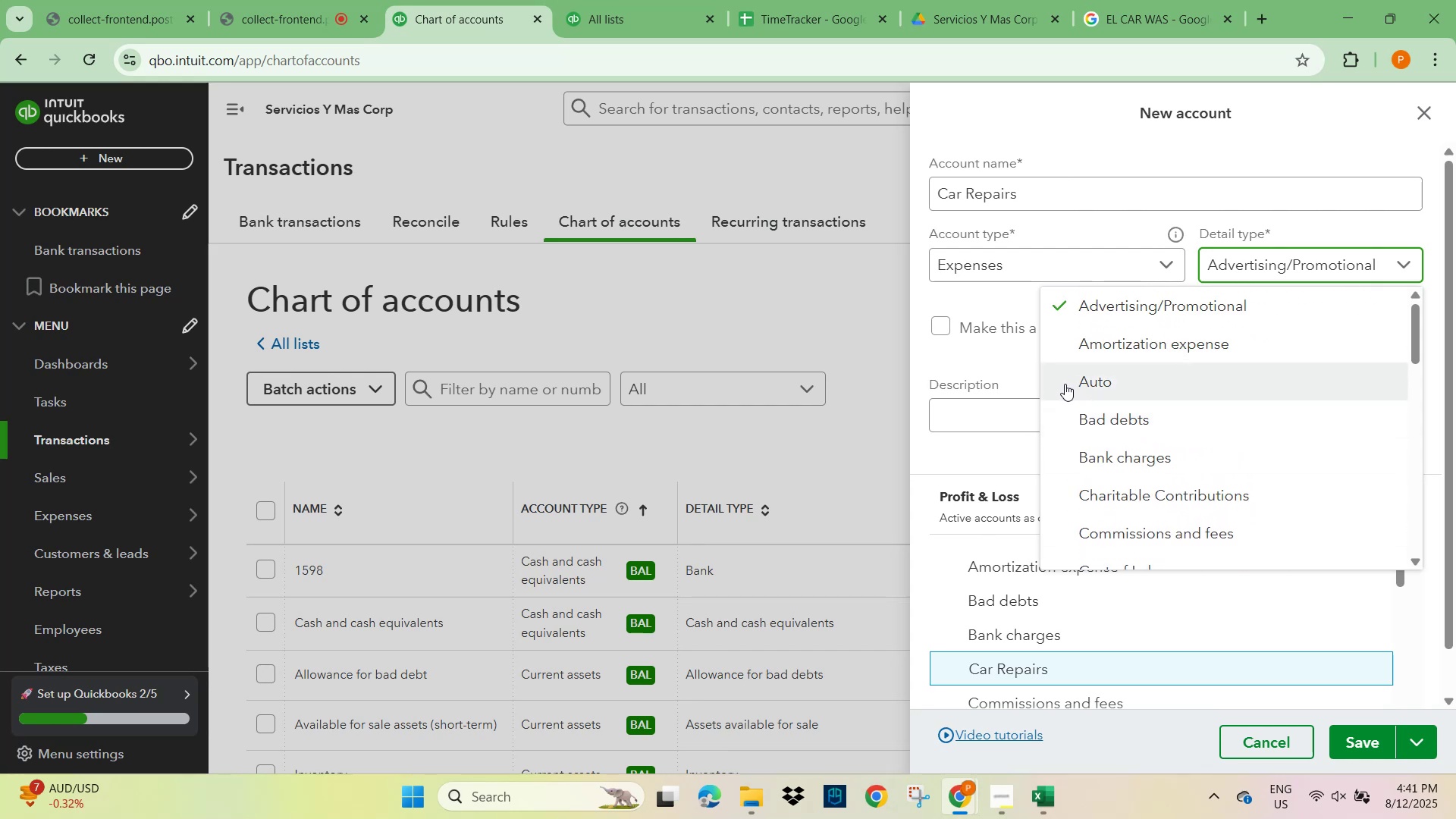 
scroll: coordinate [1147, 463], scroll_direction: down, amount: 5.0
 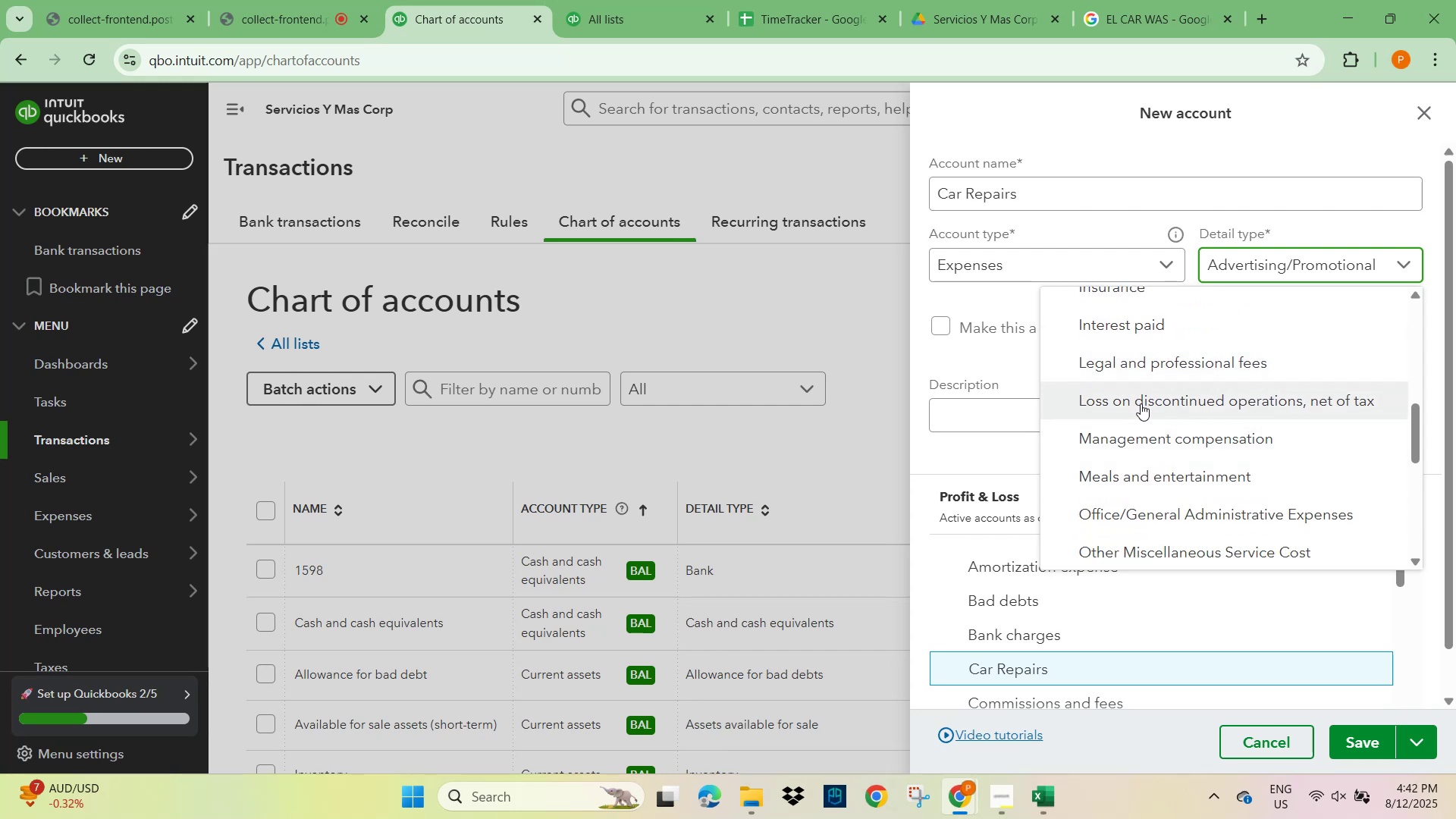 
scroll: coordinate [1116, 447], scroll_direction: down, amount: 3.0
 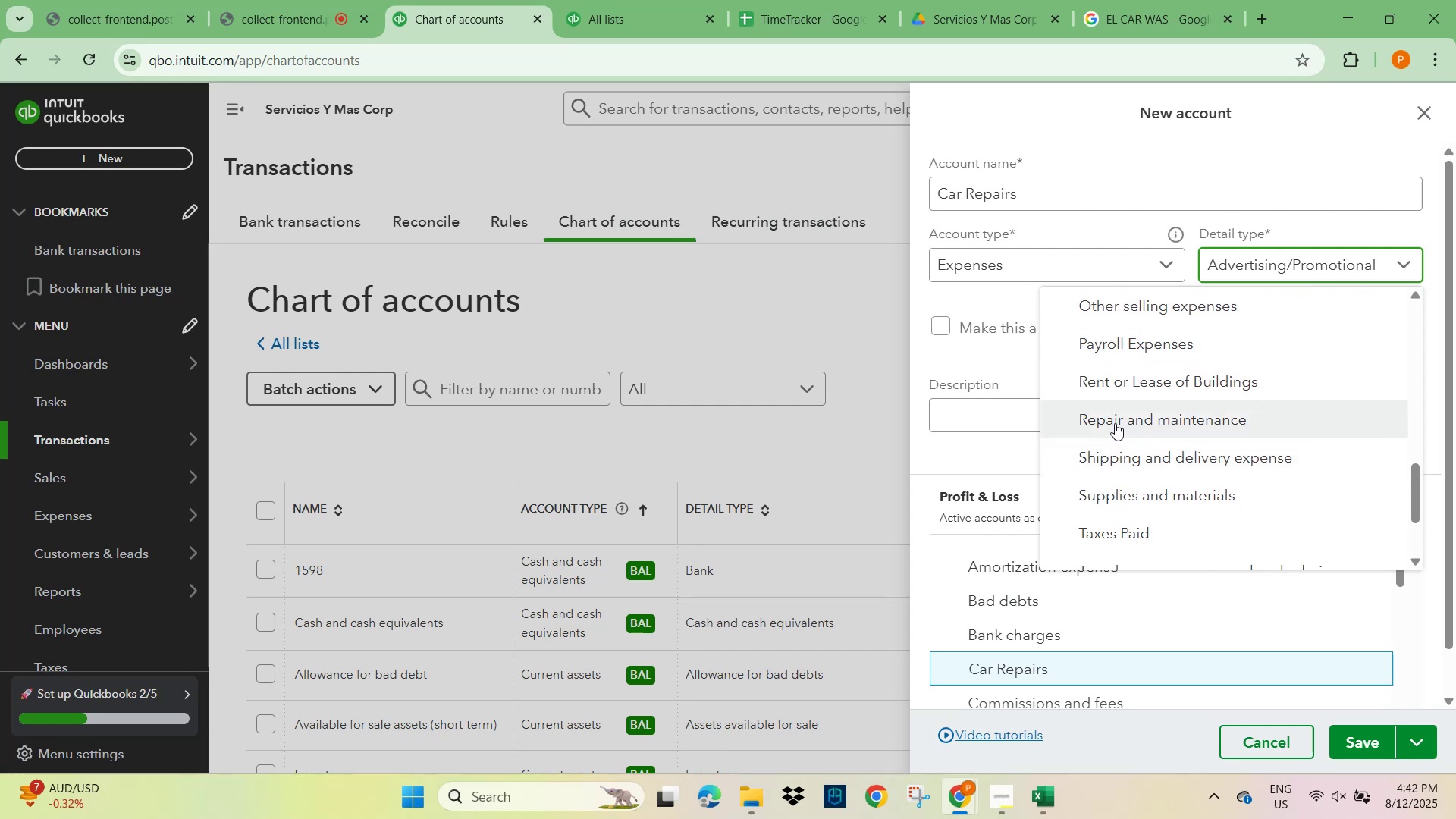 
left_click([1115, 423])
 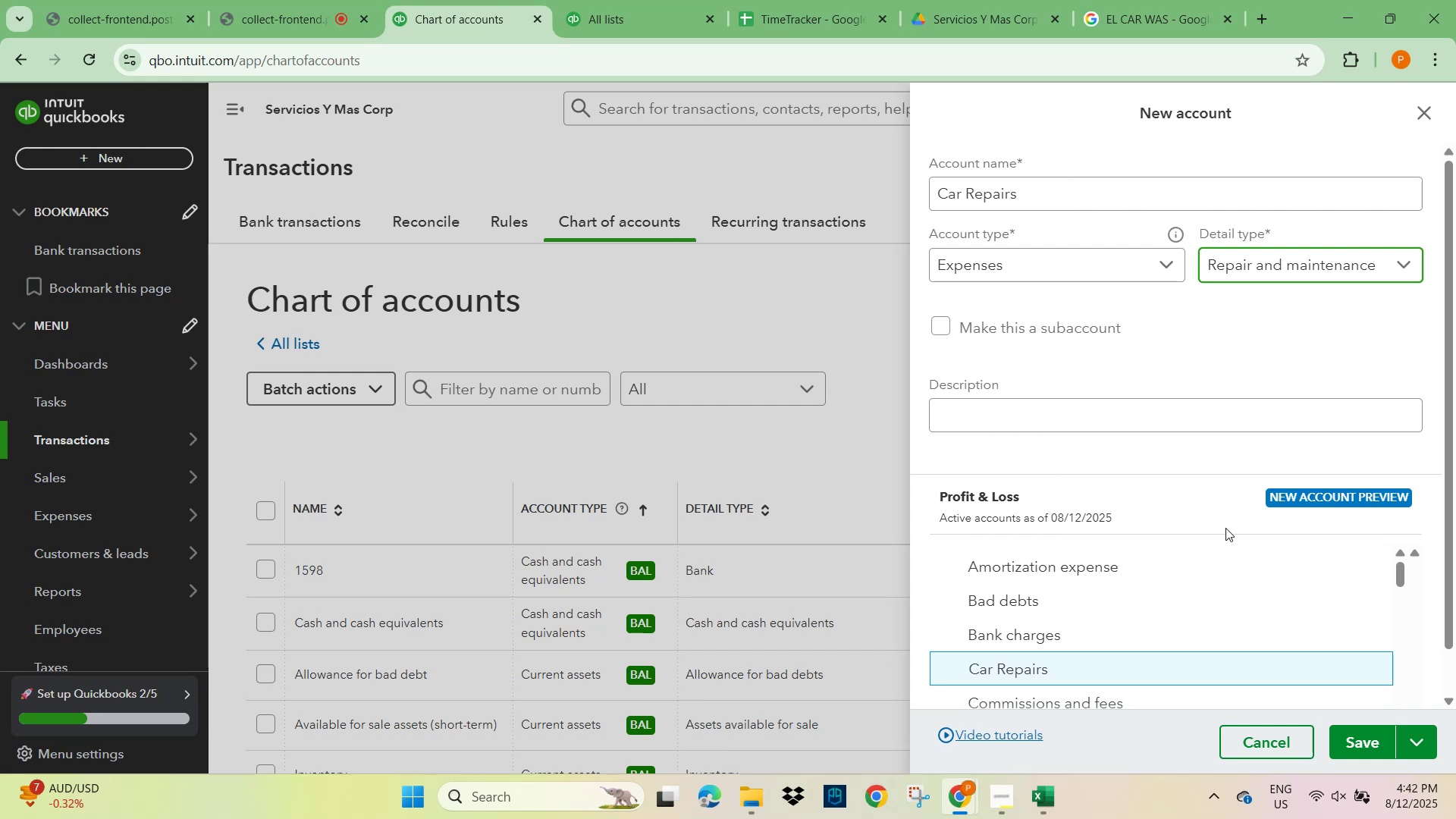 
scroll: coordinate [1286, 573], scroll_direction: down, amount: 2.0
 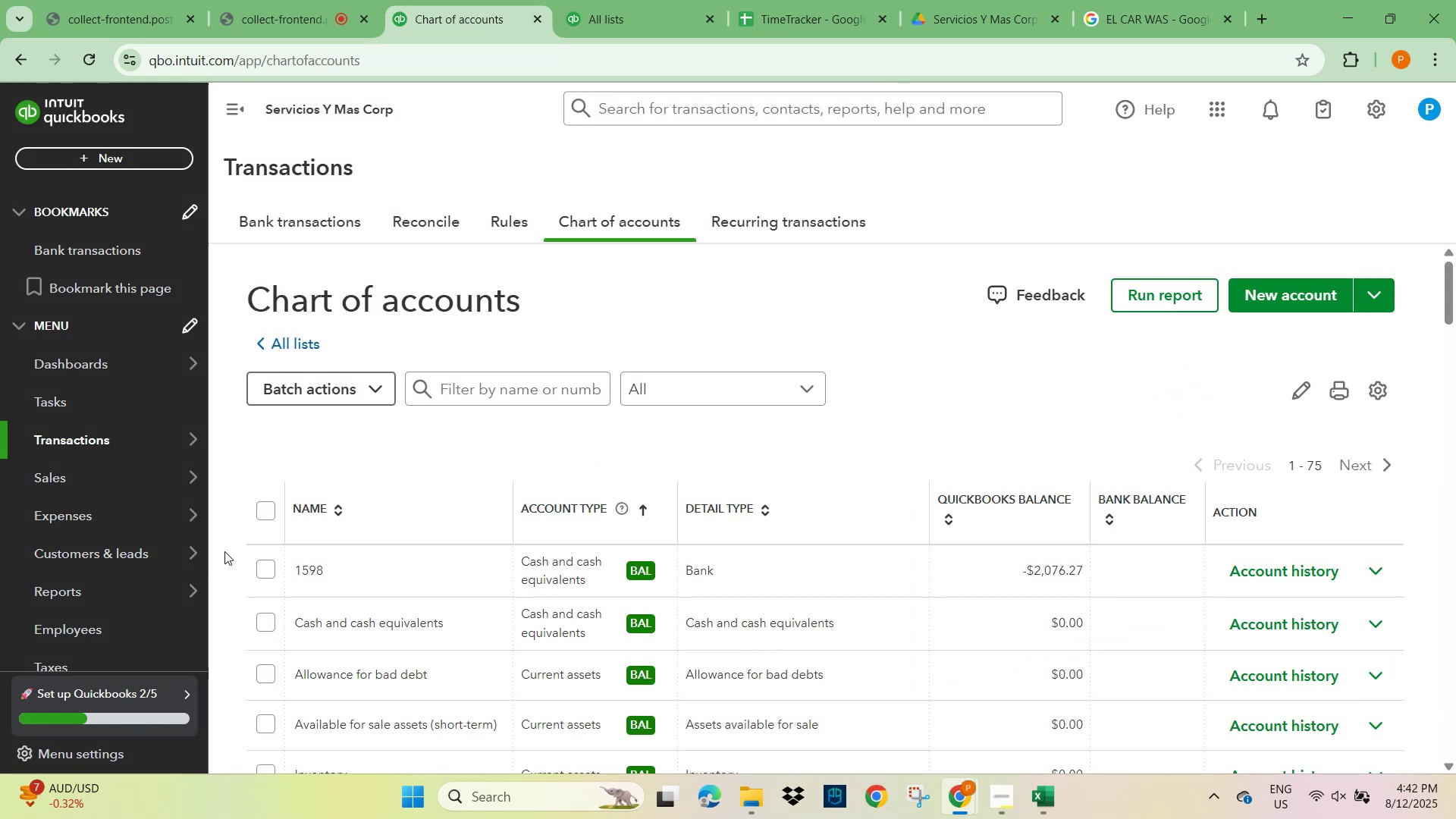 
wait(5.93)
 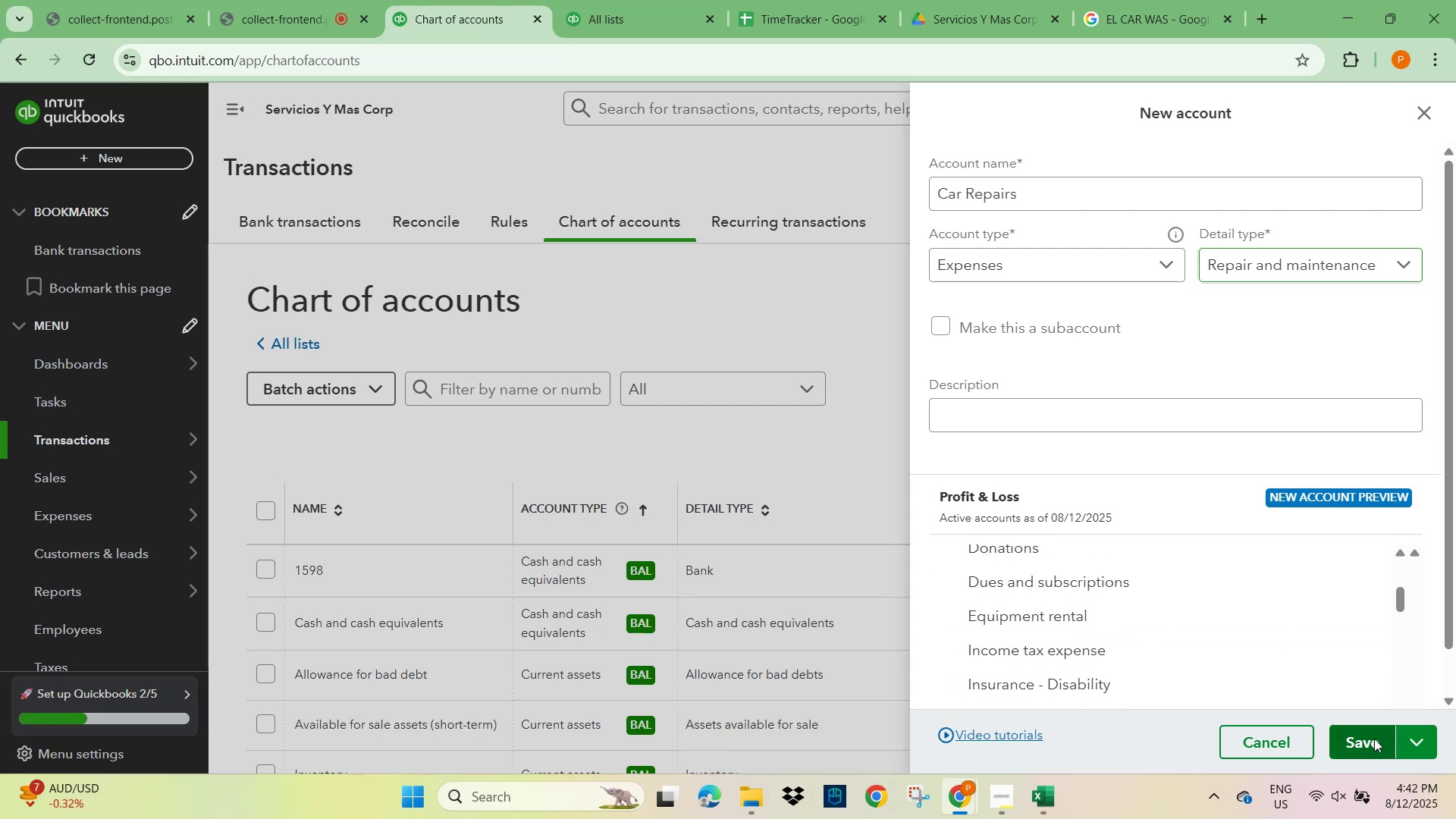 
left_click([389, 568])
 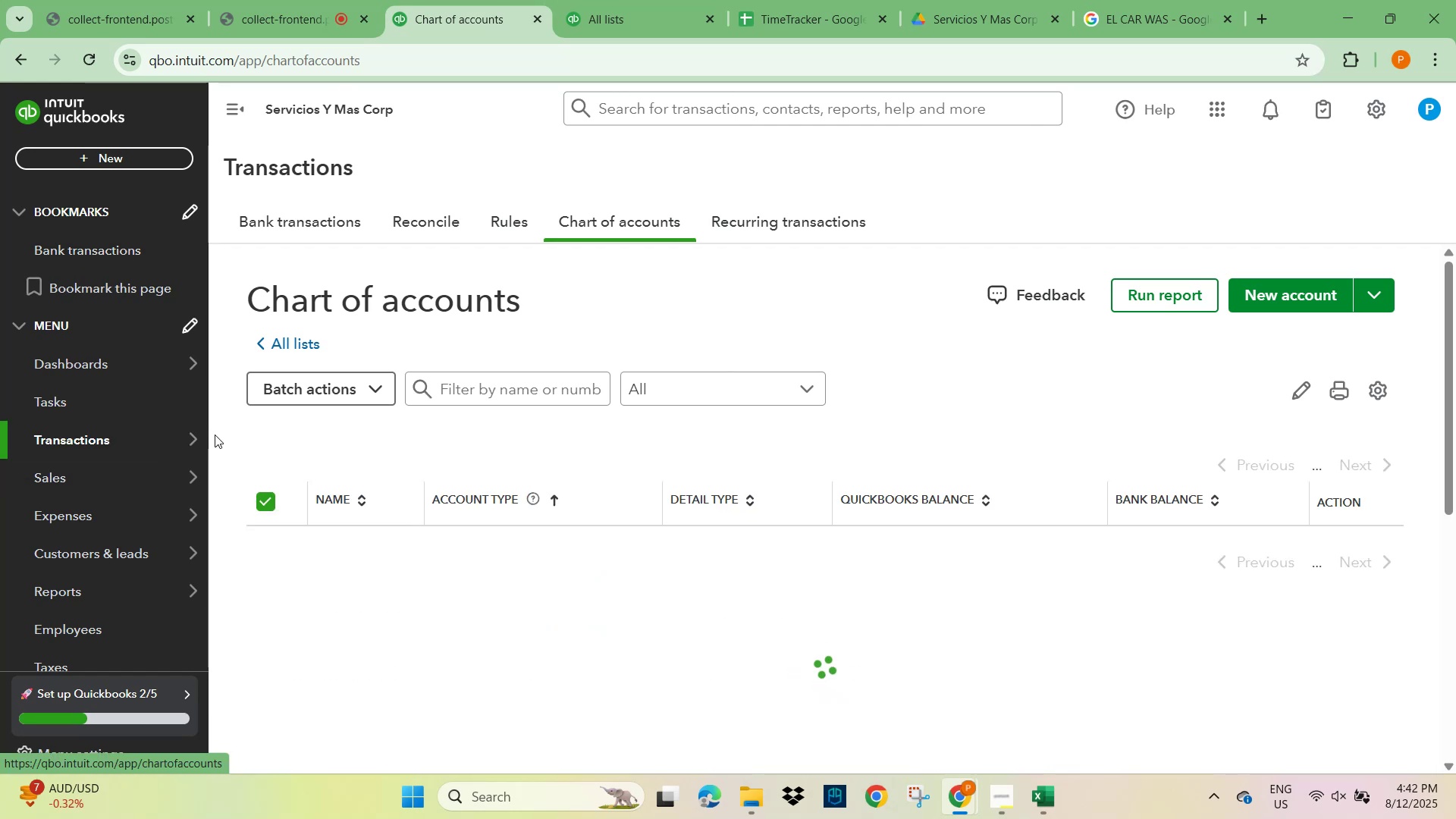 
left_click([271, 436])
 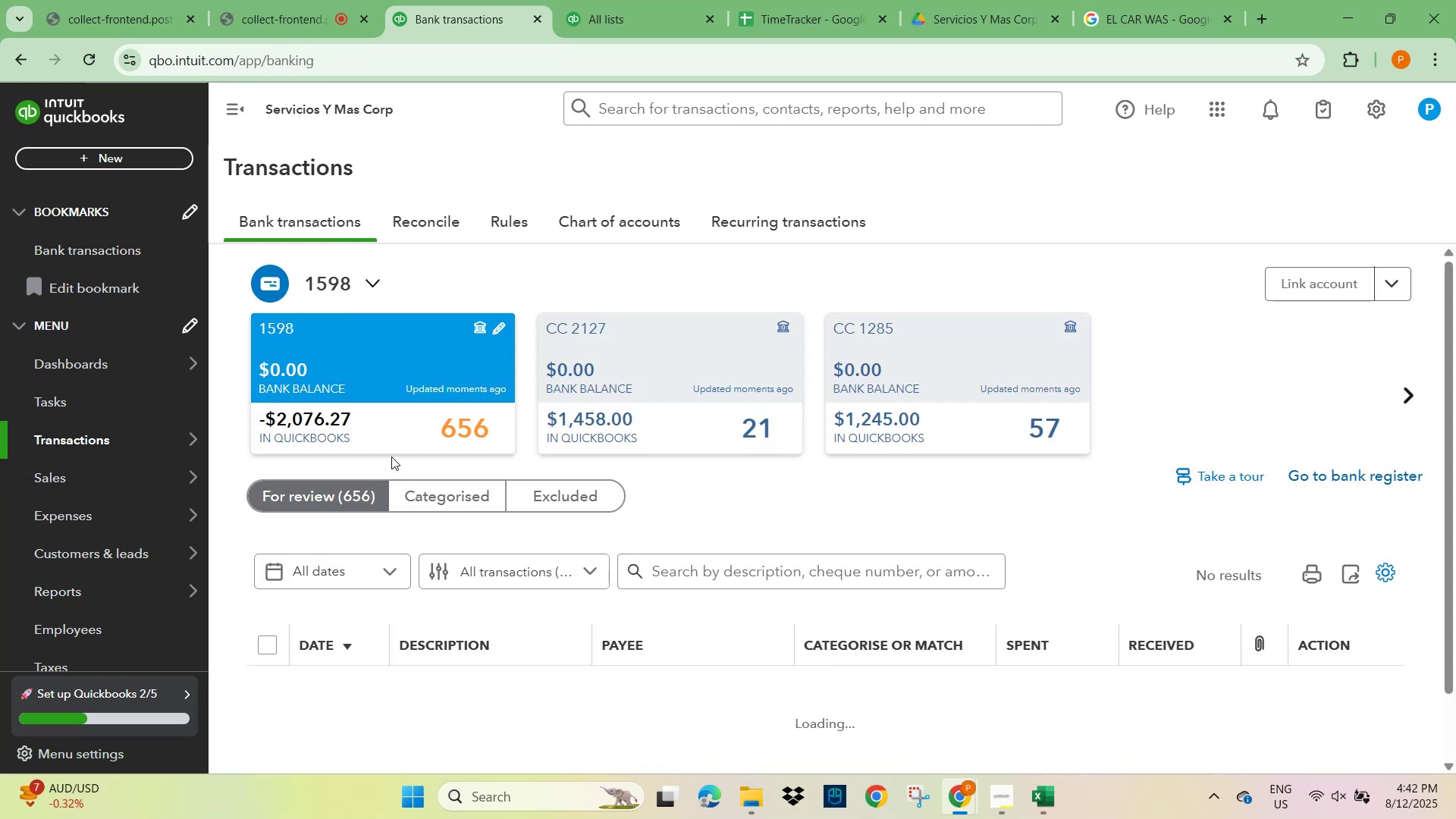 
left_click([384, 356])
 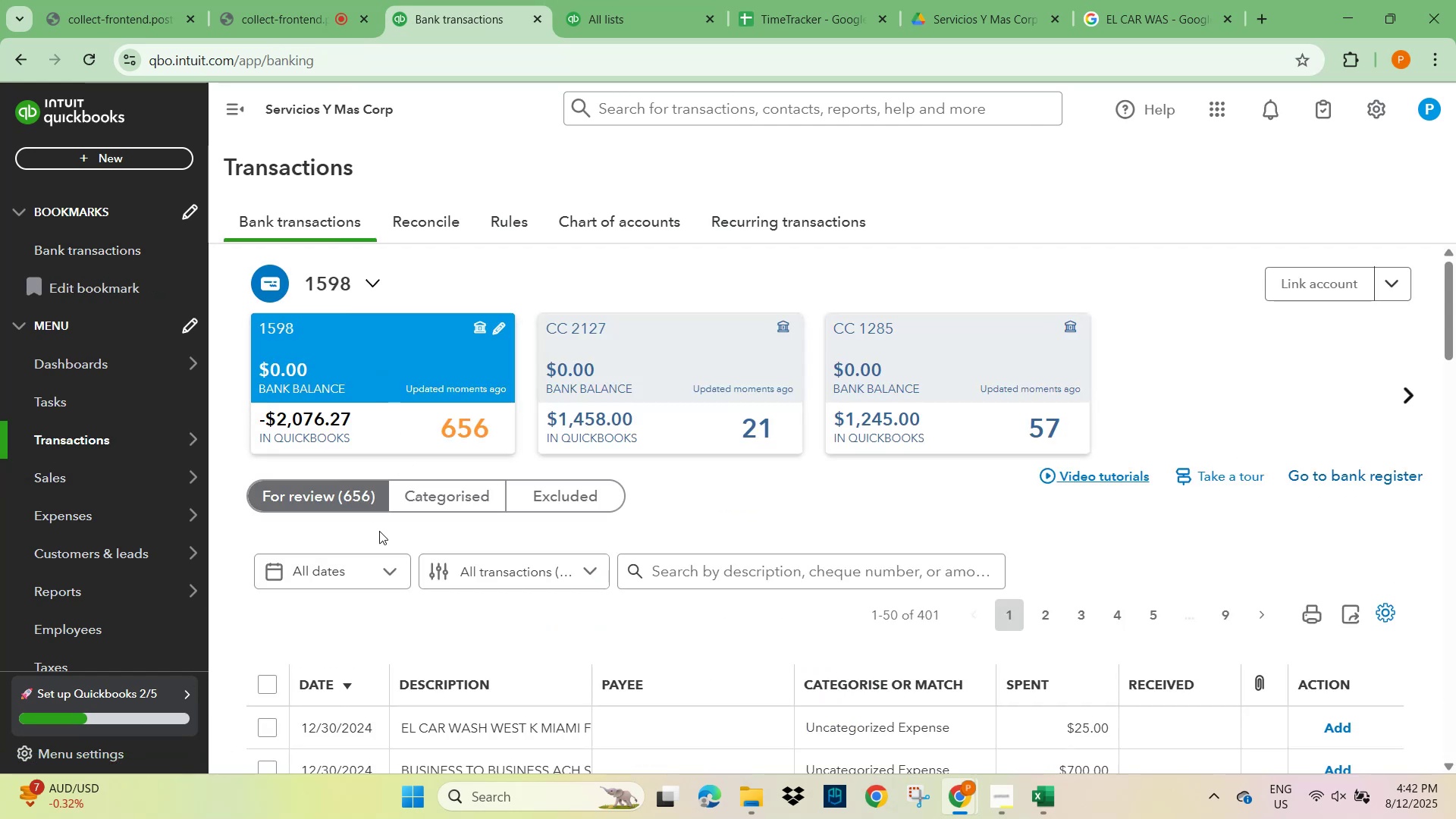 
scroll: coordinate [403, 615], scroll_direction: down, amount: 2.0
 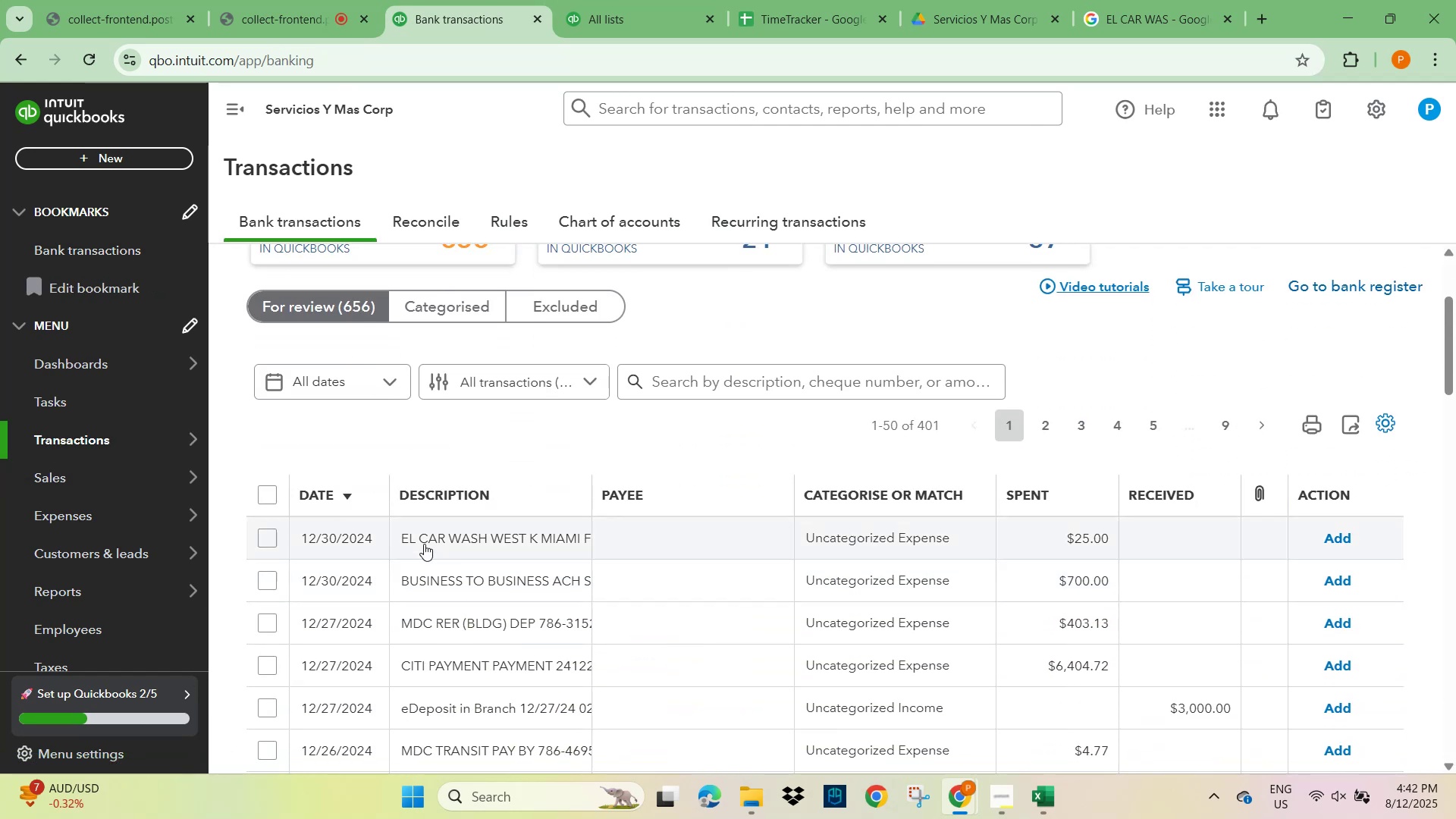 
left_click([425, 541])
 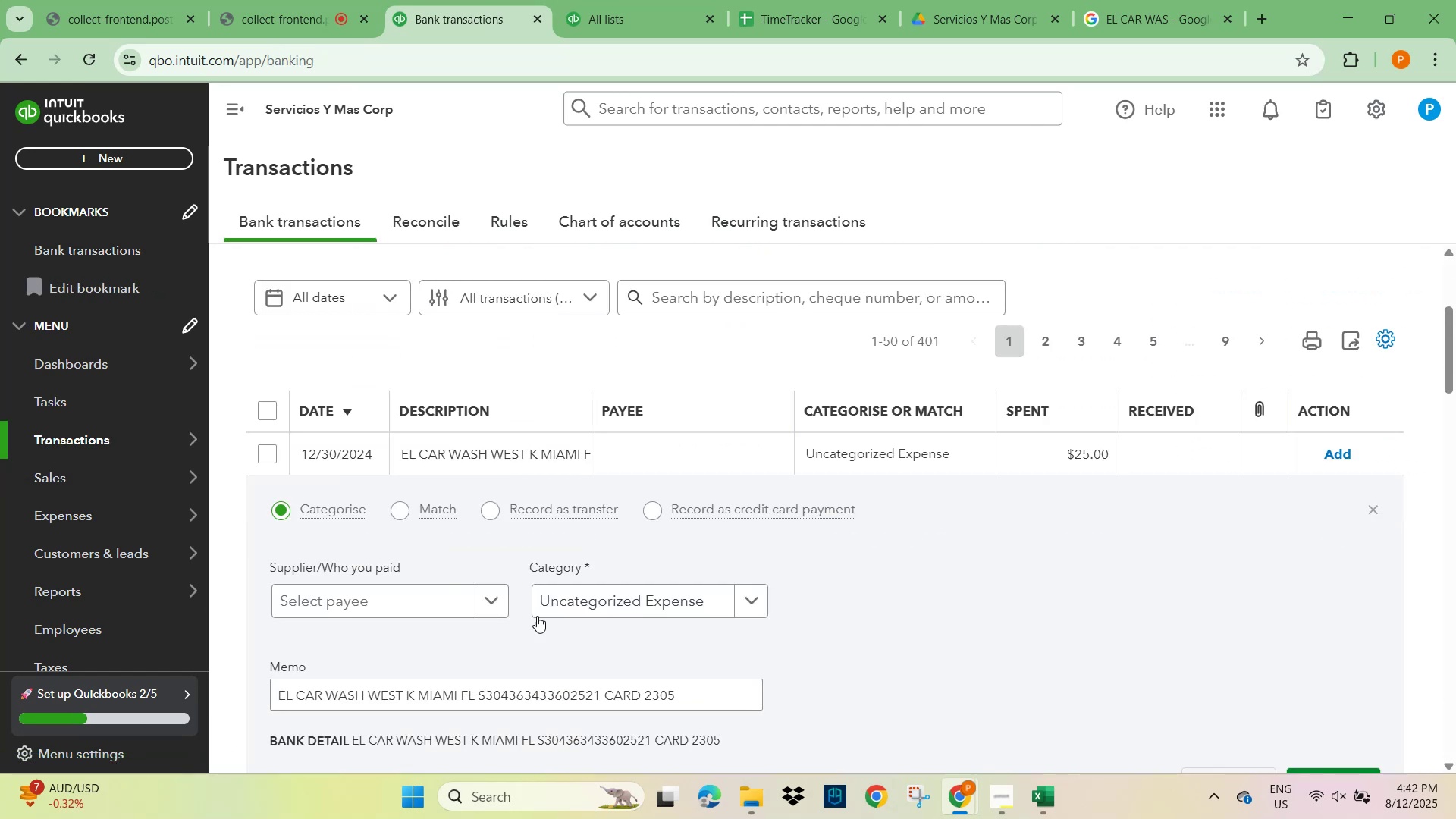 
left_click([560, 607])
 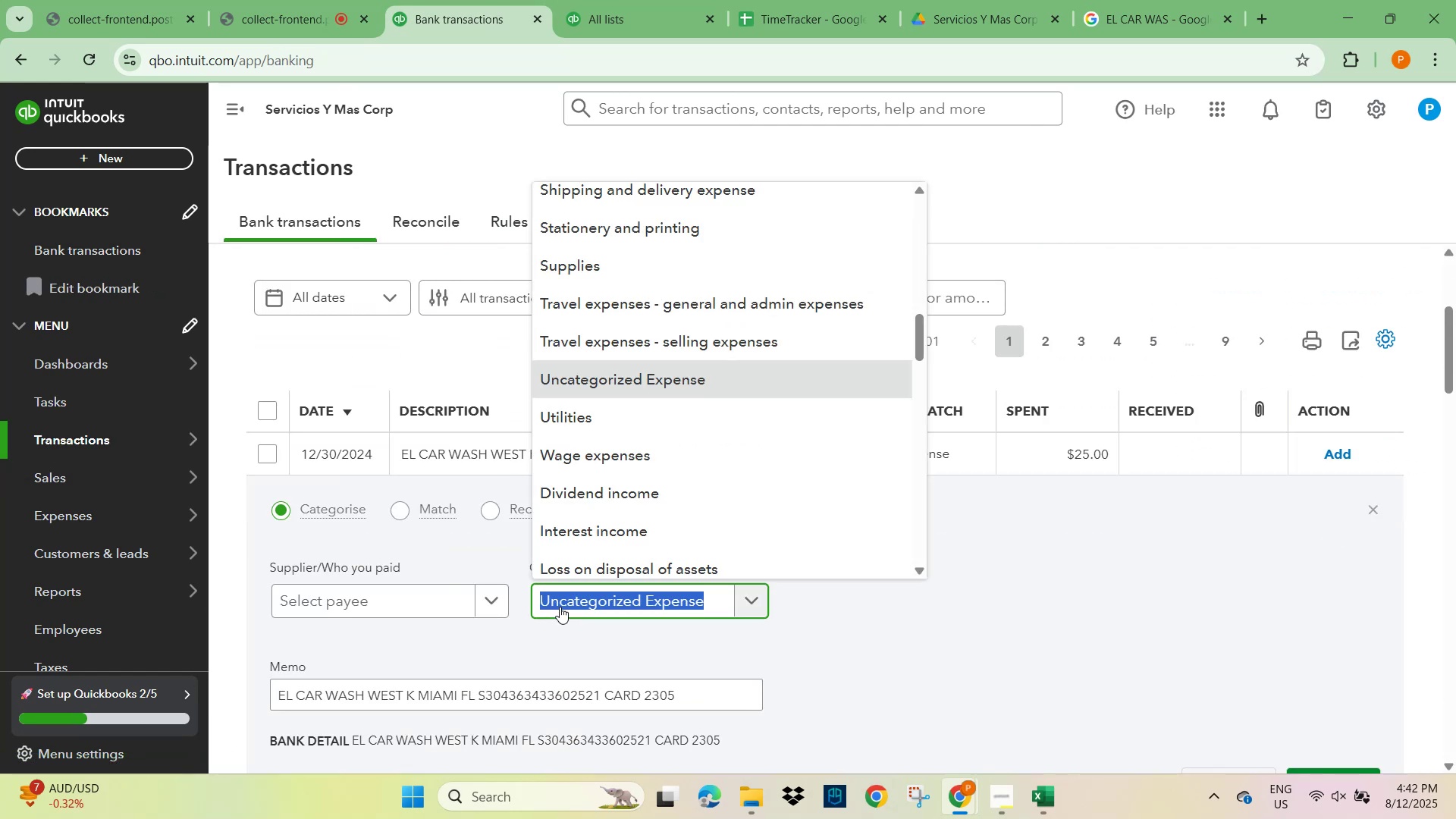 
type(car)
 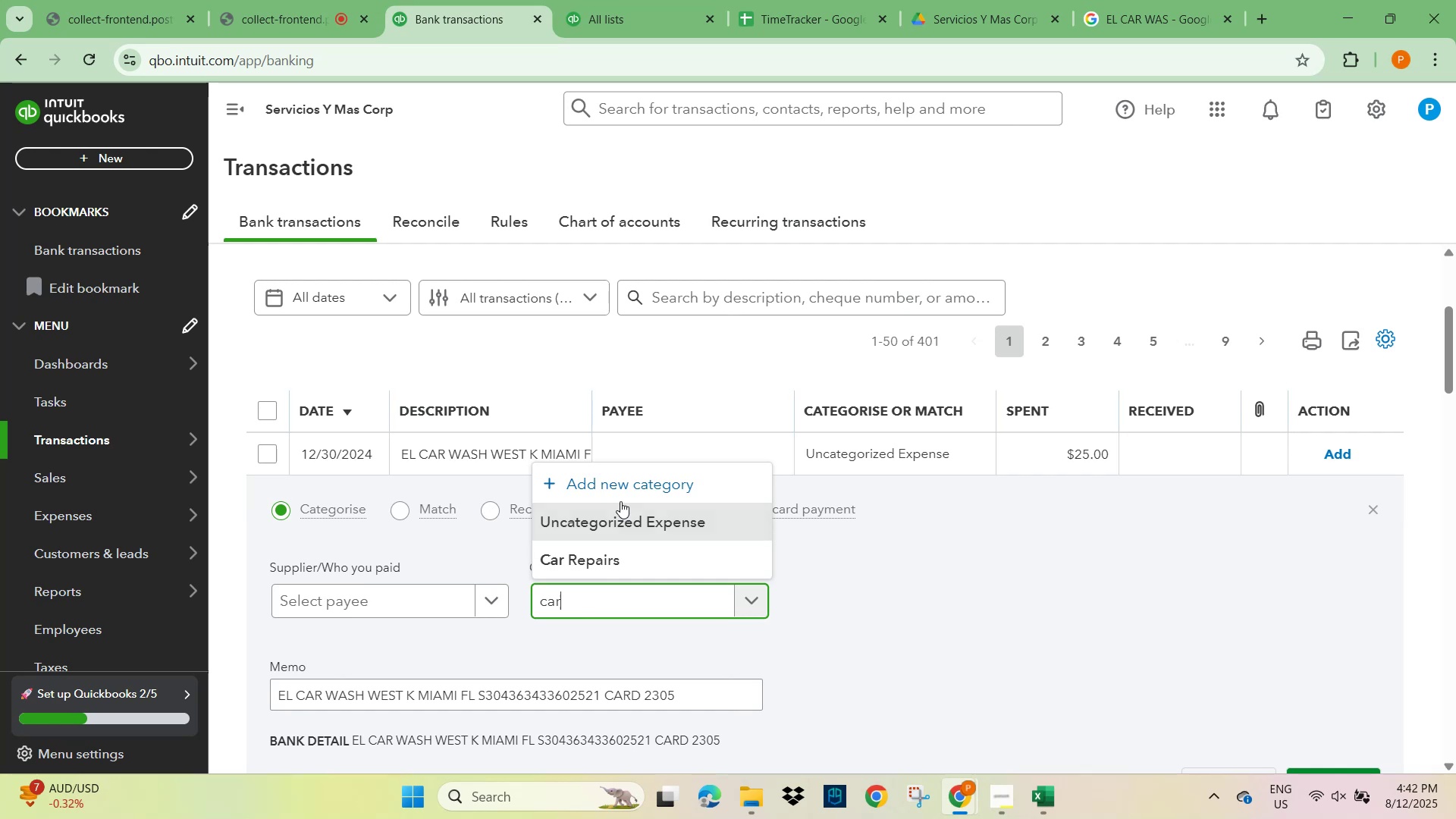 
left_click([604, 560])
 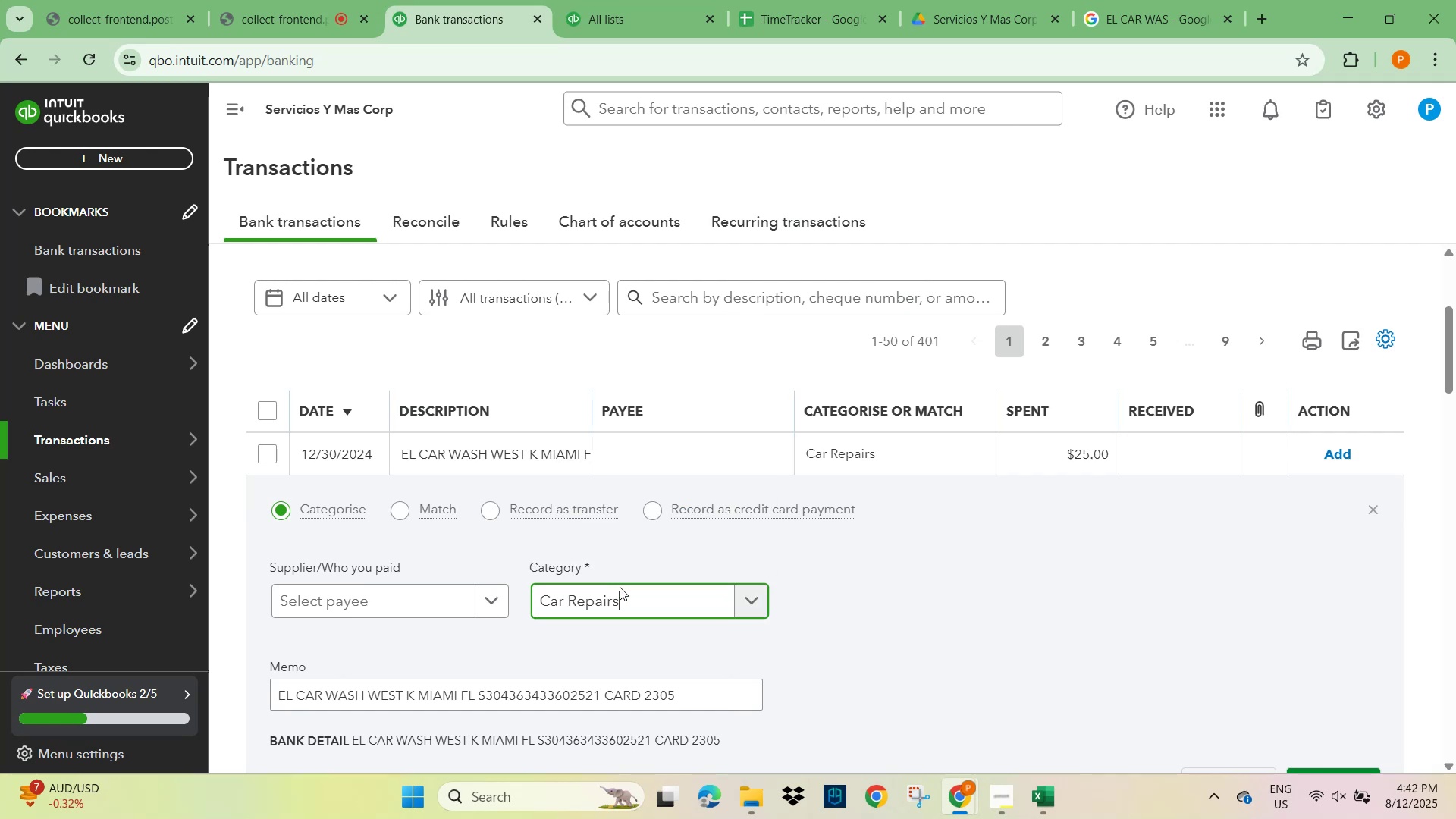 
scroll: coordinate [869, 557], scroll_direction: down, amount: 2.0
 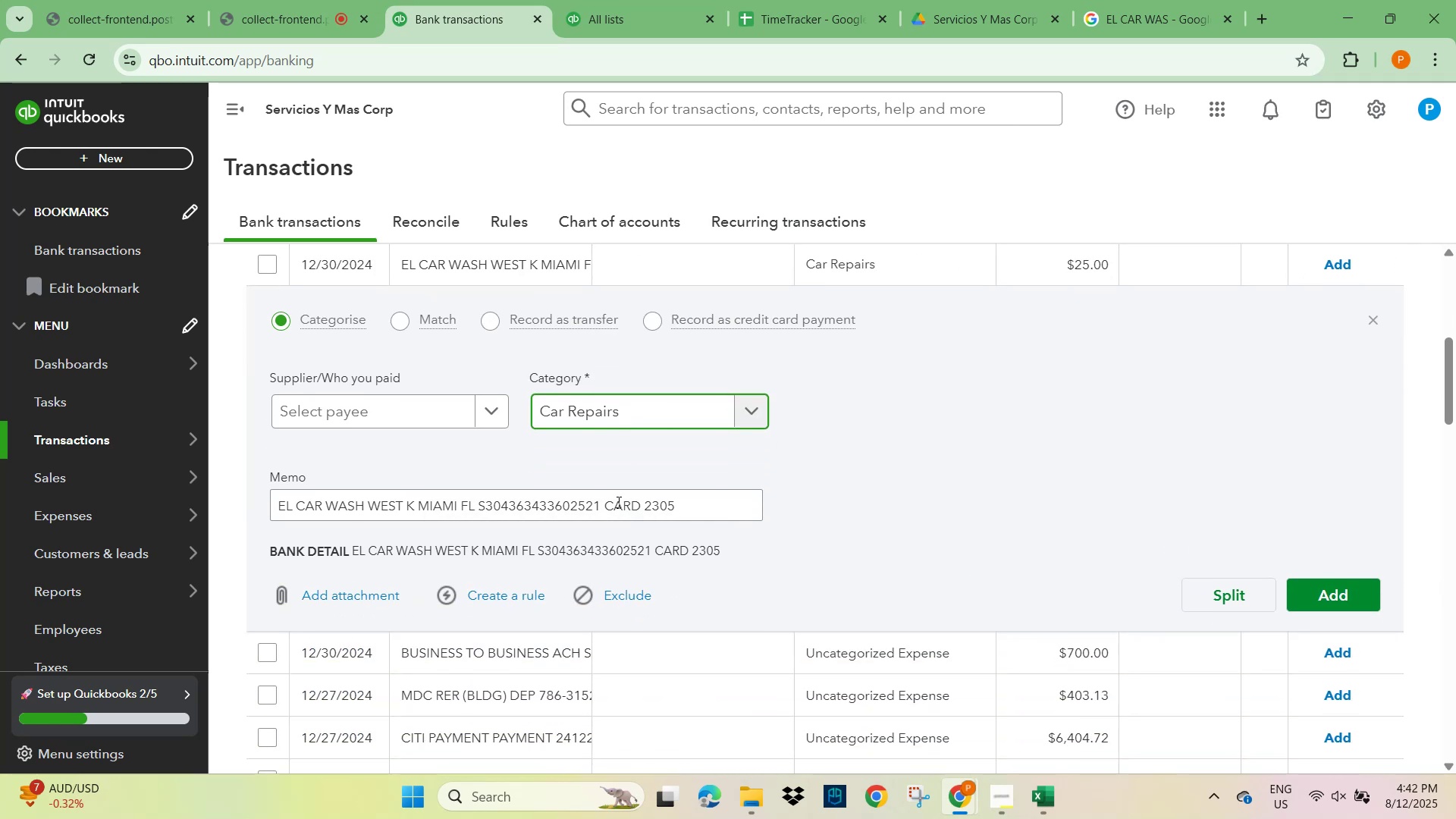 
left_click([376, 415])
 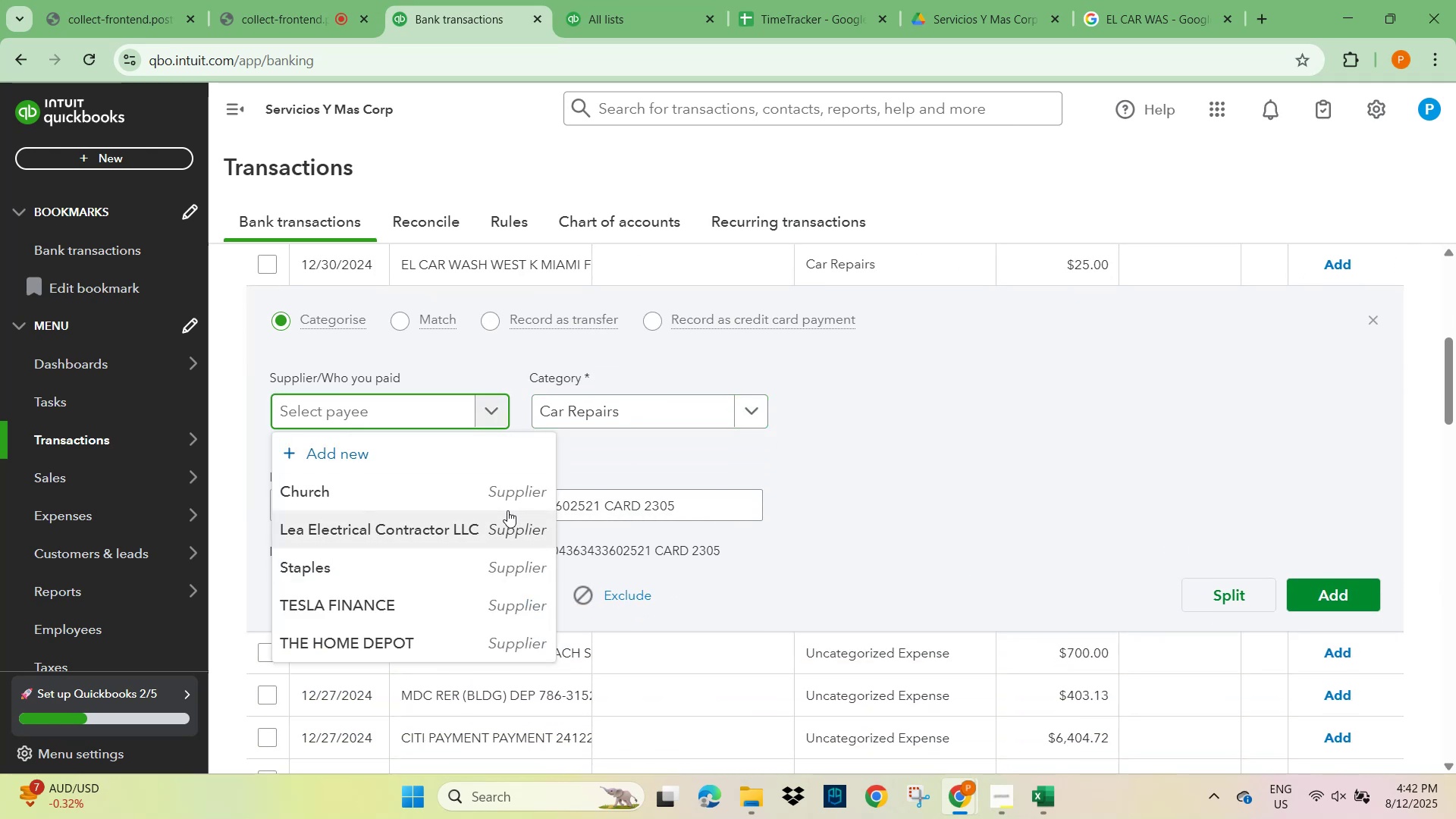 
left_click([956, 441])
 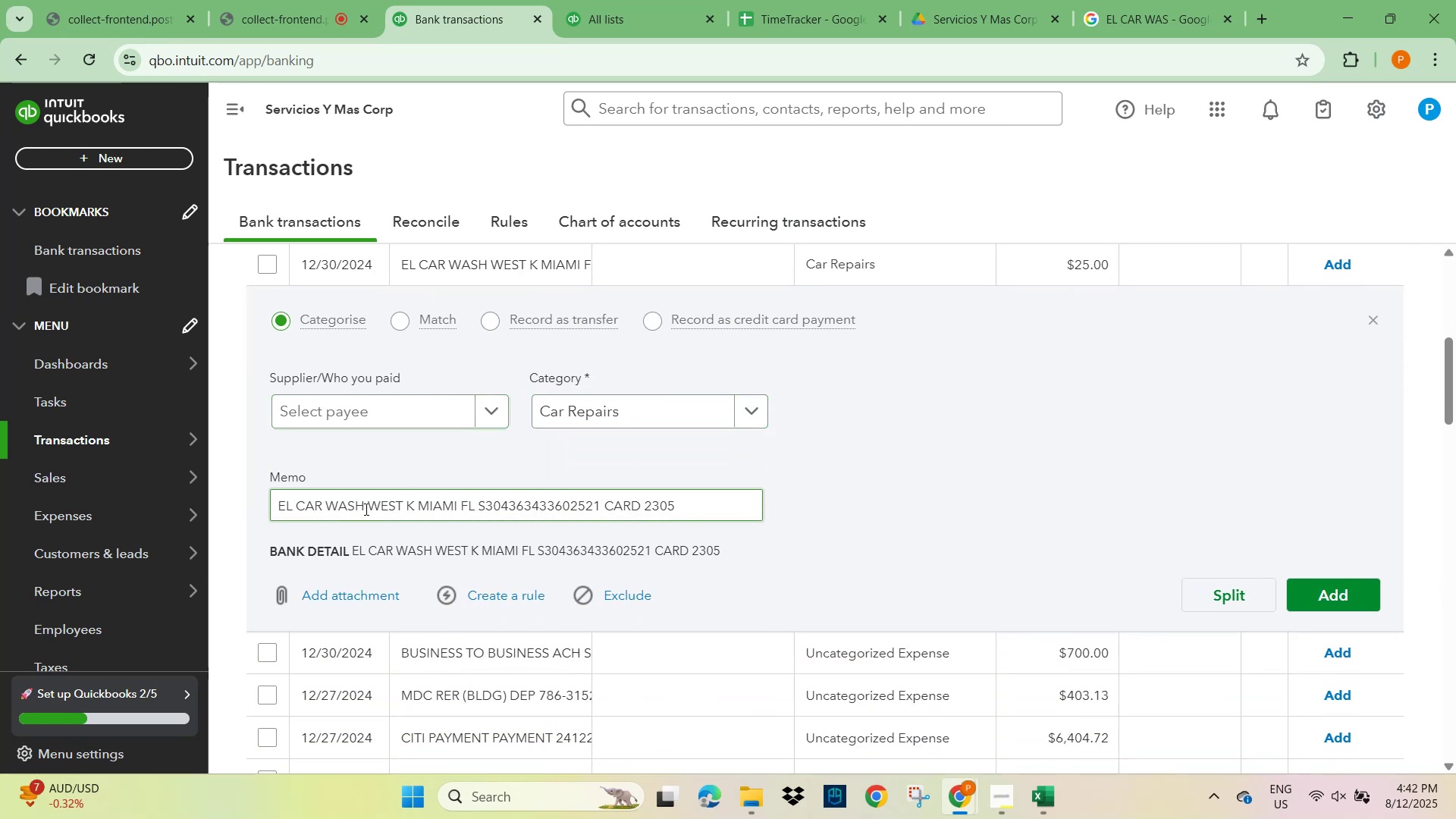 
key(Control+C)
 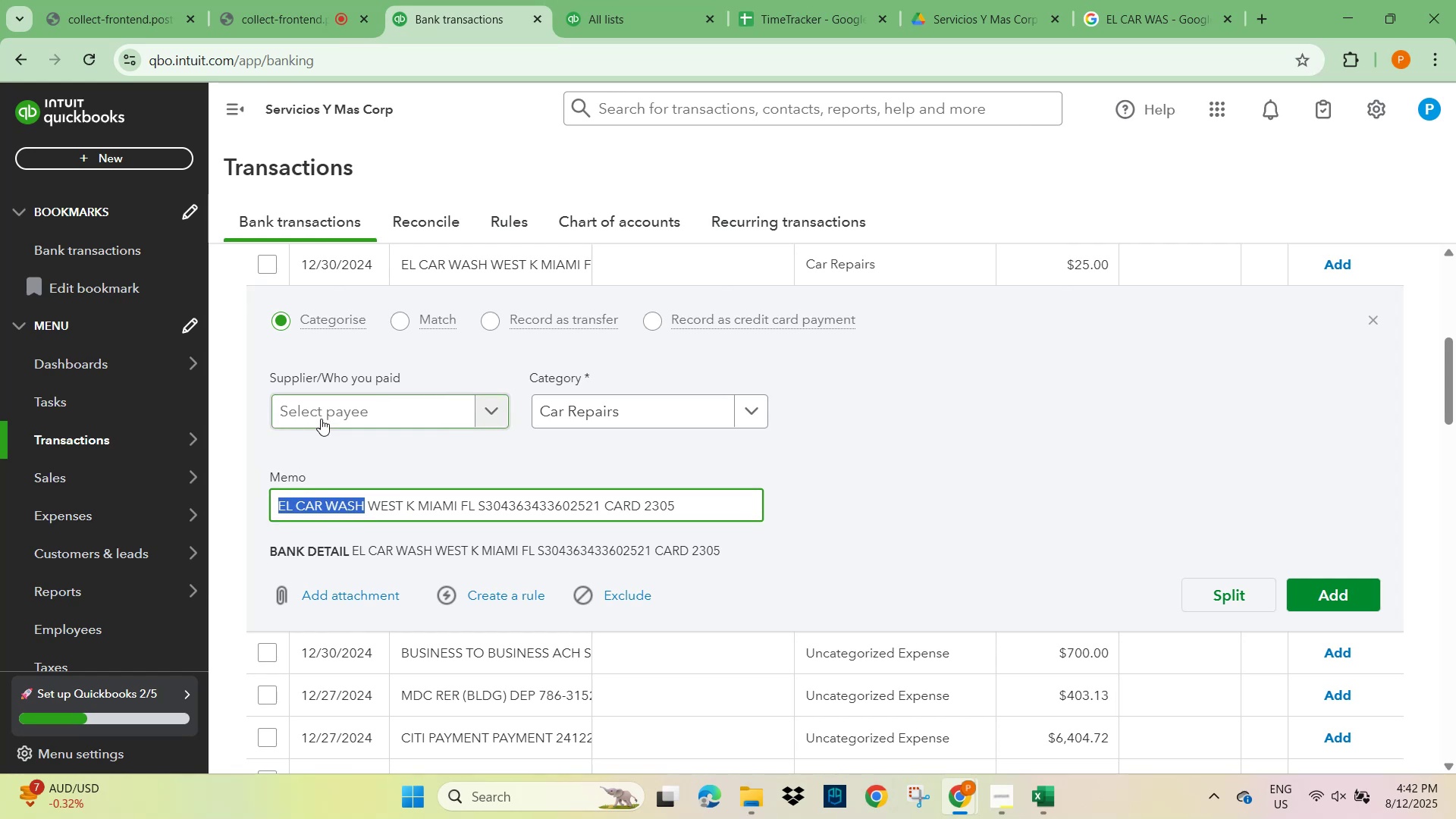 
key(Control+V)
 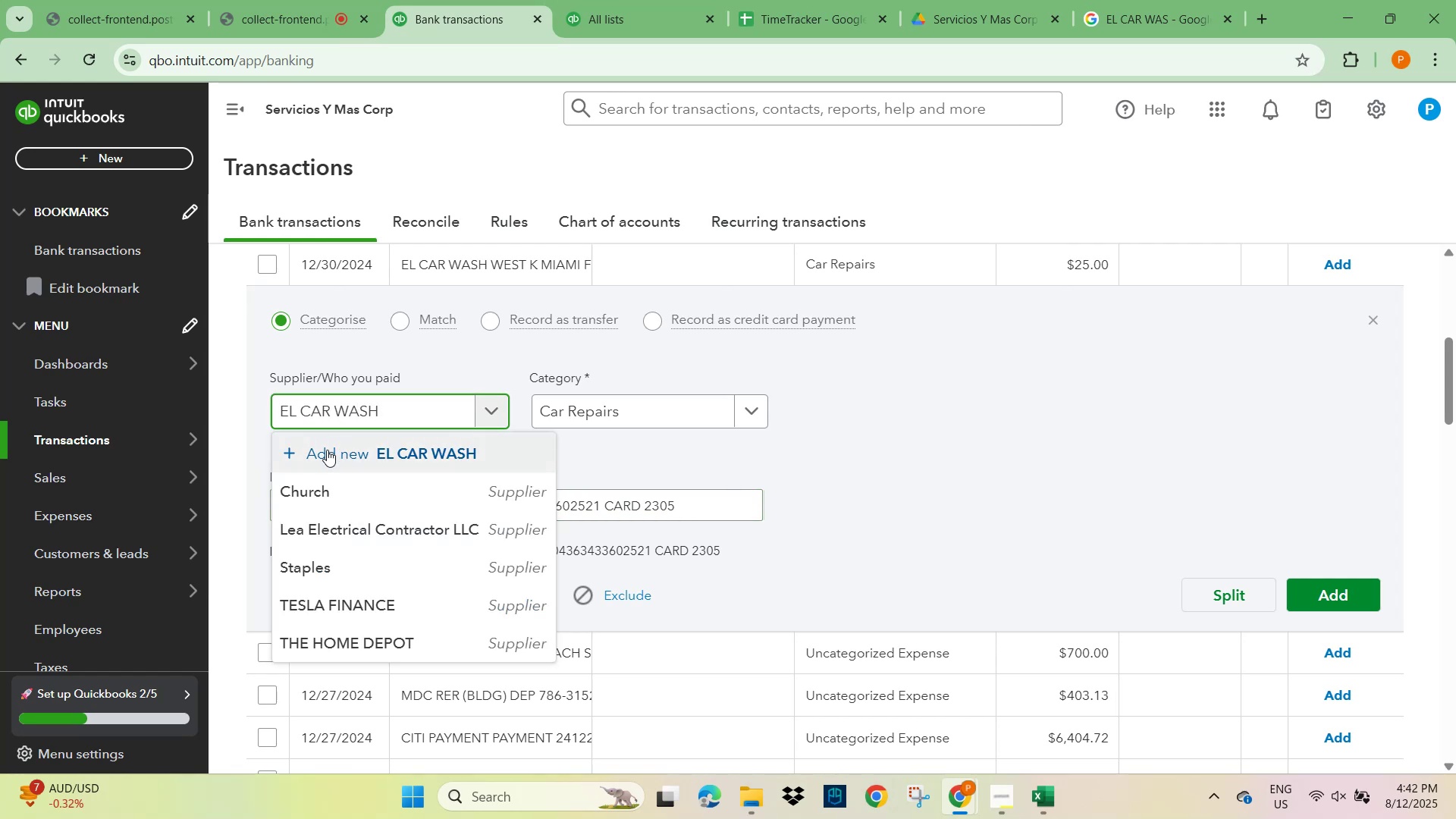 
left_click([318, 454])
 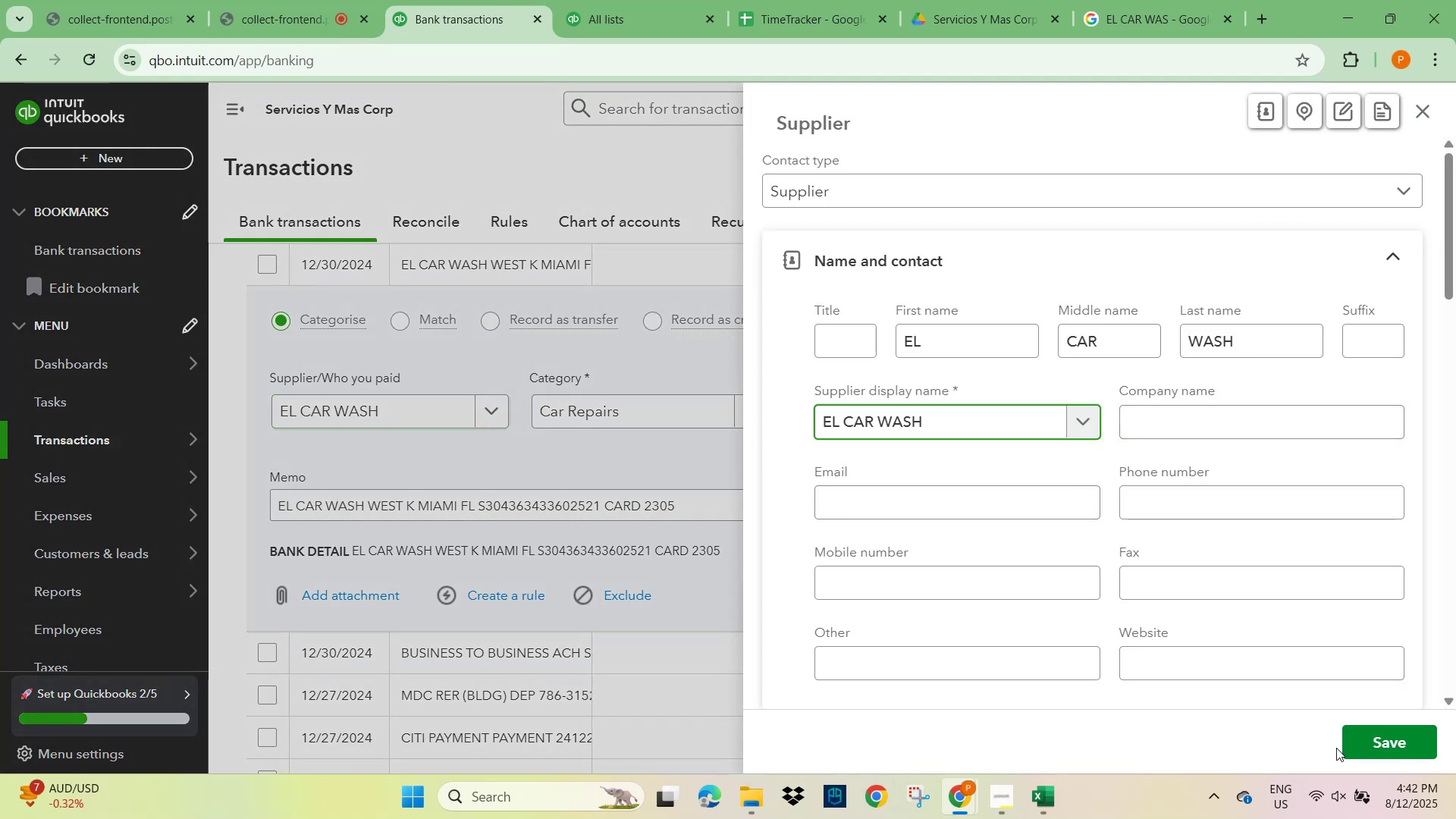 
scroll: coordinate [848, 549], scroll_direction: down, amount: 17.0
 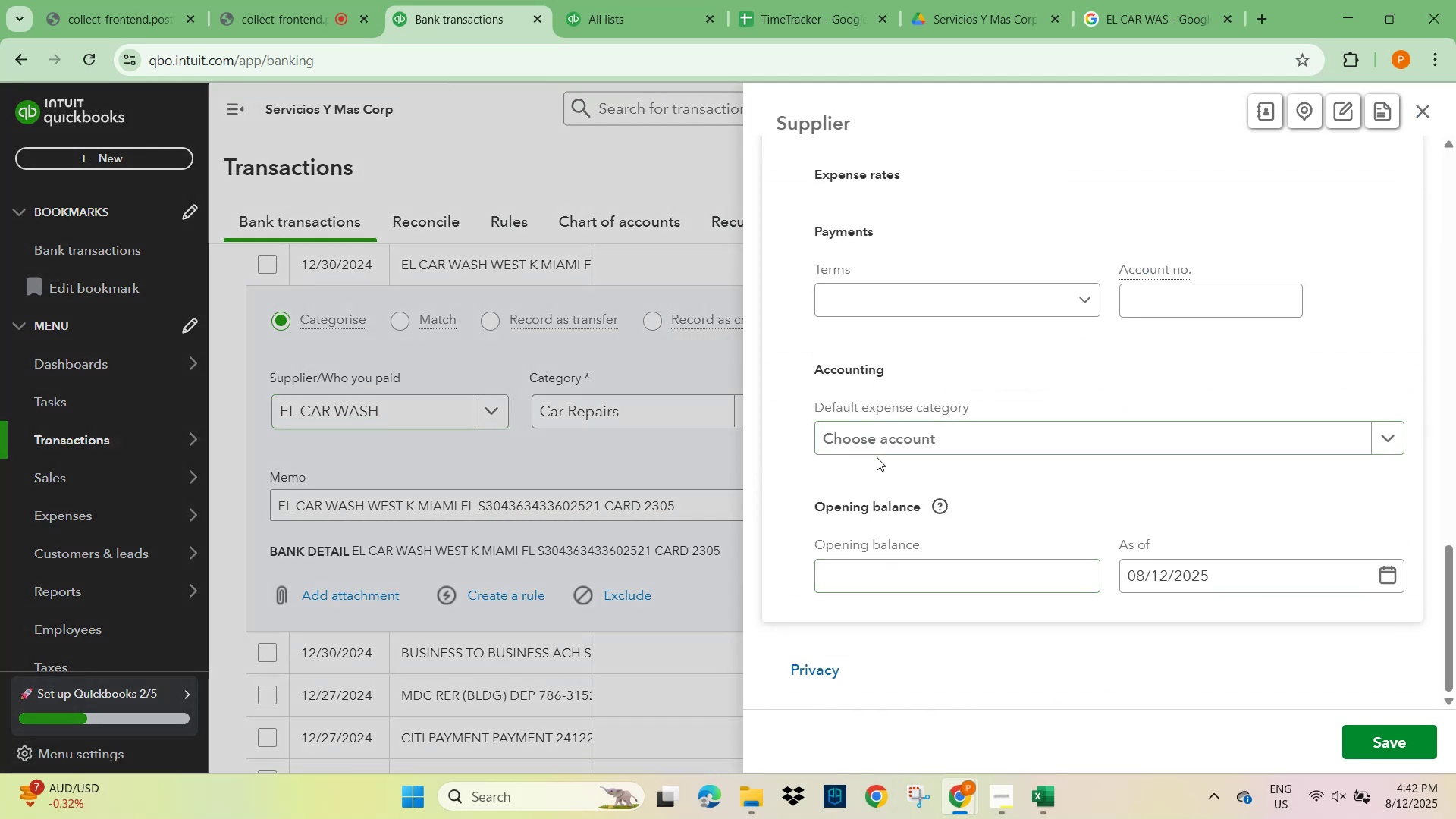 
left_click([878, 432])
 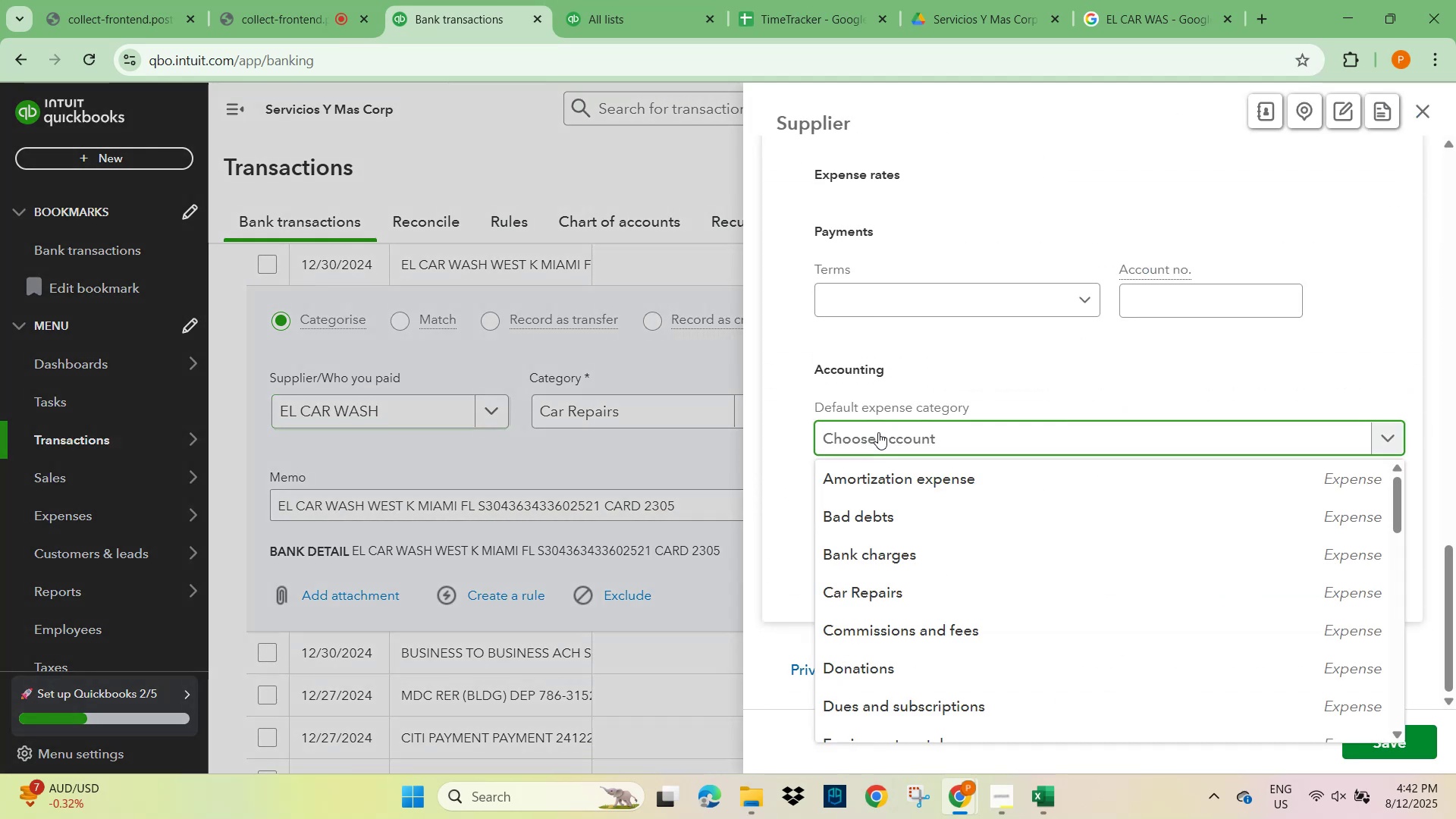 
type(car)
 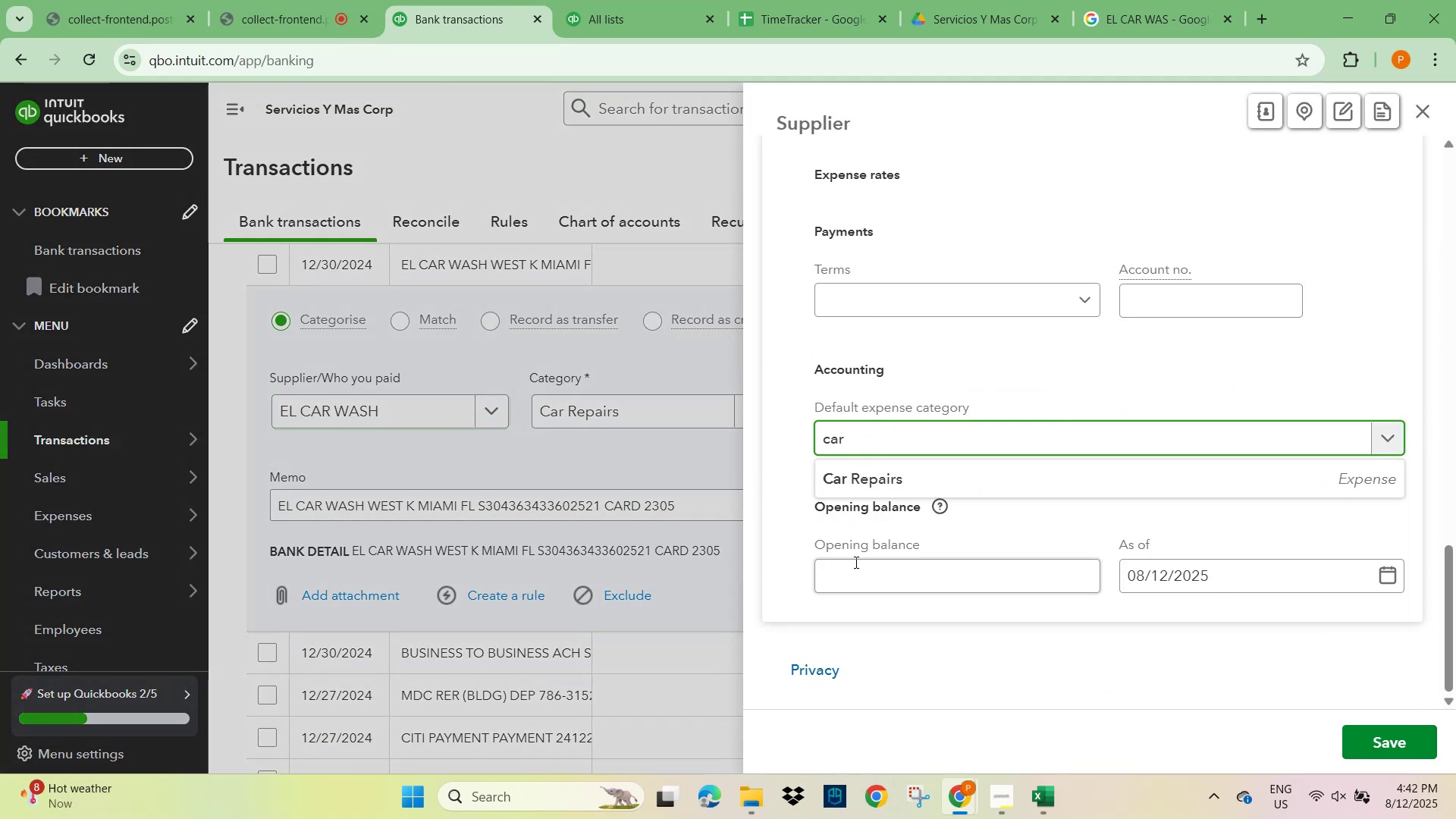 
left_click([872, 477])
 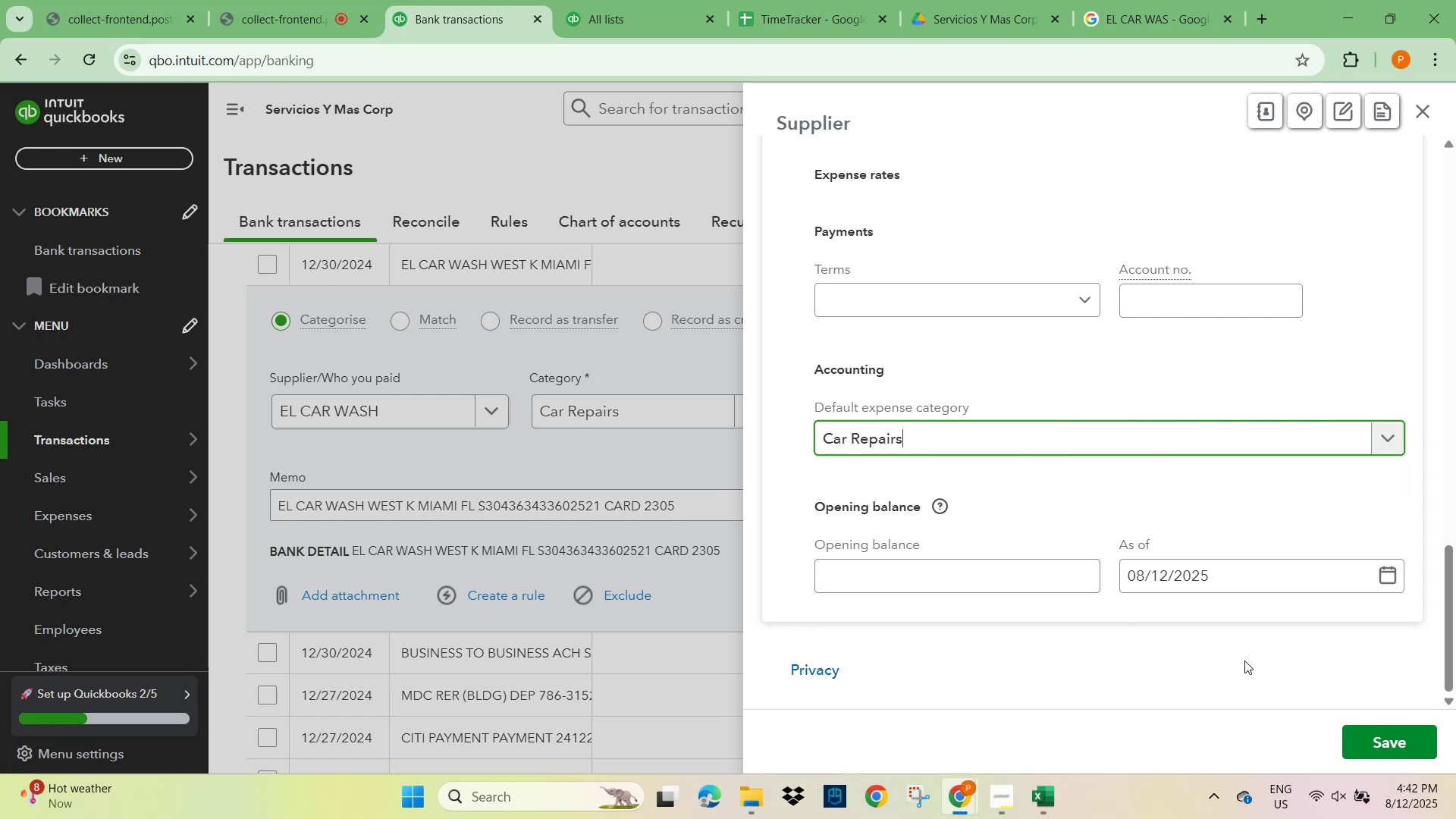 
left_click([1380, 742])
 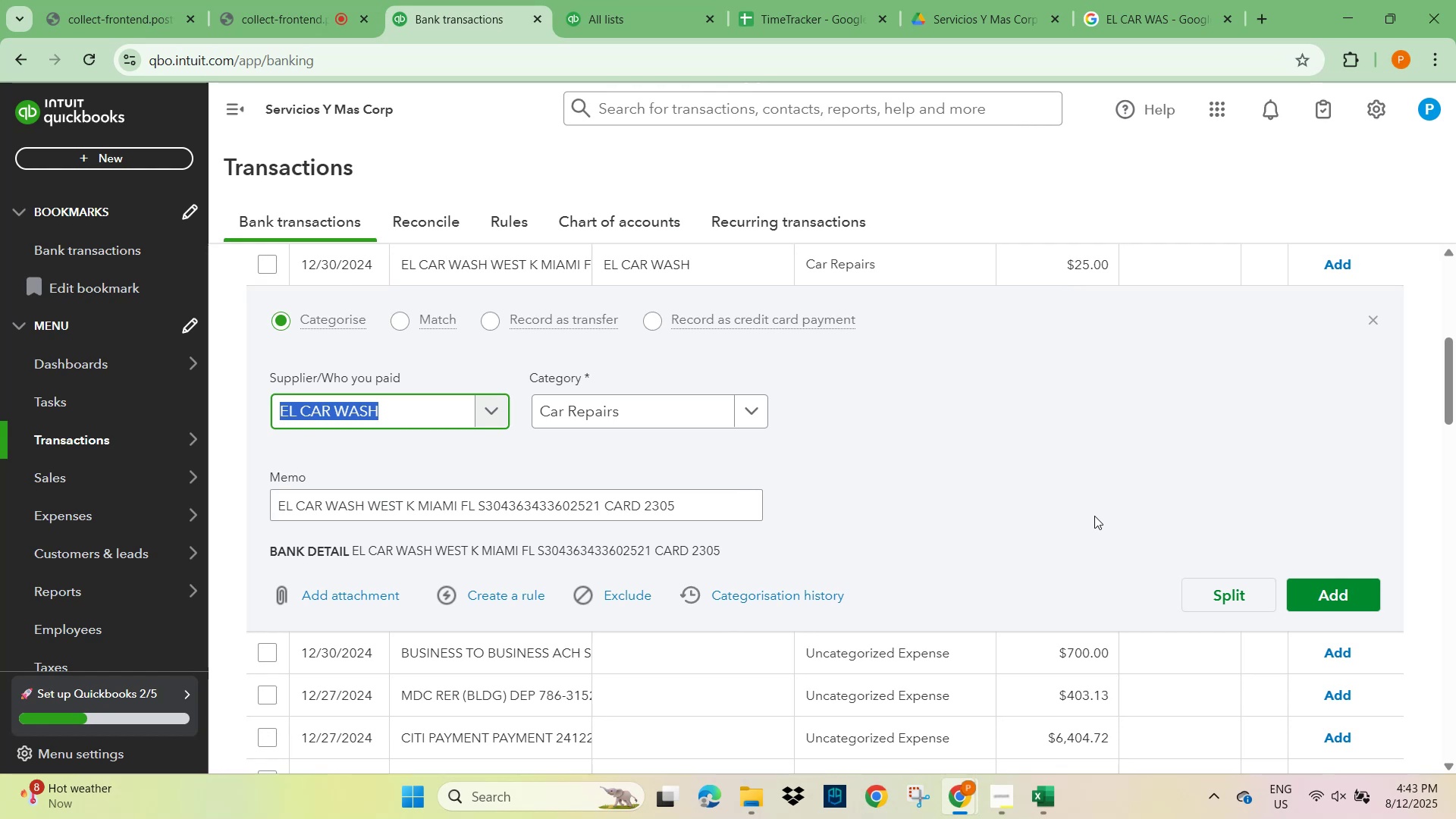 
wait(10.62)
 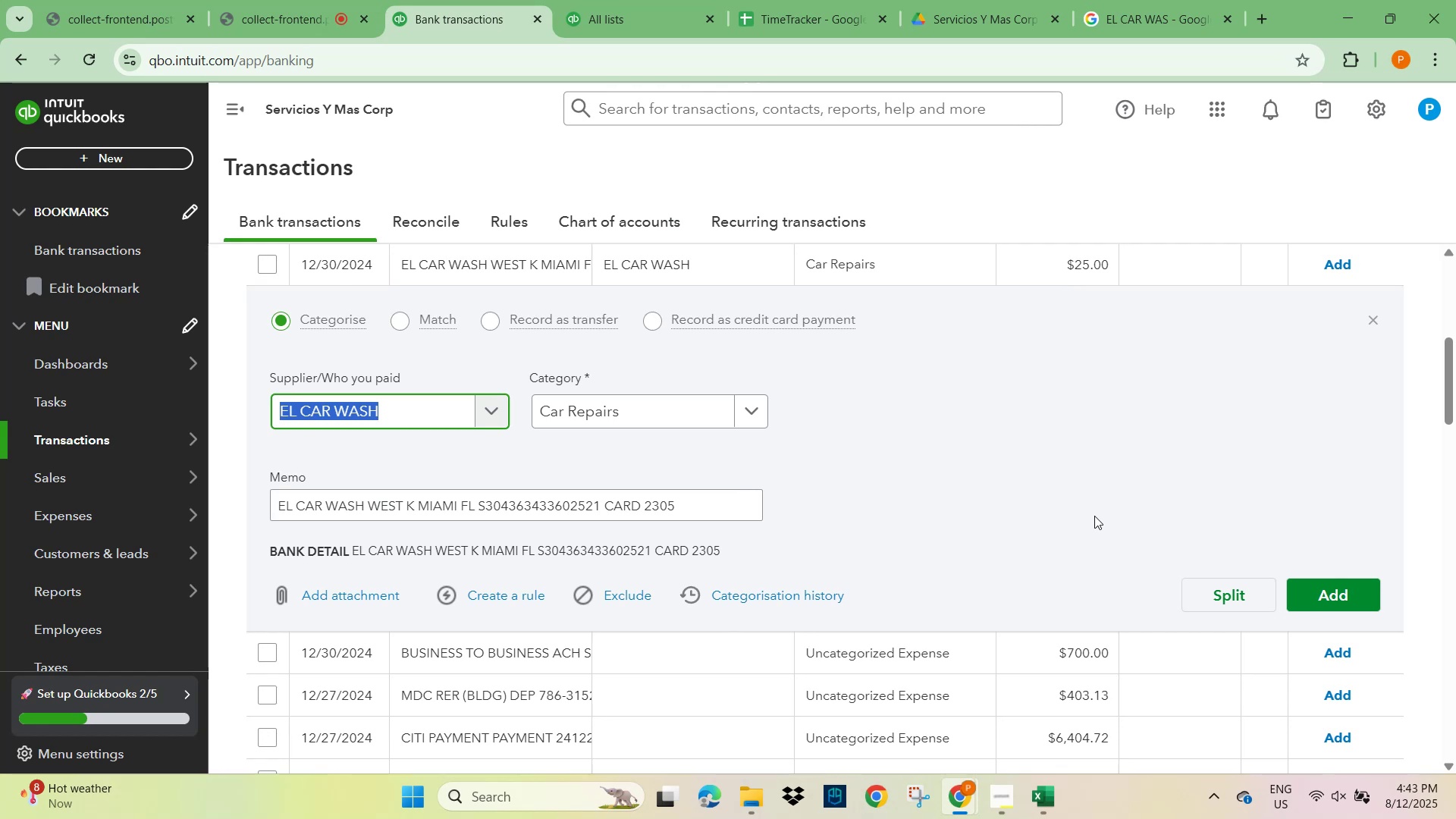 
left_click([1314, 598])
 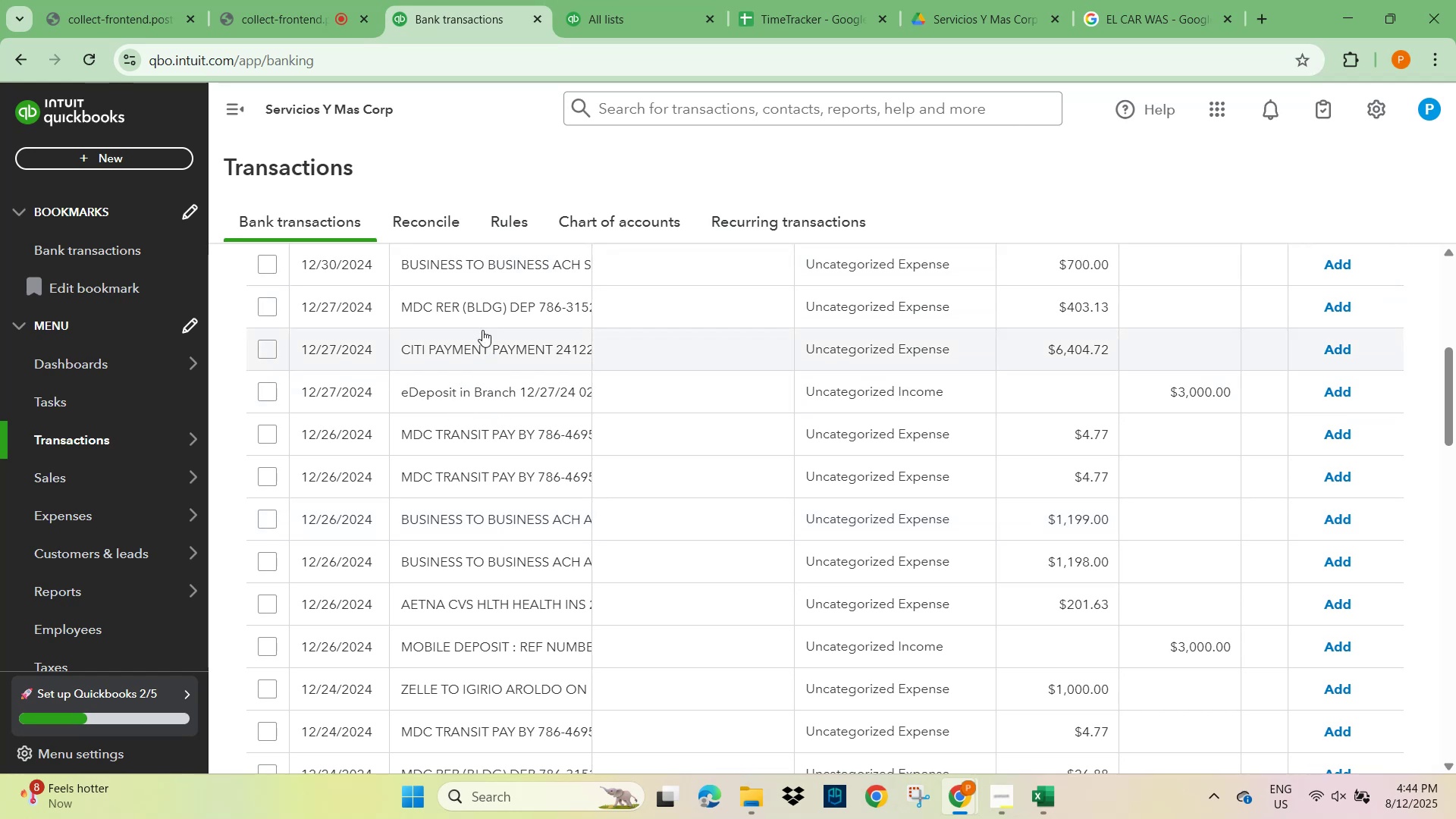 
wait(79.21)
 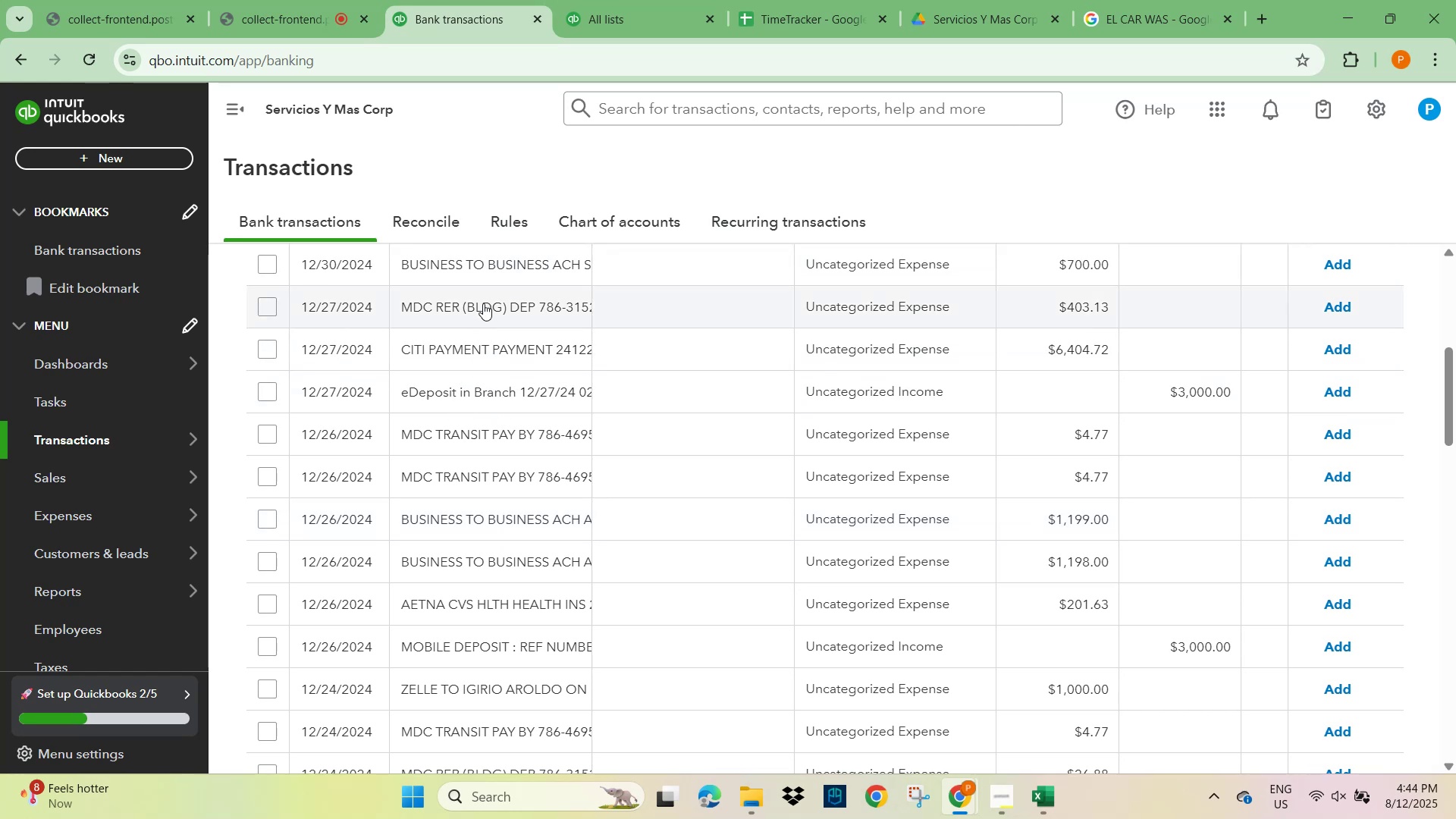 
key(Control+C)
 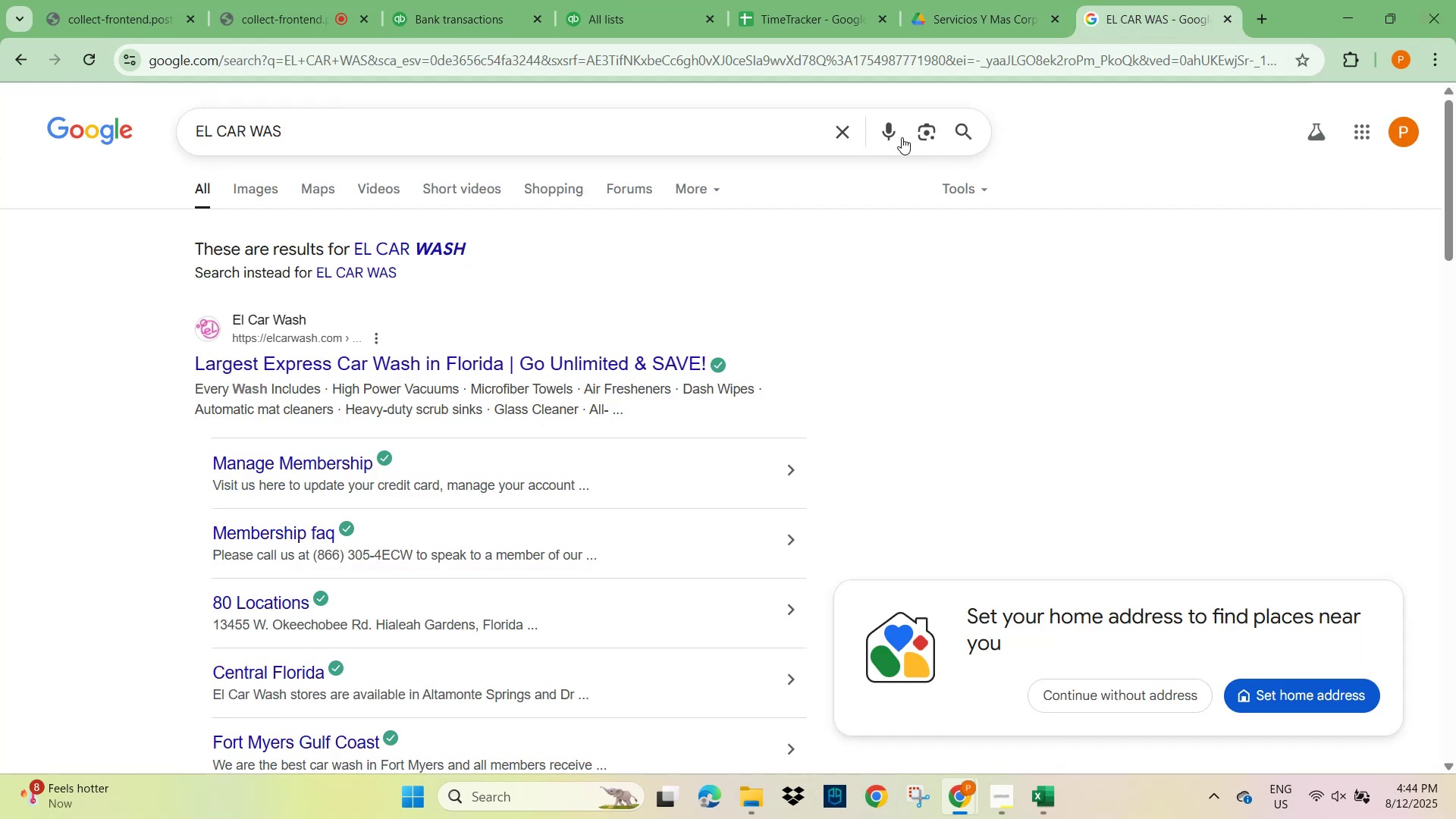 
key(Control+V)
 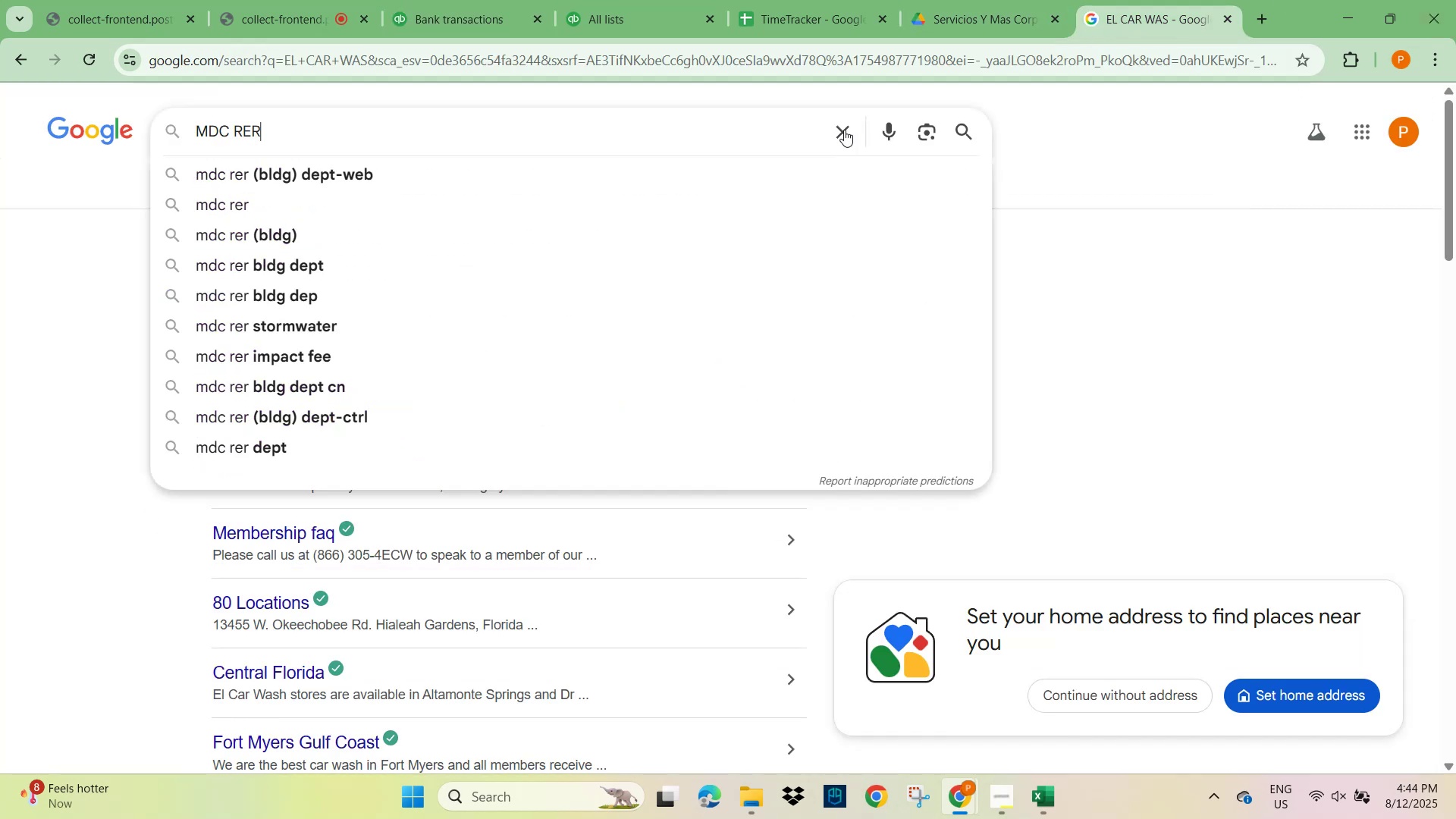 
key(NumpadEnter)
 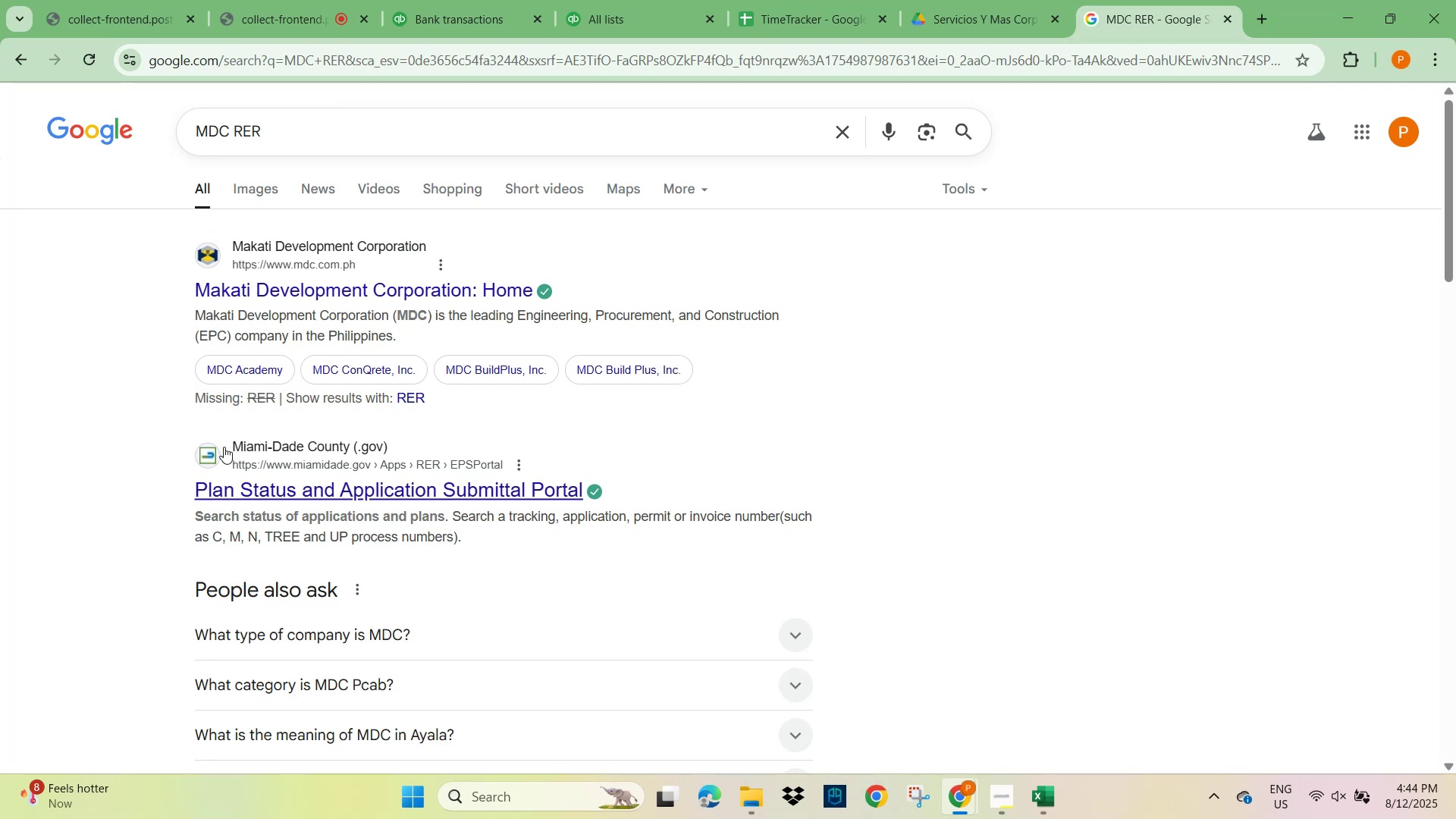 
wait(6.35)
 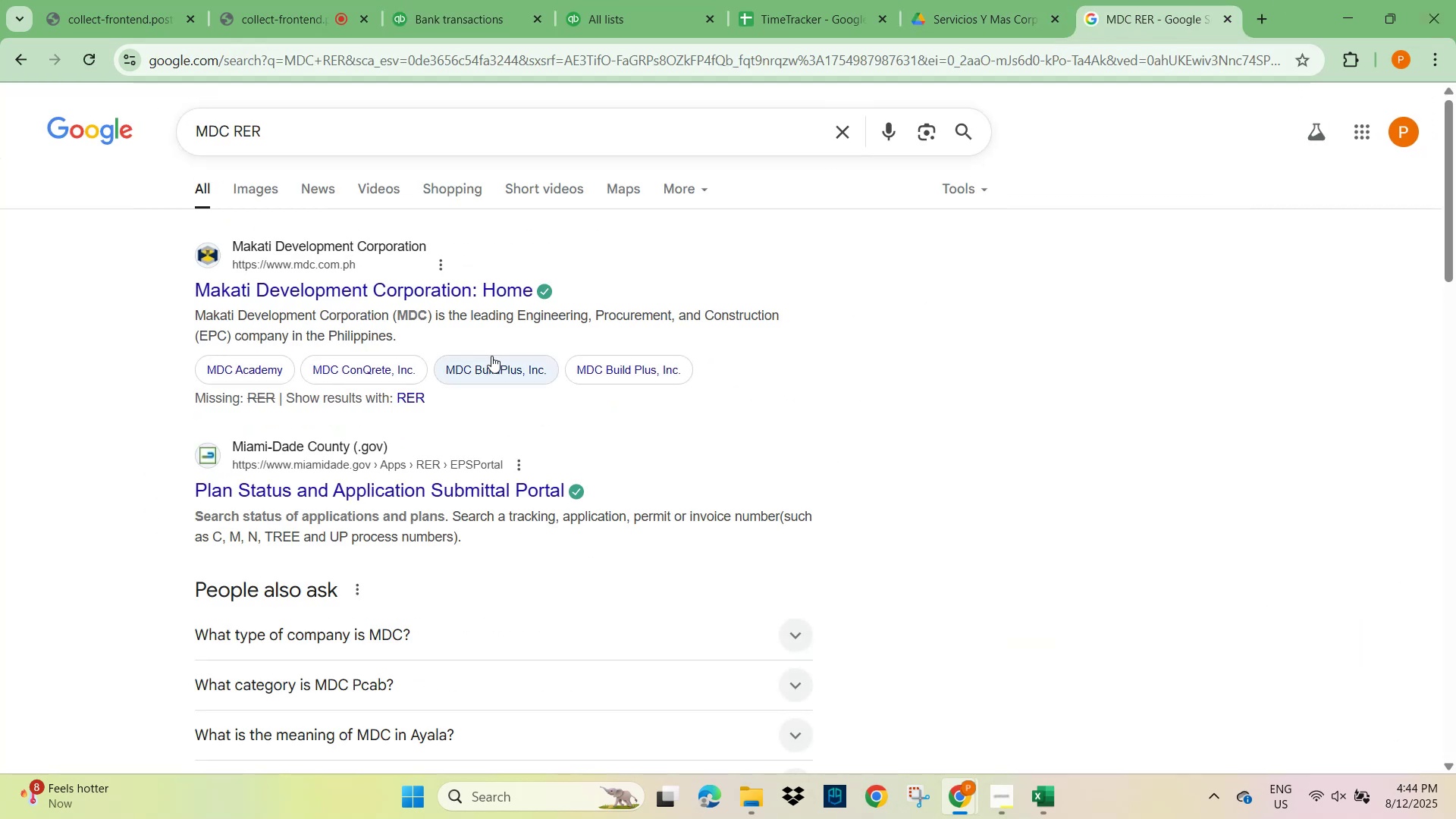 
left_click([470, 3])
 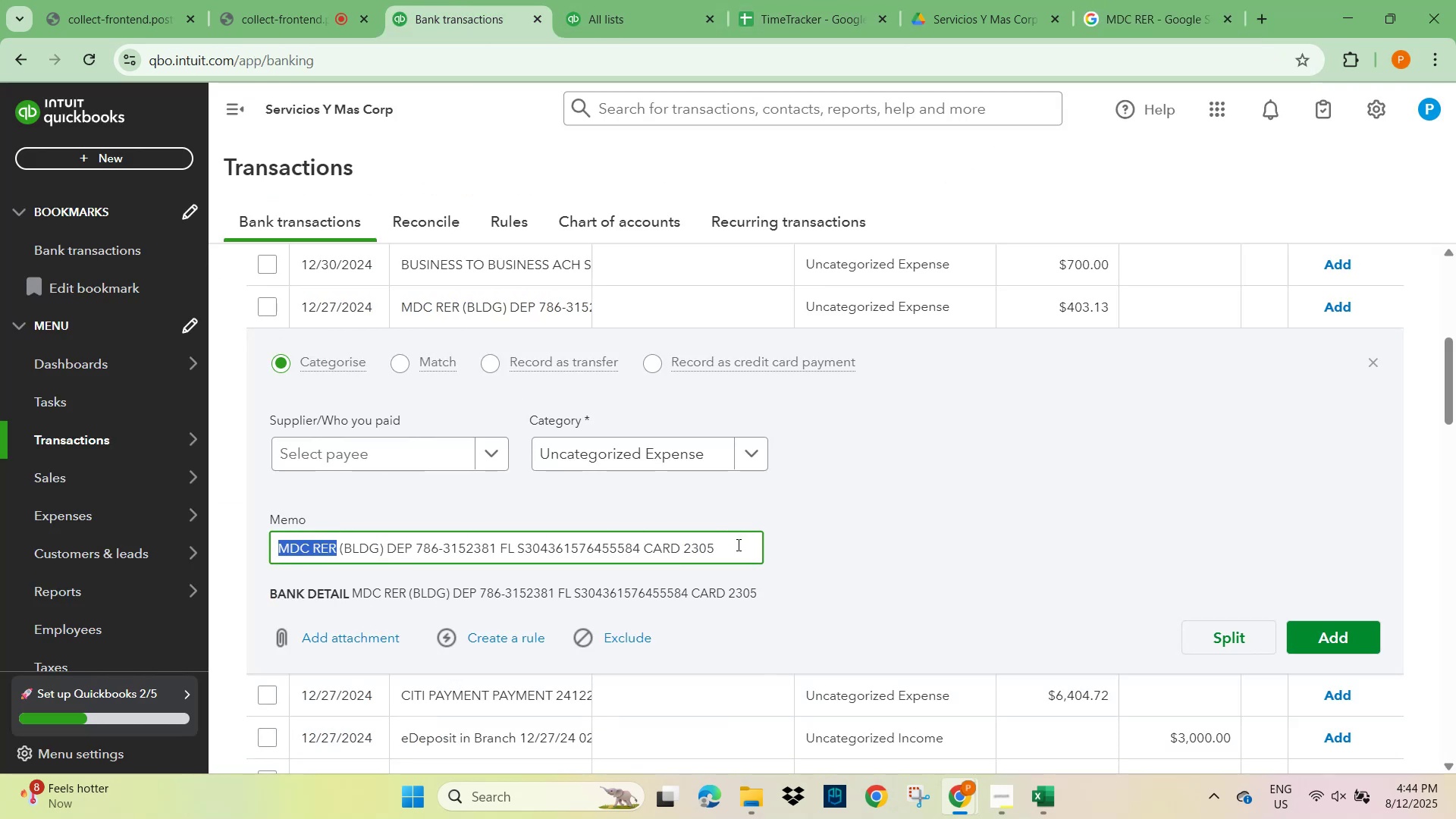 
wait(6.31)
 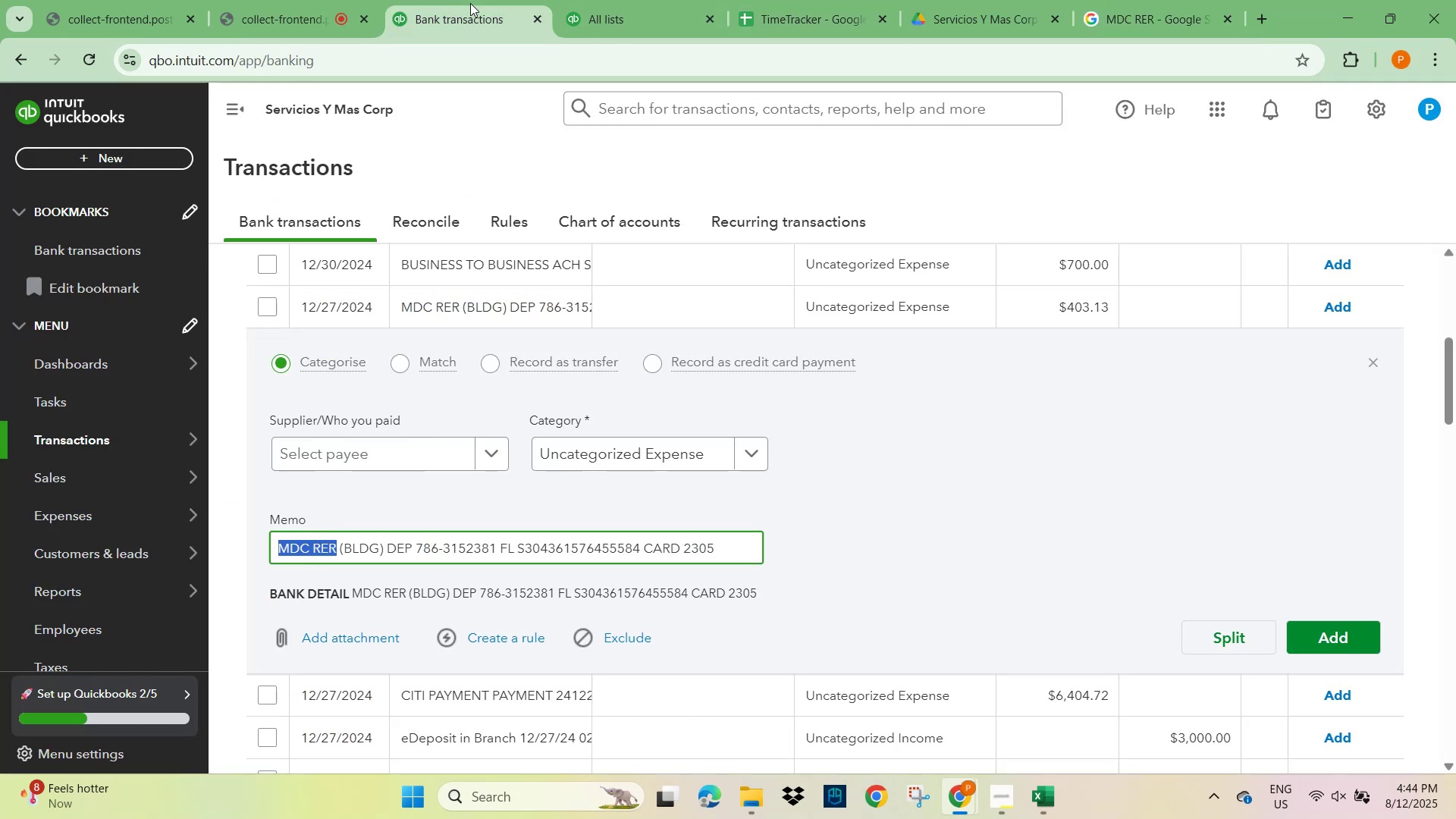 
key(Control+C)
 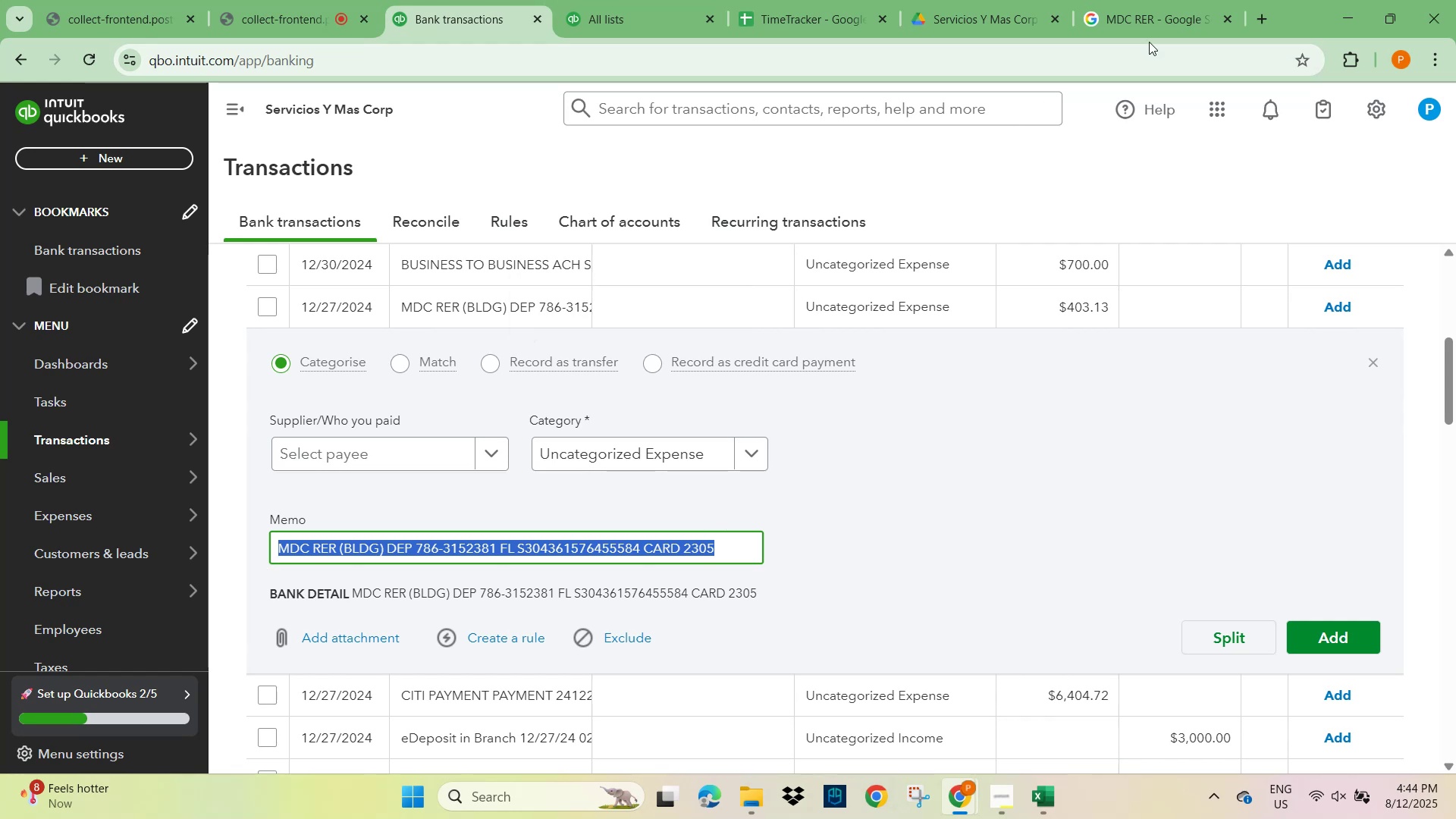 
left_click([1185, 7])
 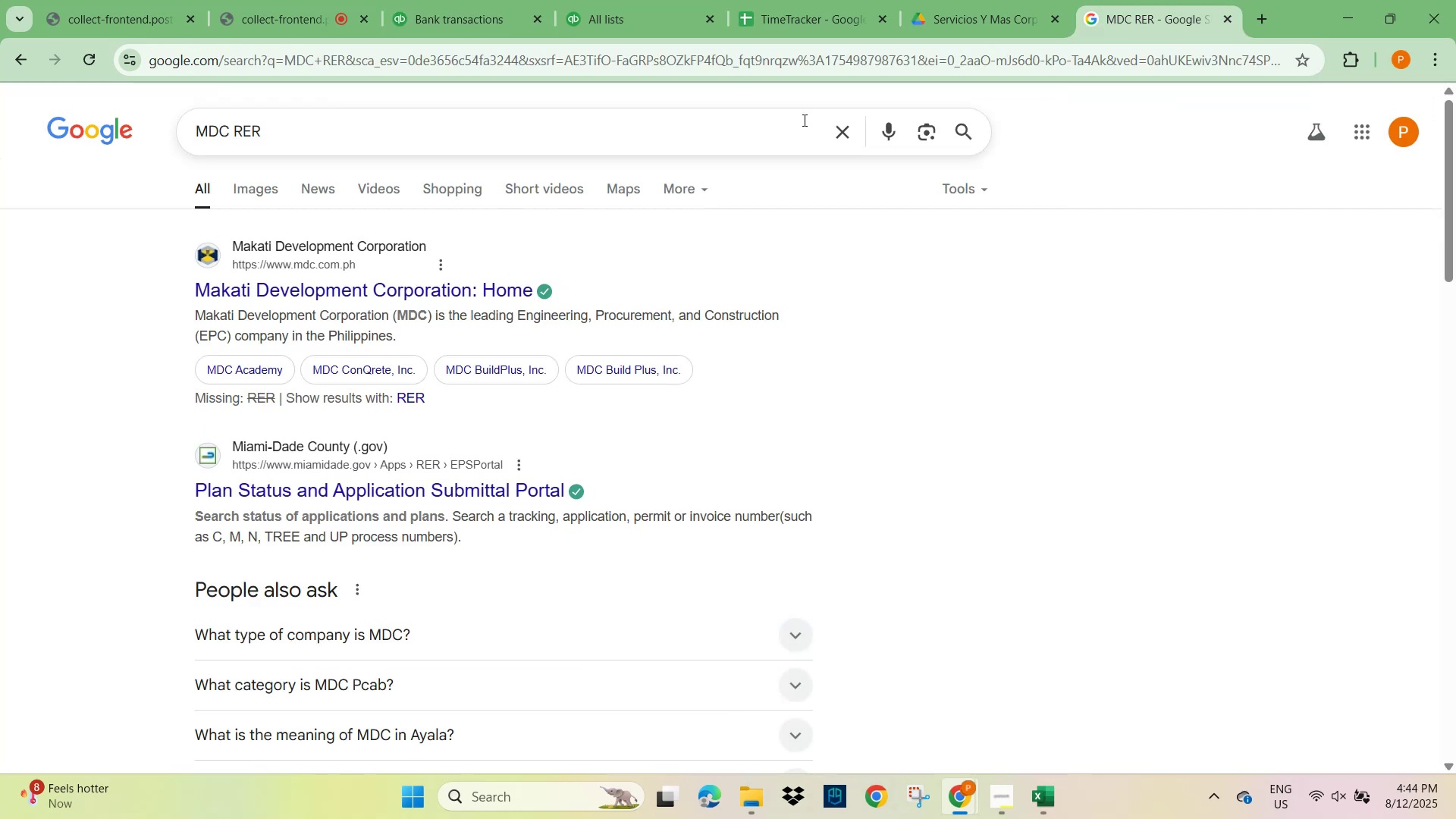 
key(Control+V)
 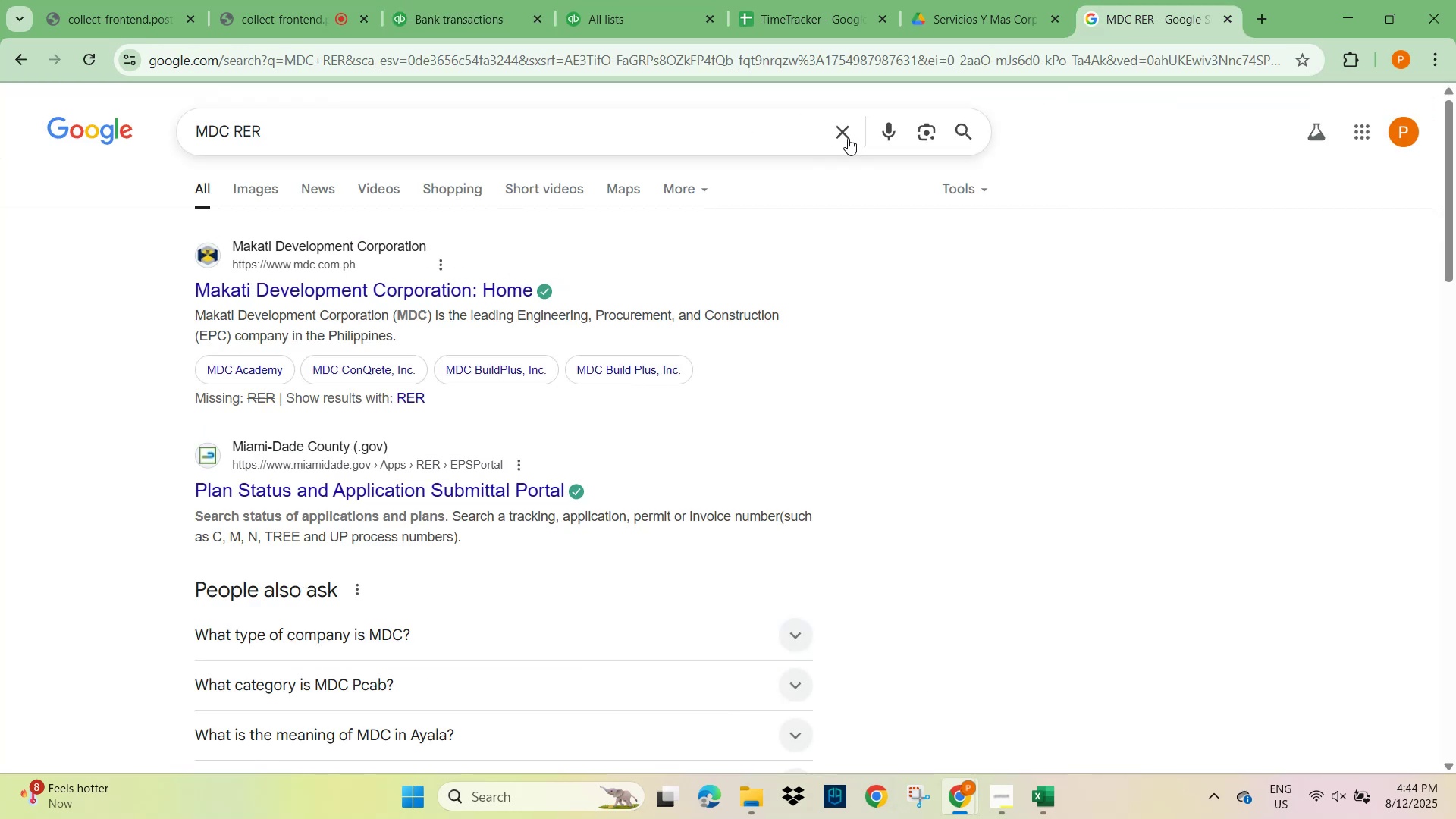 
left_click([838, 131])
 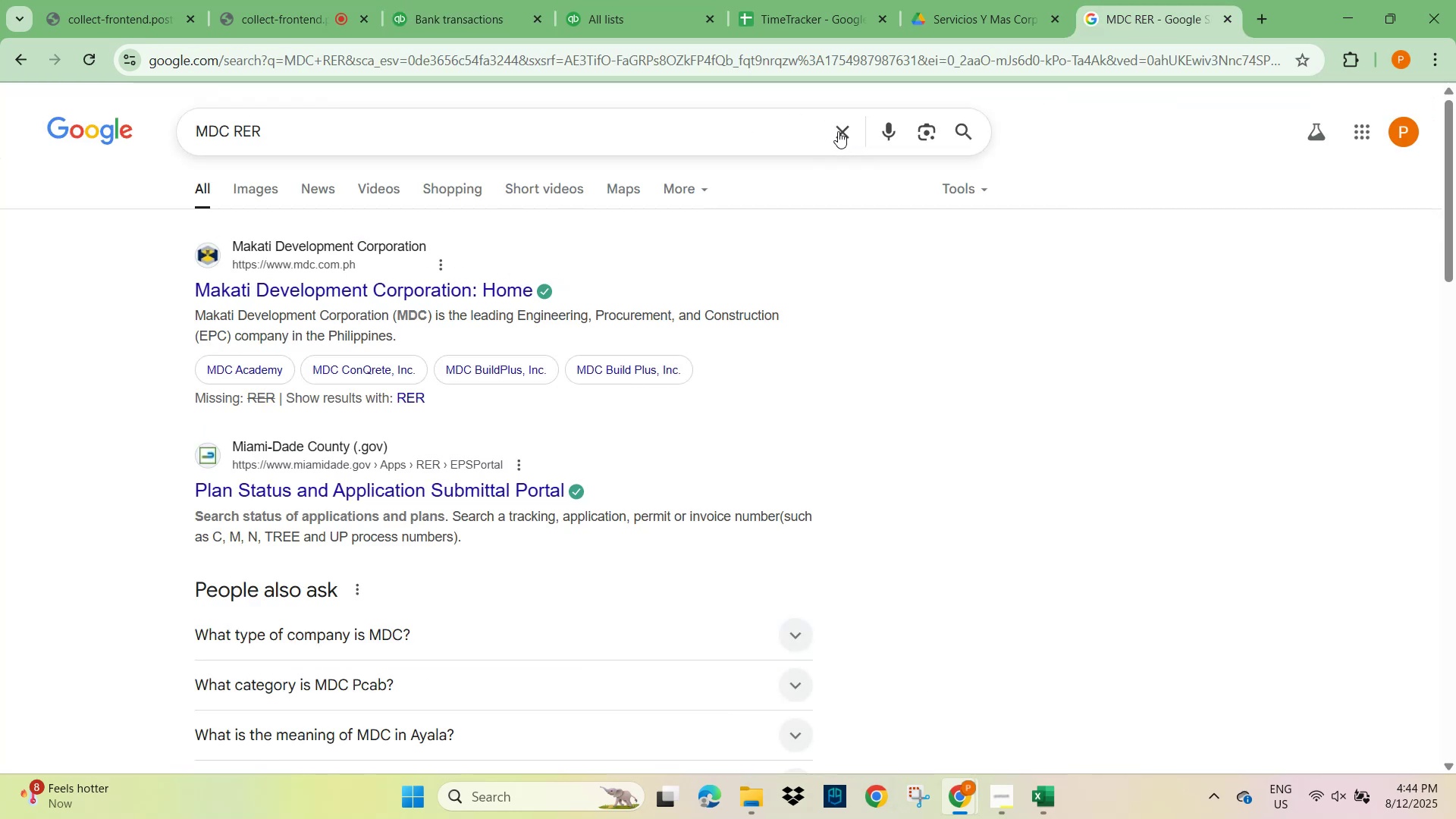 
key(Control+V)
 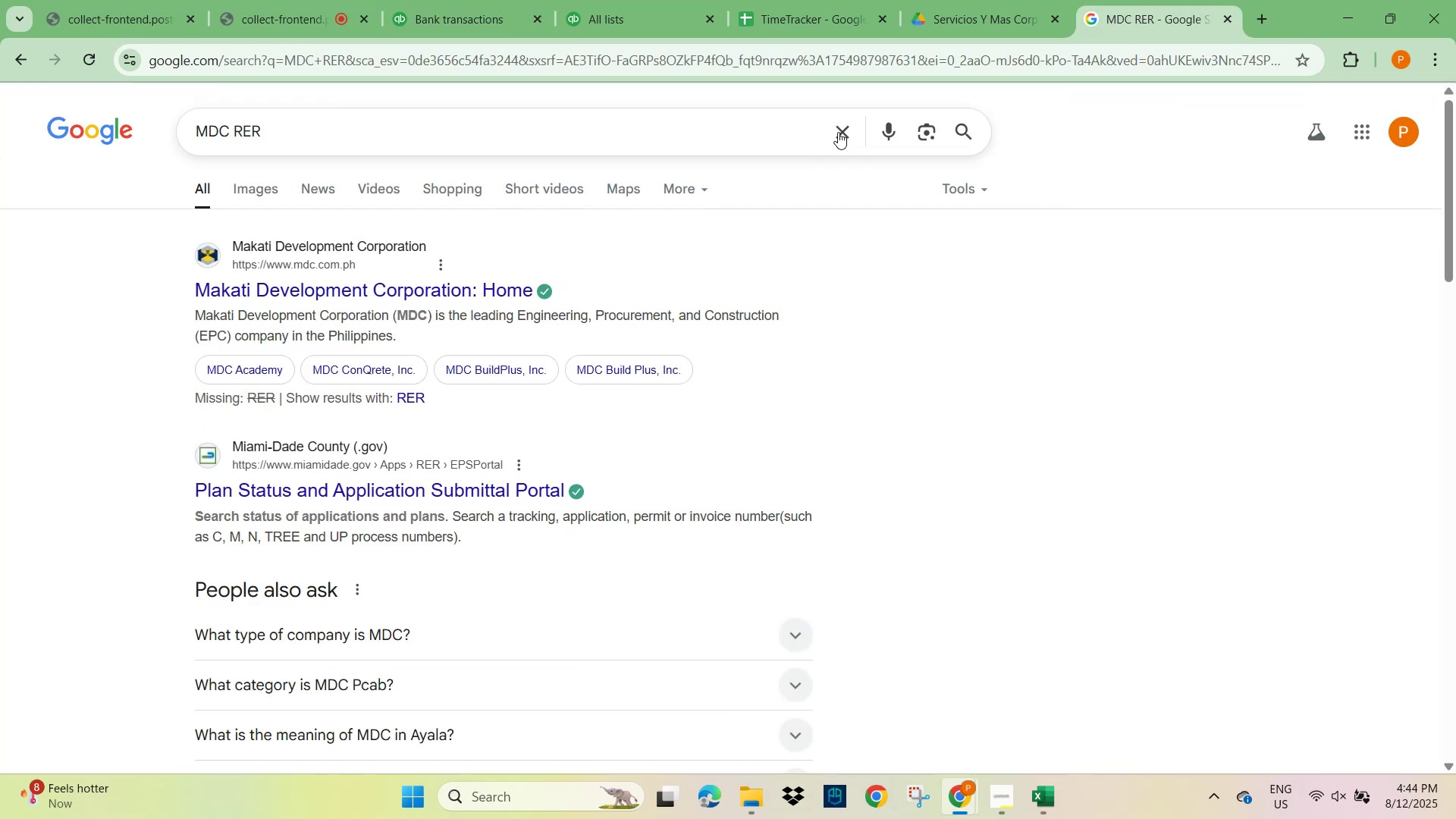 
left_click([838, 132])
 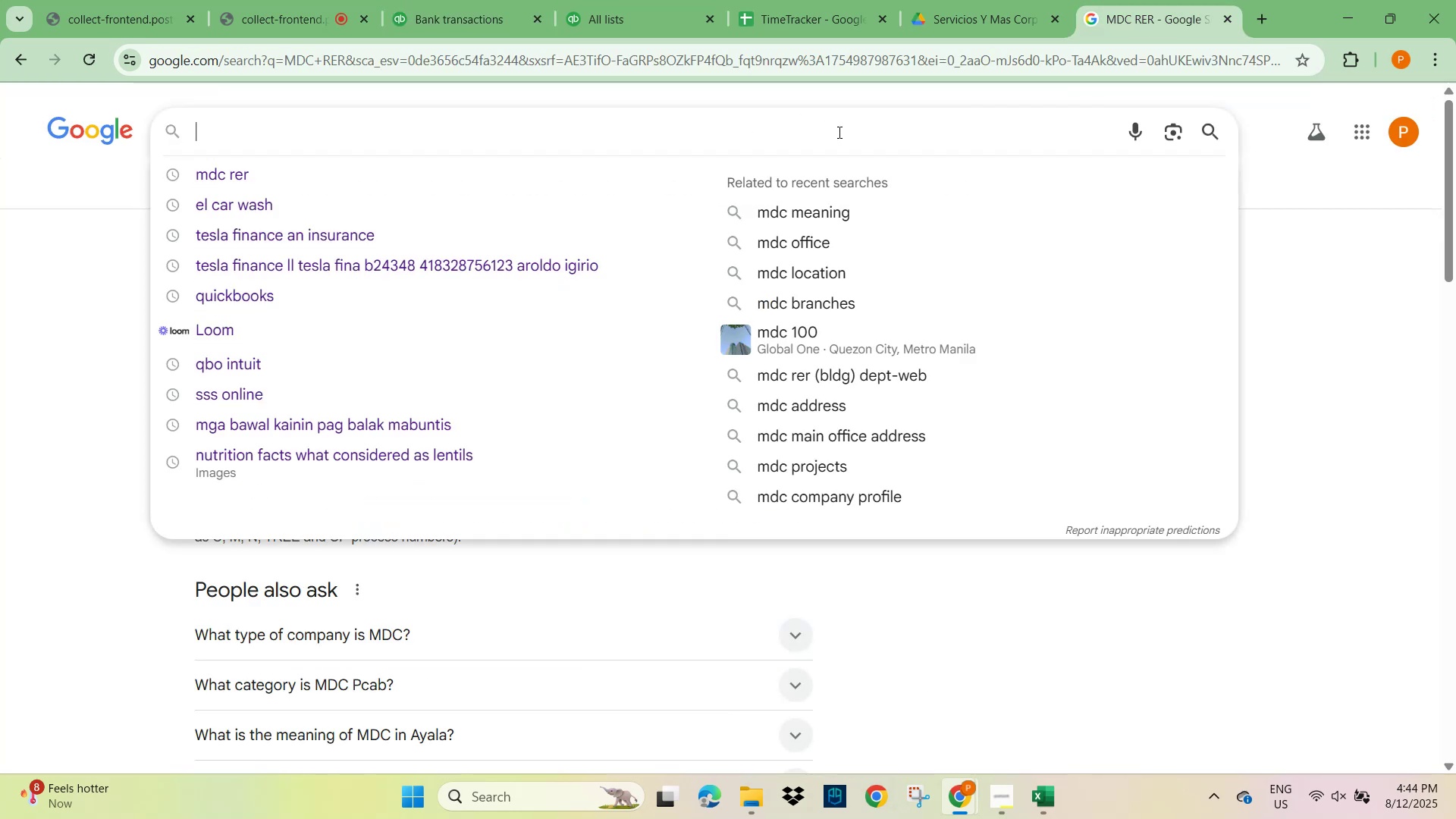 
key(Control+V)
 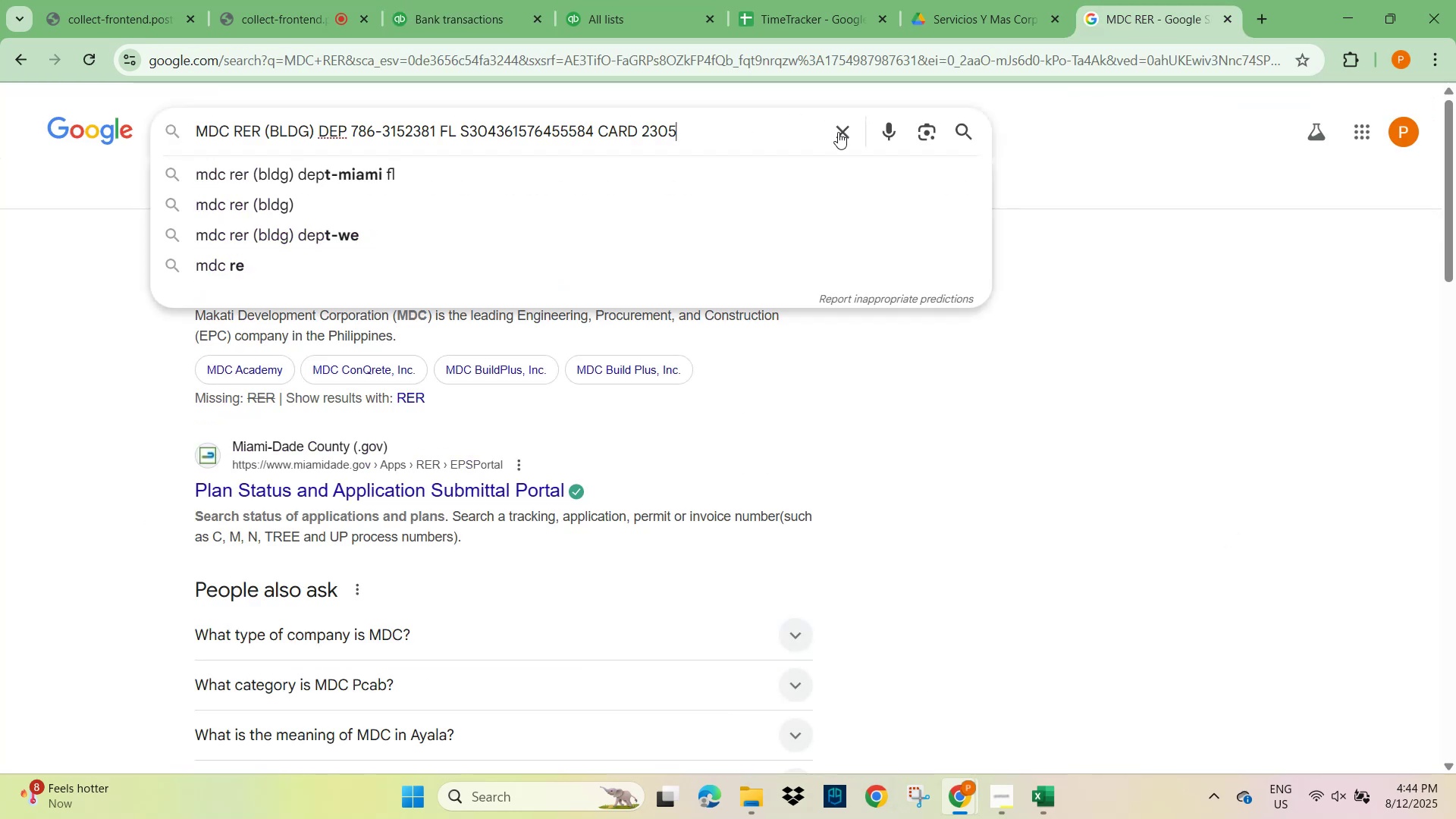 
key(NumpadEnter)
 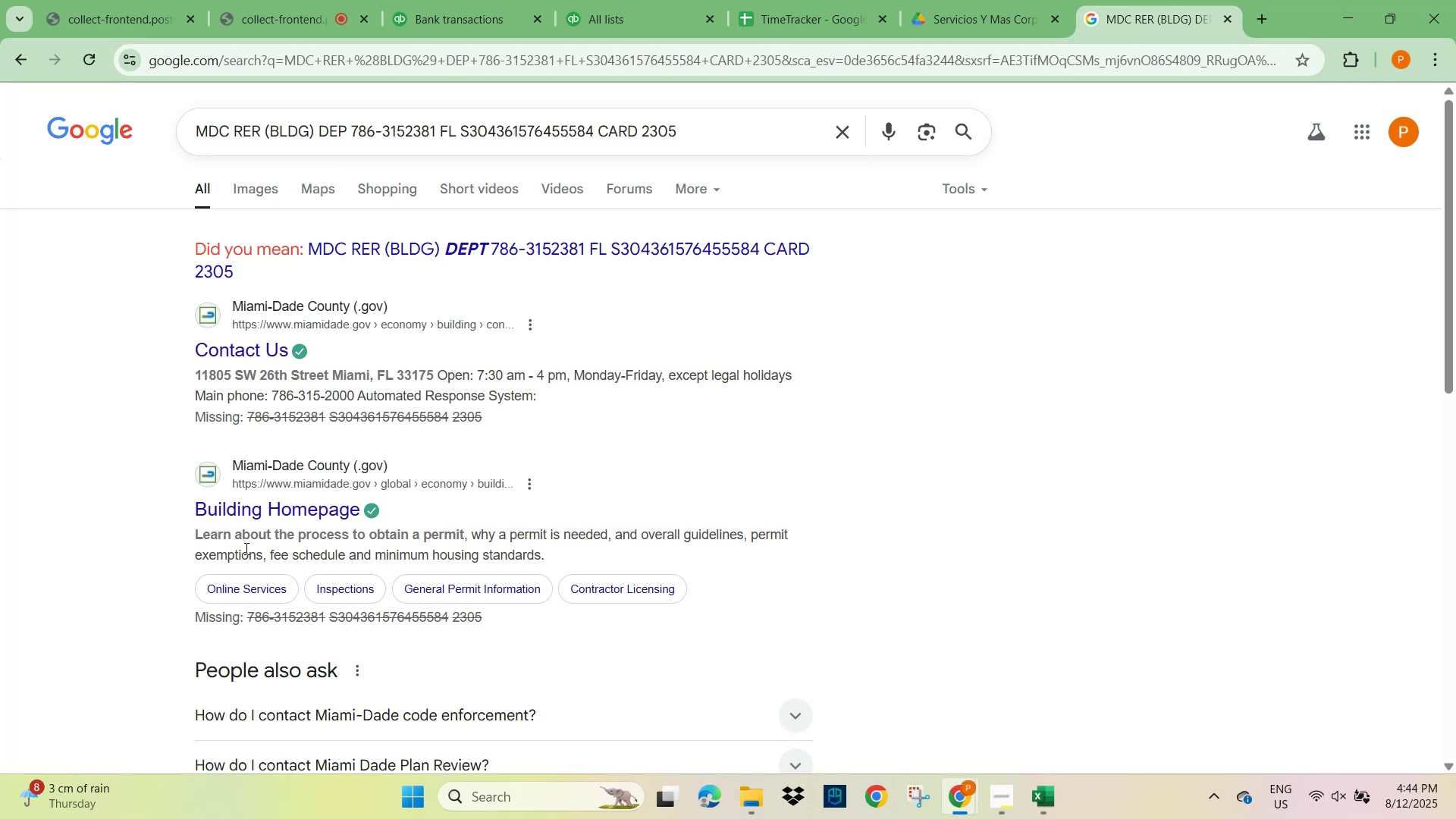 
wait(11.07)
 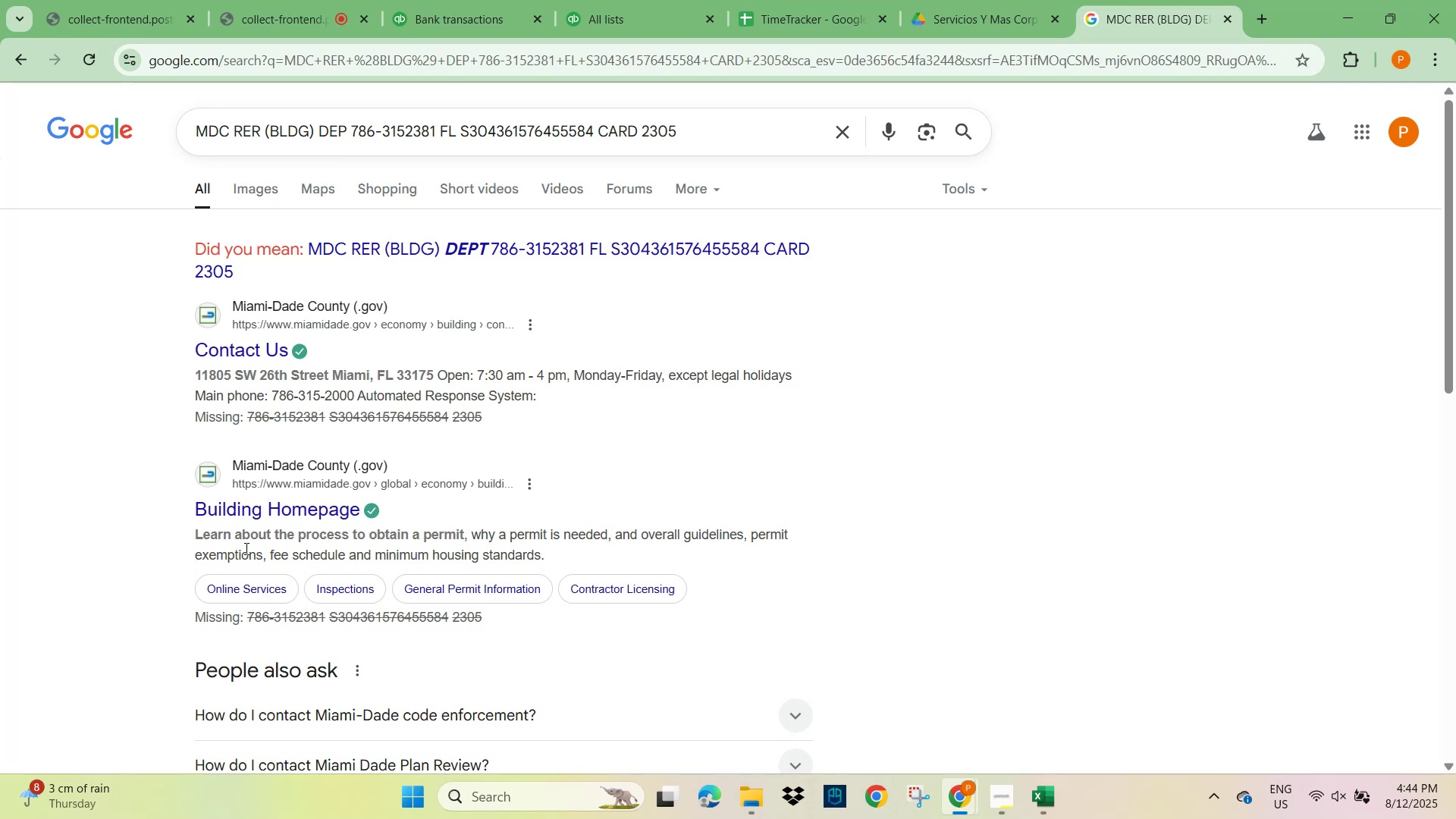 
scroll: coordinate [320, 410], scroll_direction: down, amount: 2.0
 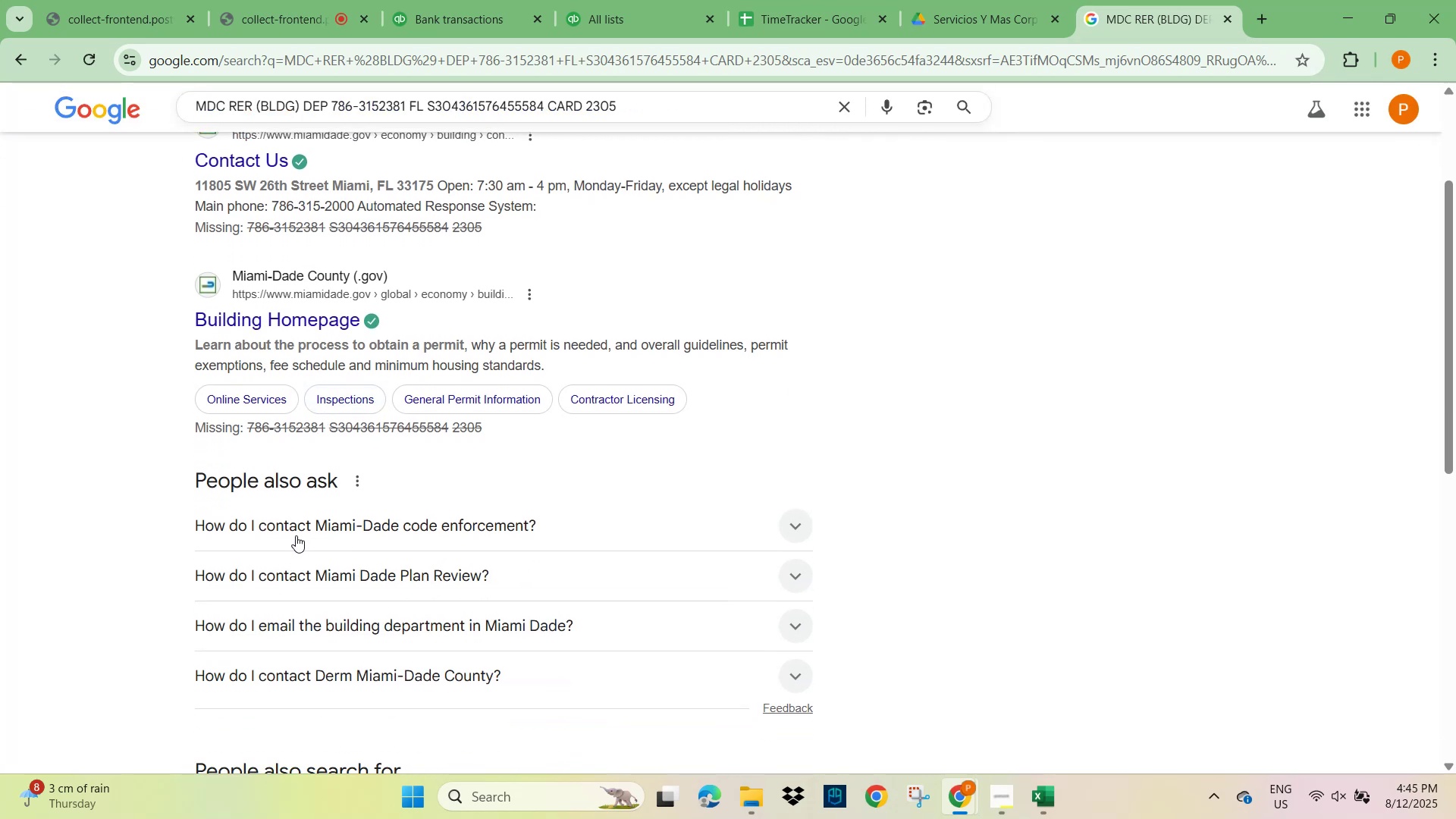 
scroll: coordinate [296, 527], scroll_direction: up, amount: 4.0
 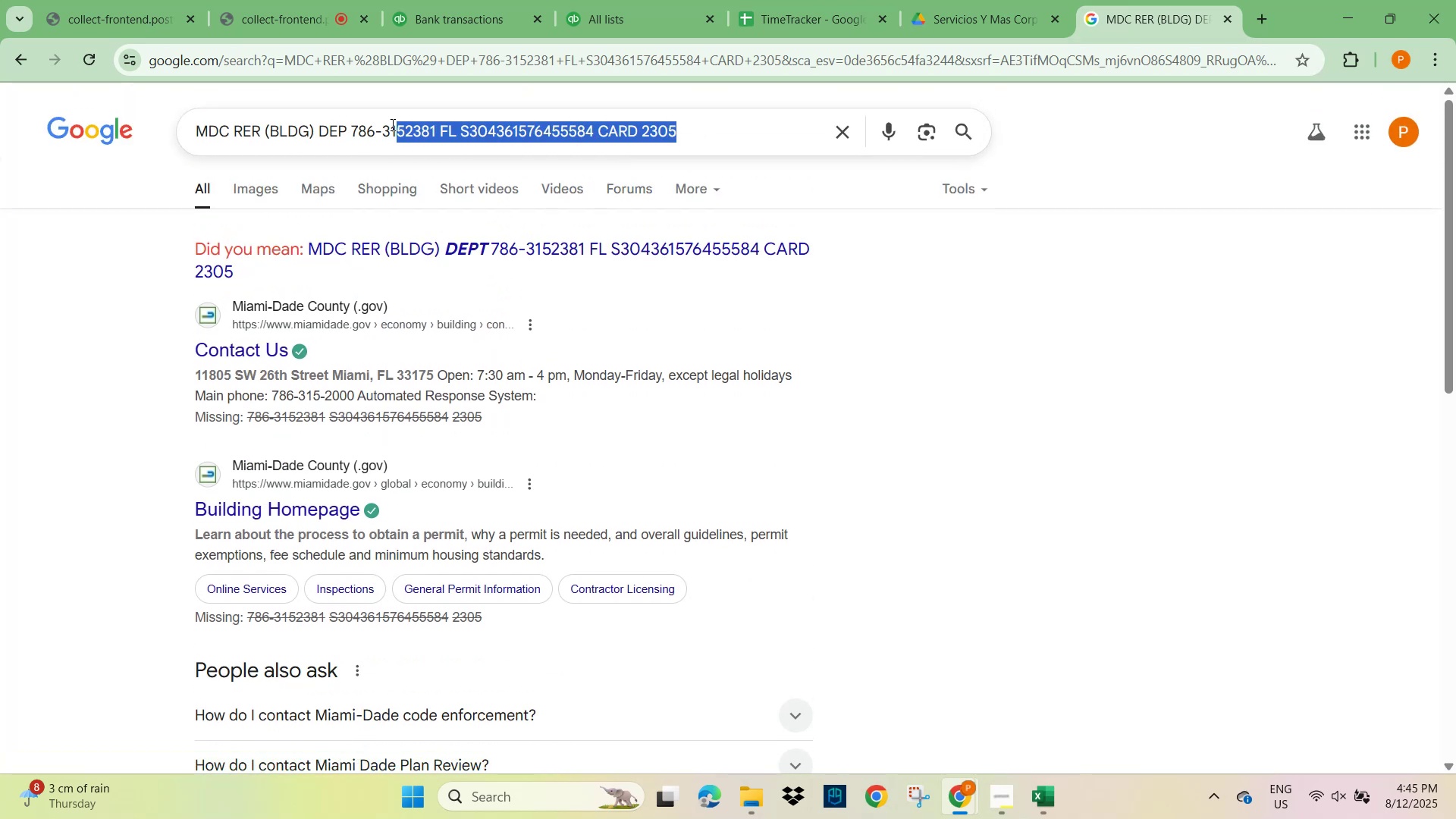 
wait(5.45)
 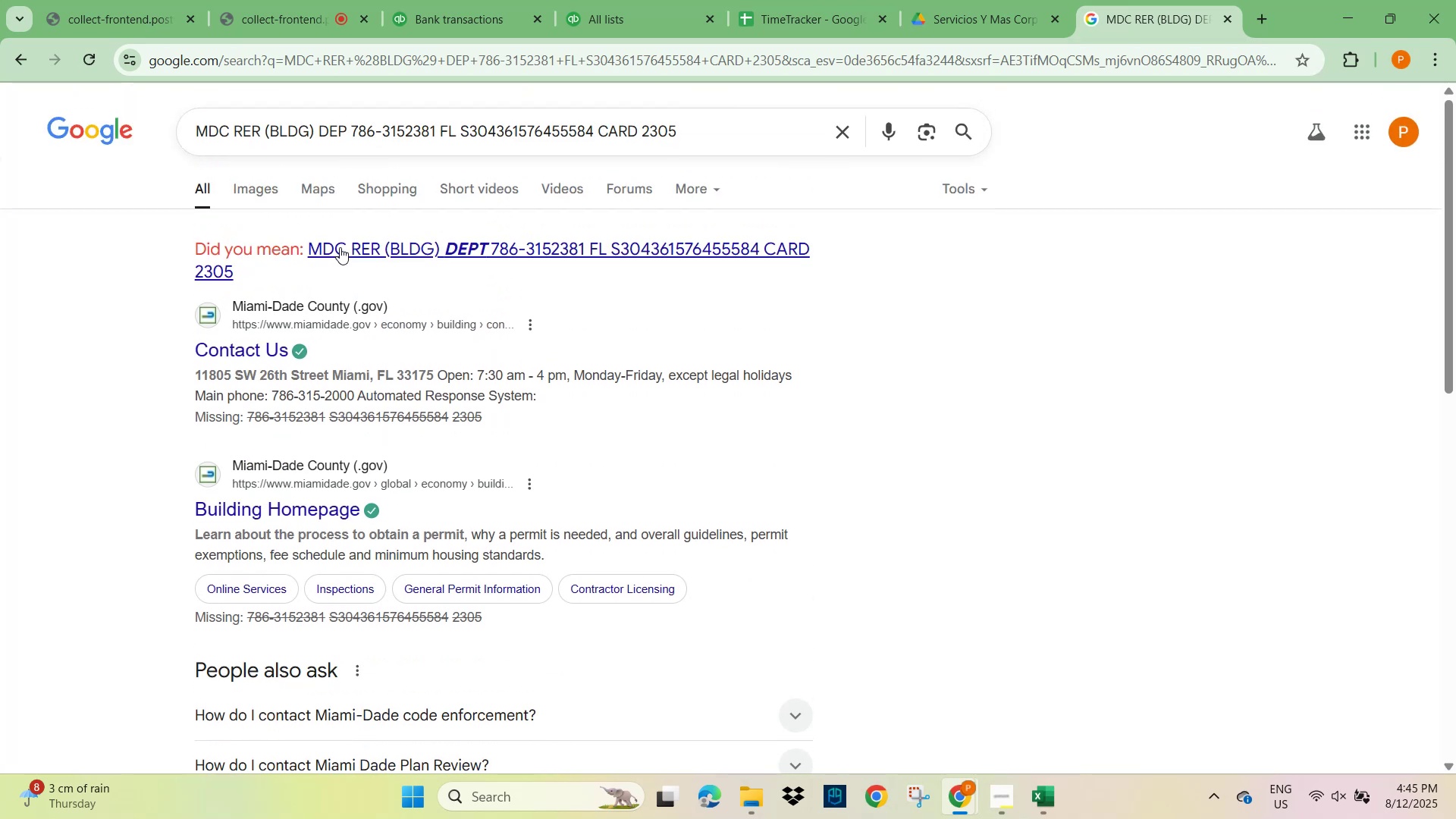 
key(Backspace)
 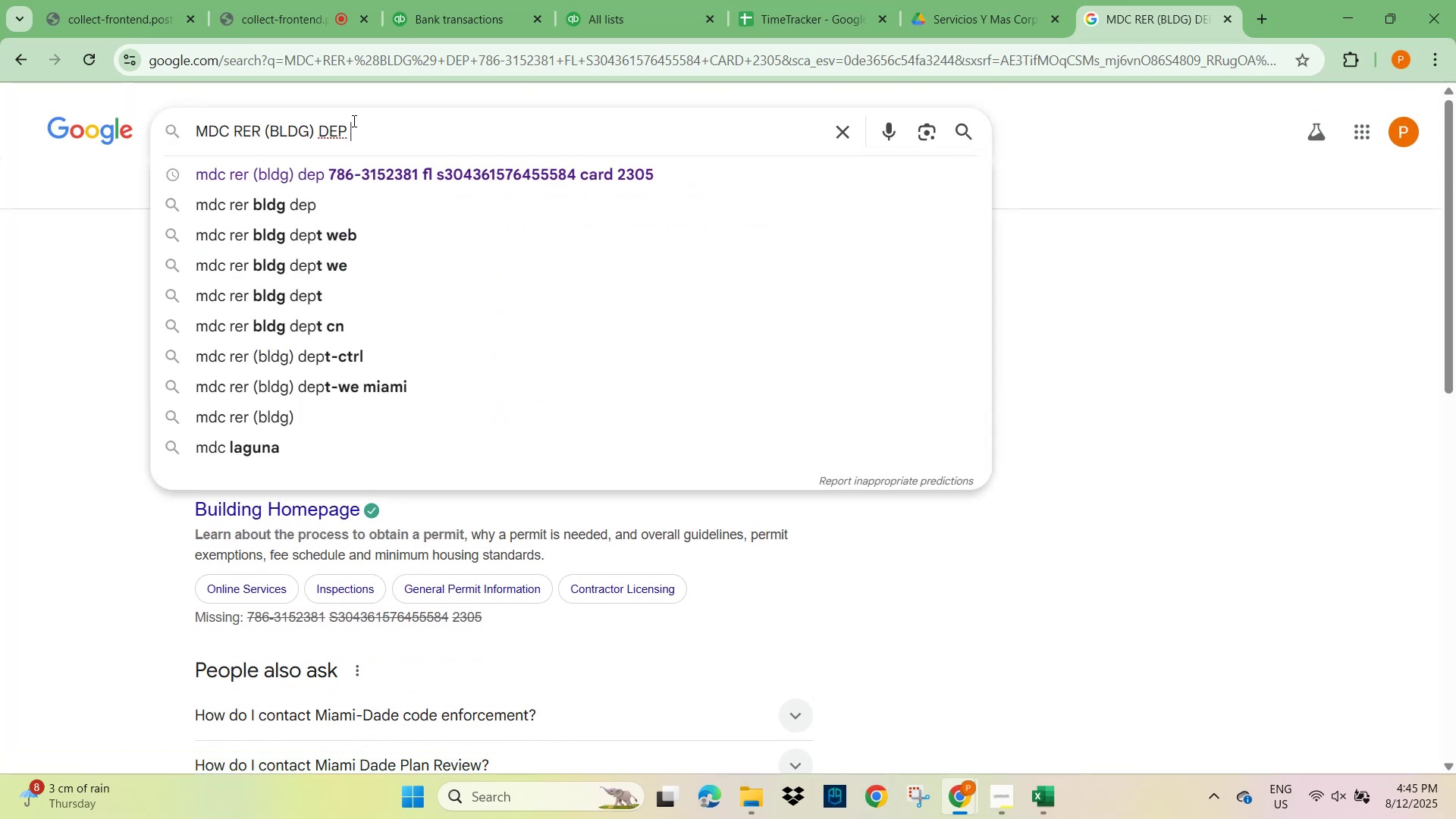 
key(NumpadEnter)
 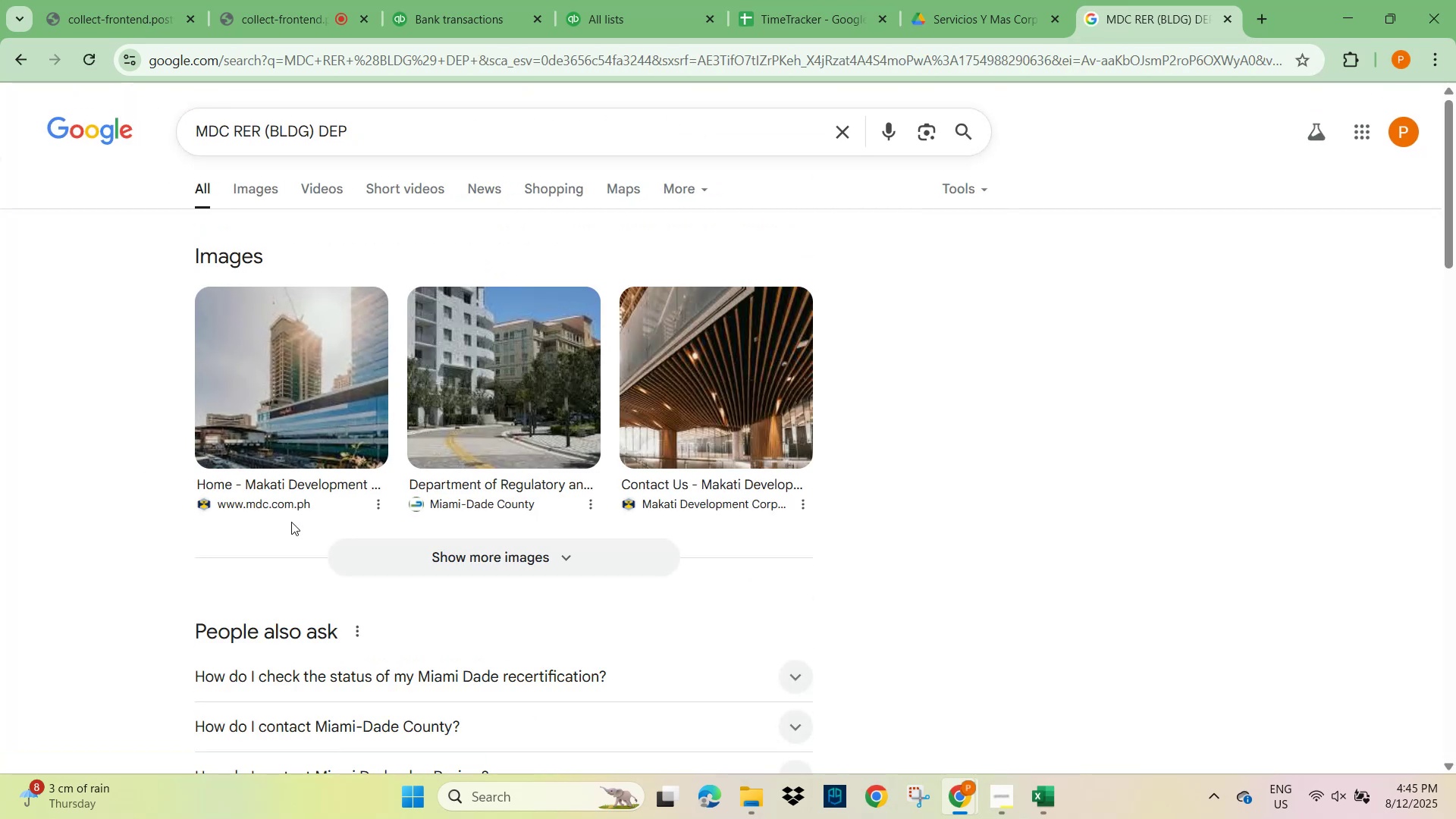 
scroll: coordinate [286, 568], scroll_direction: down, amount: 8.0
 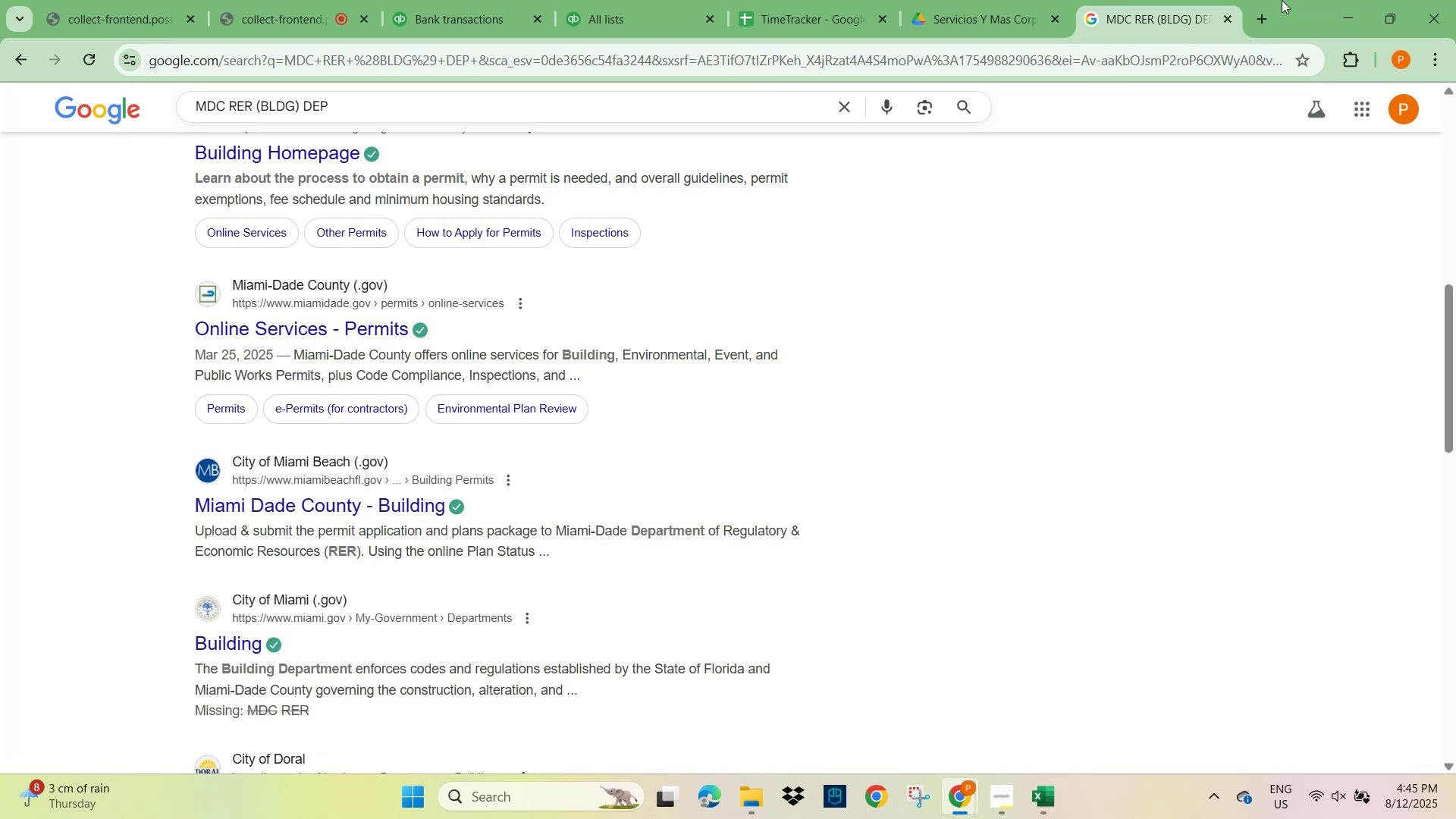 
wait(5.78)
 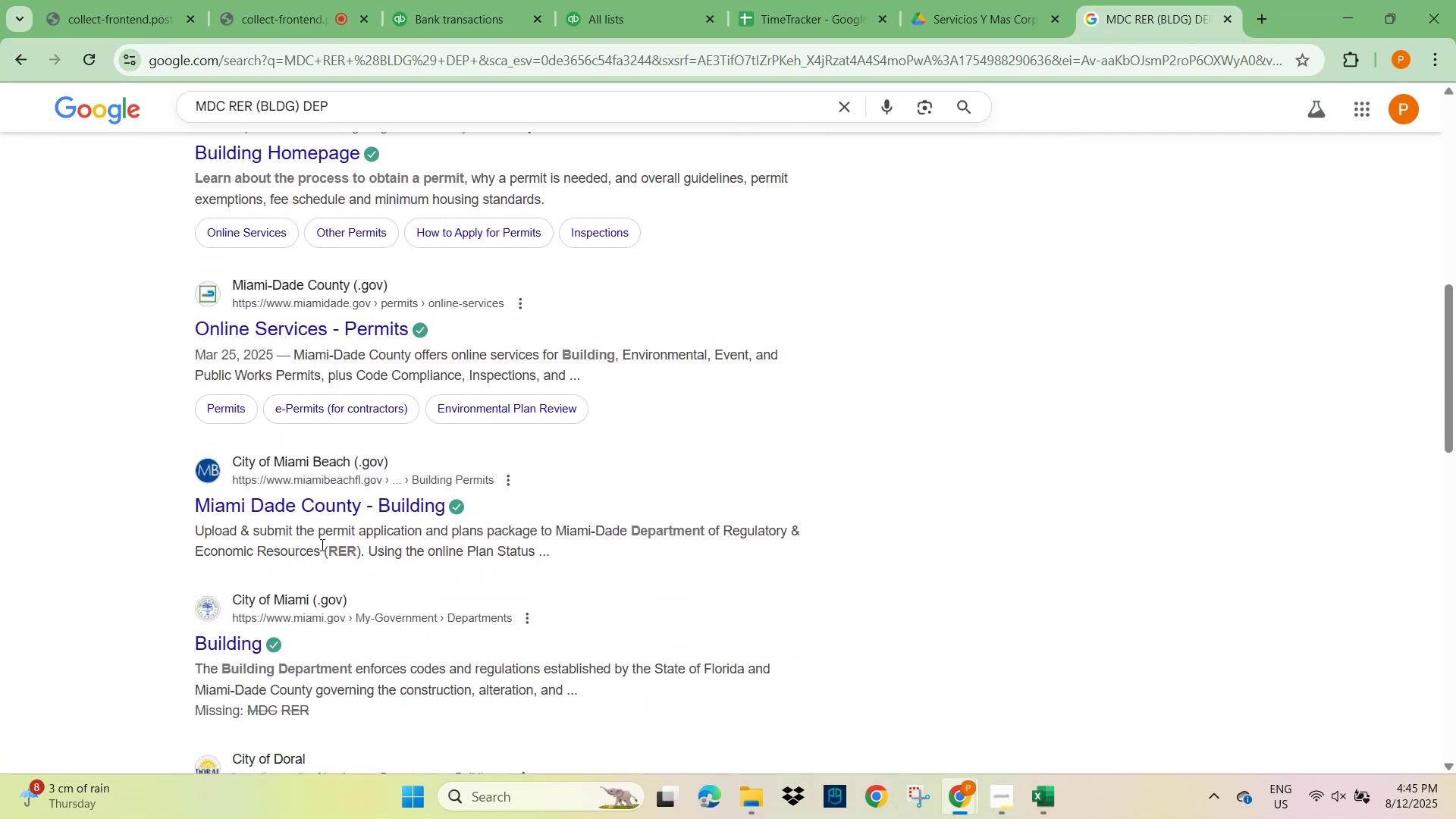 
mouse_move([168, -5])
 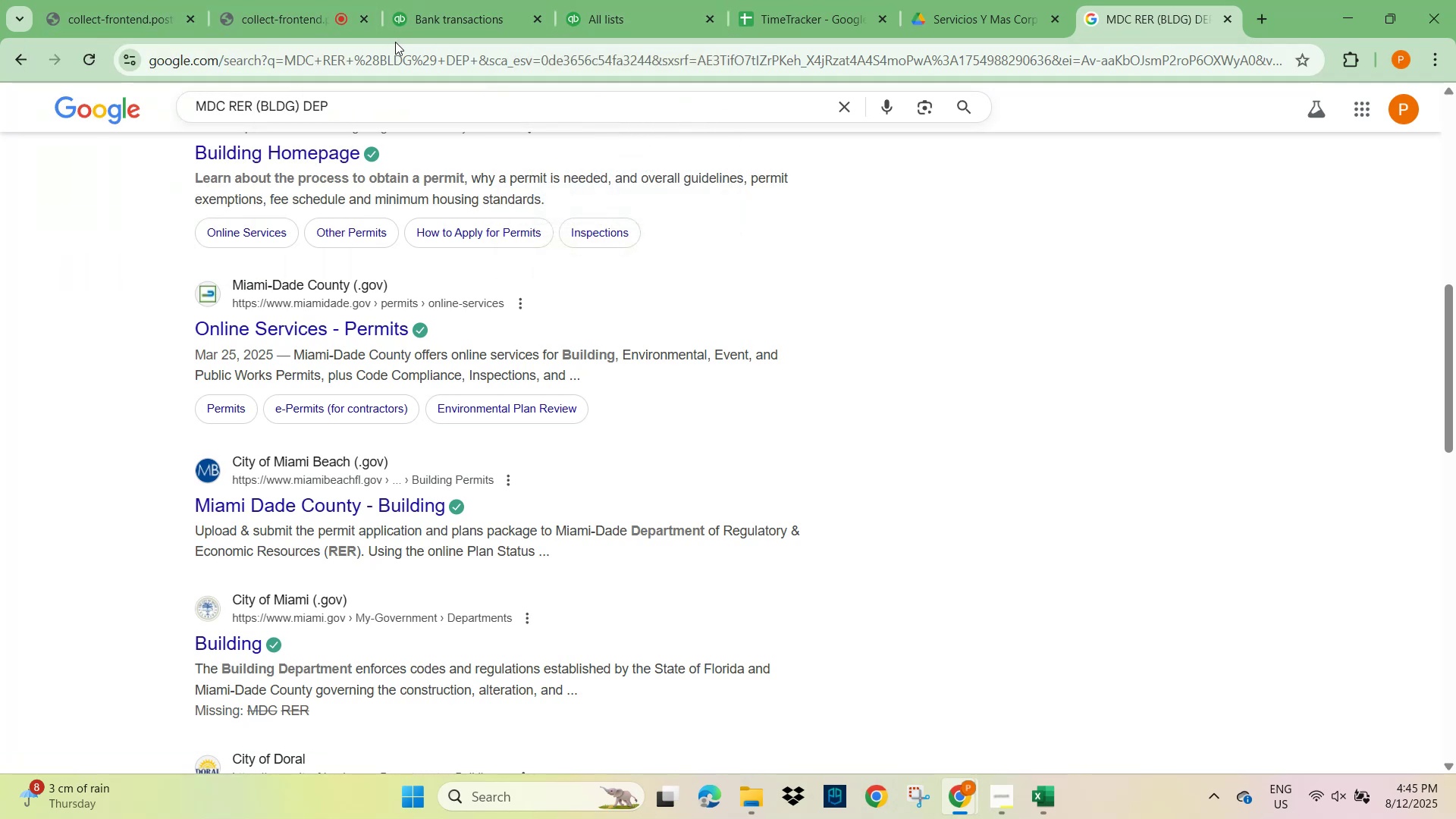 
left_click([447, 13])
 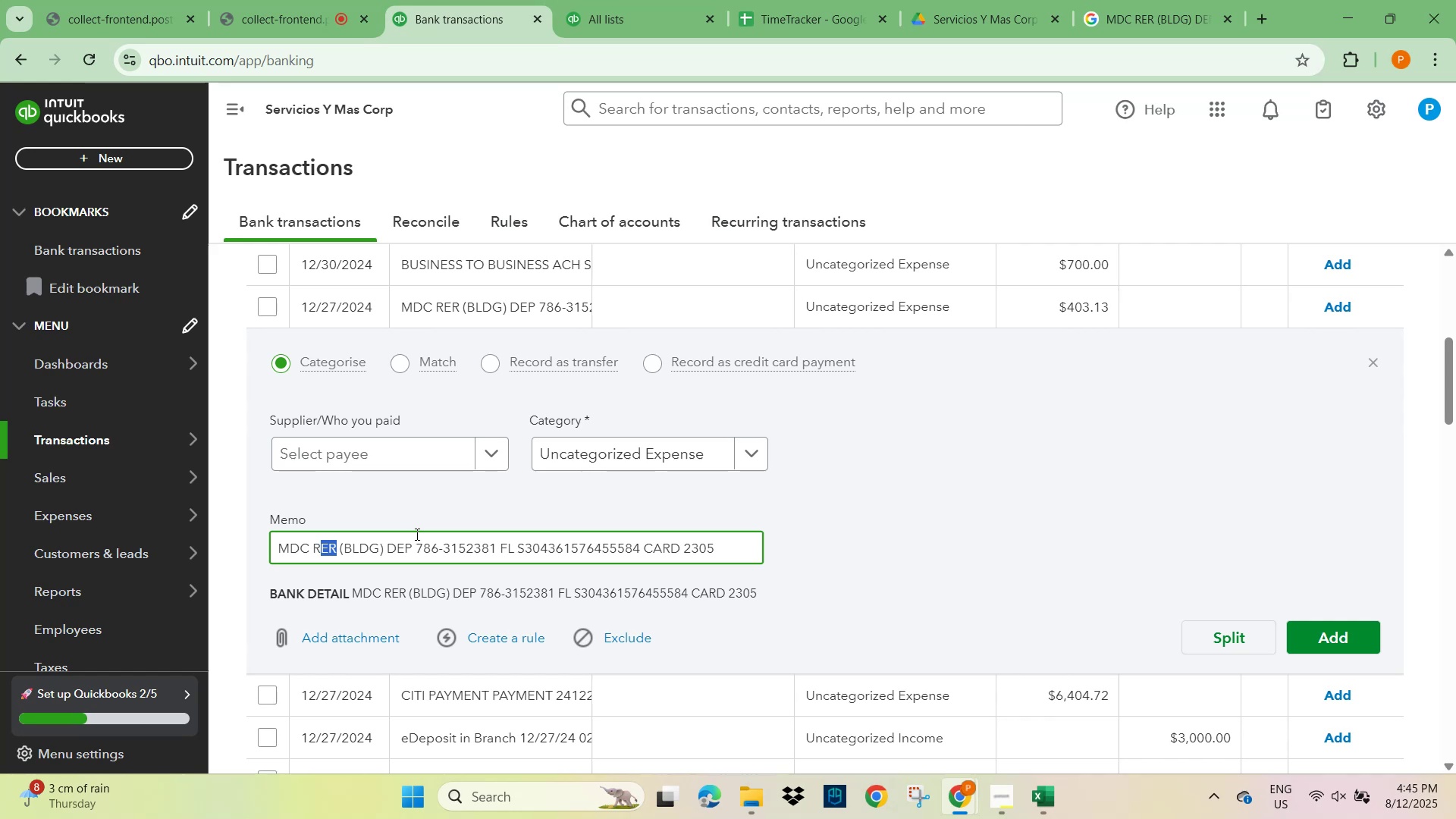 
wait(7.28)
 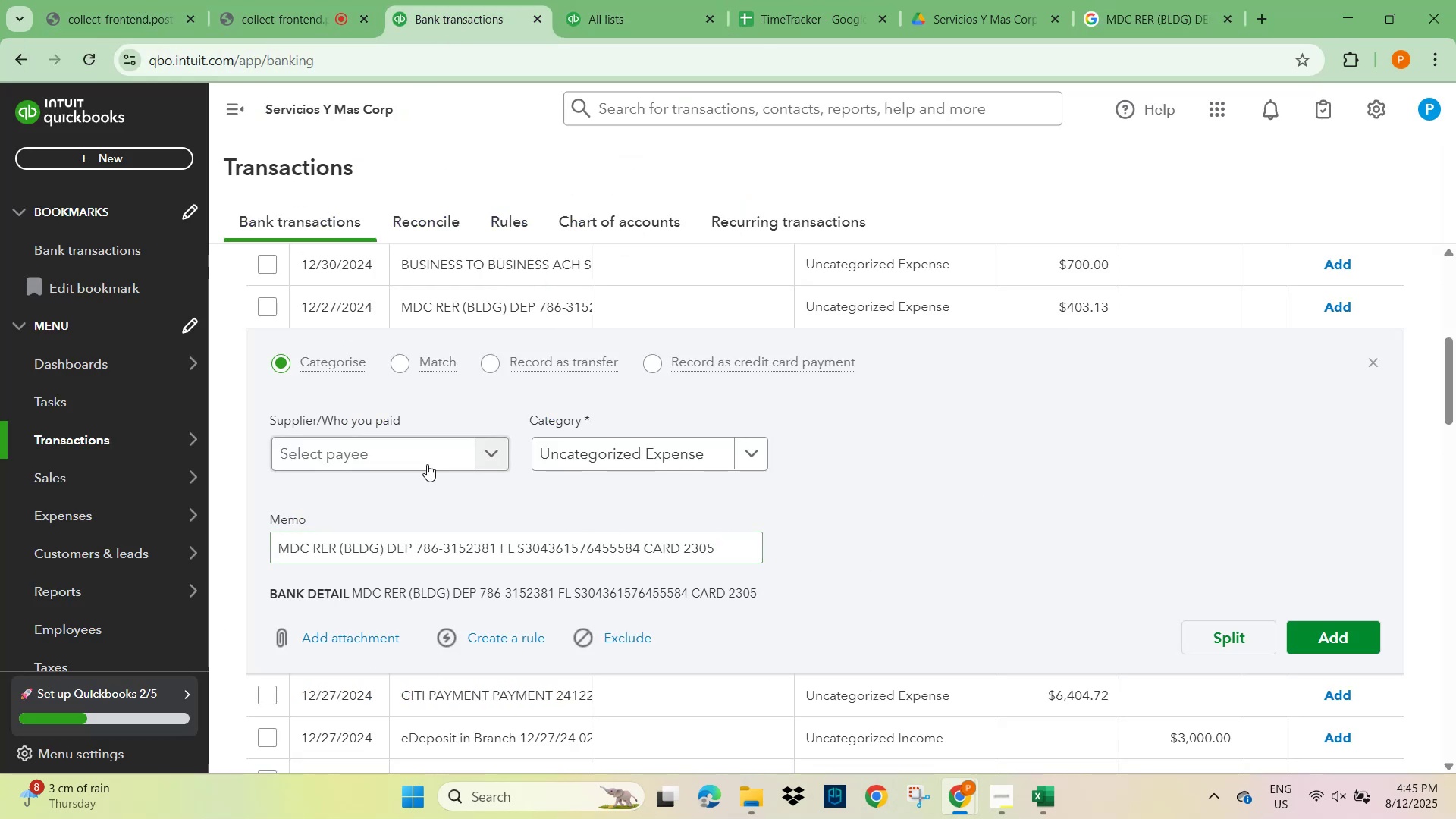 
key(Control+C)
 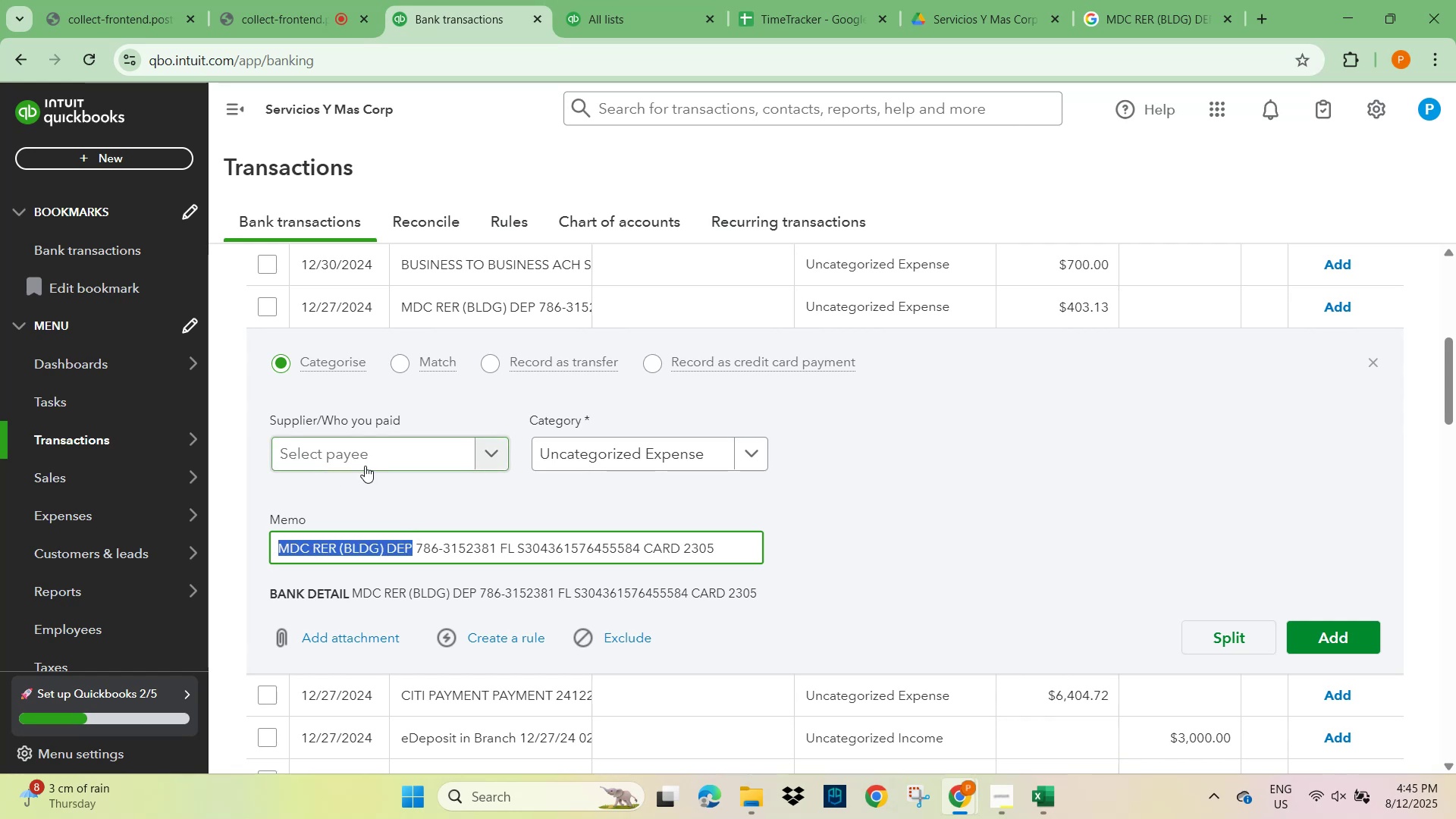 
key(Control+V)
 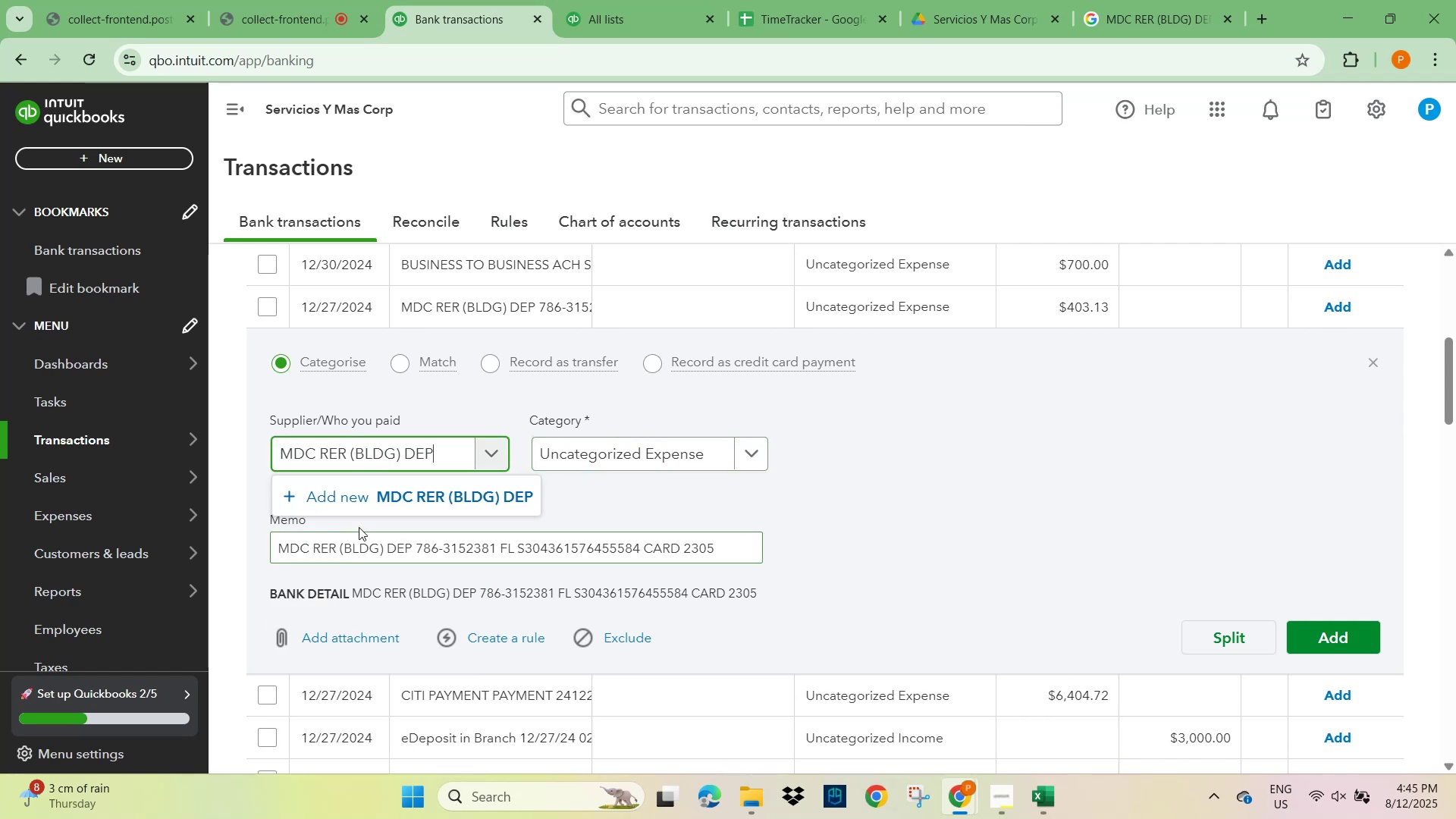 
left_click([354, 496])
 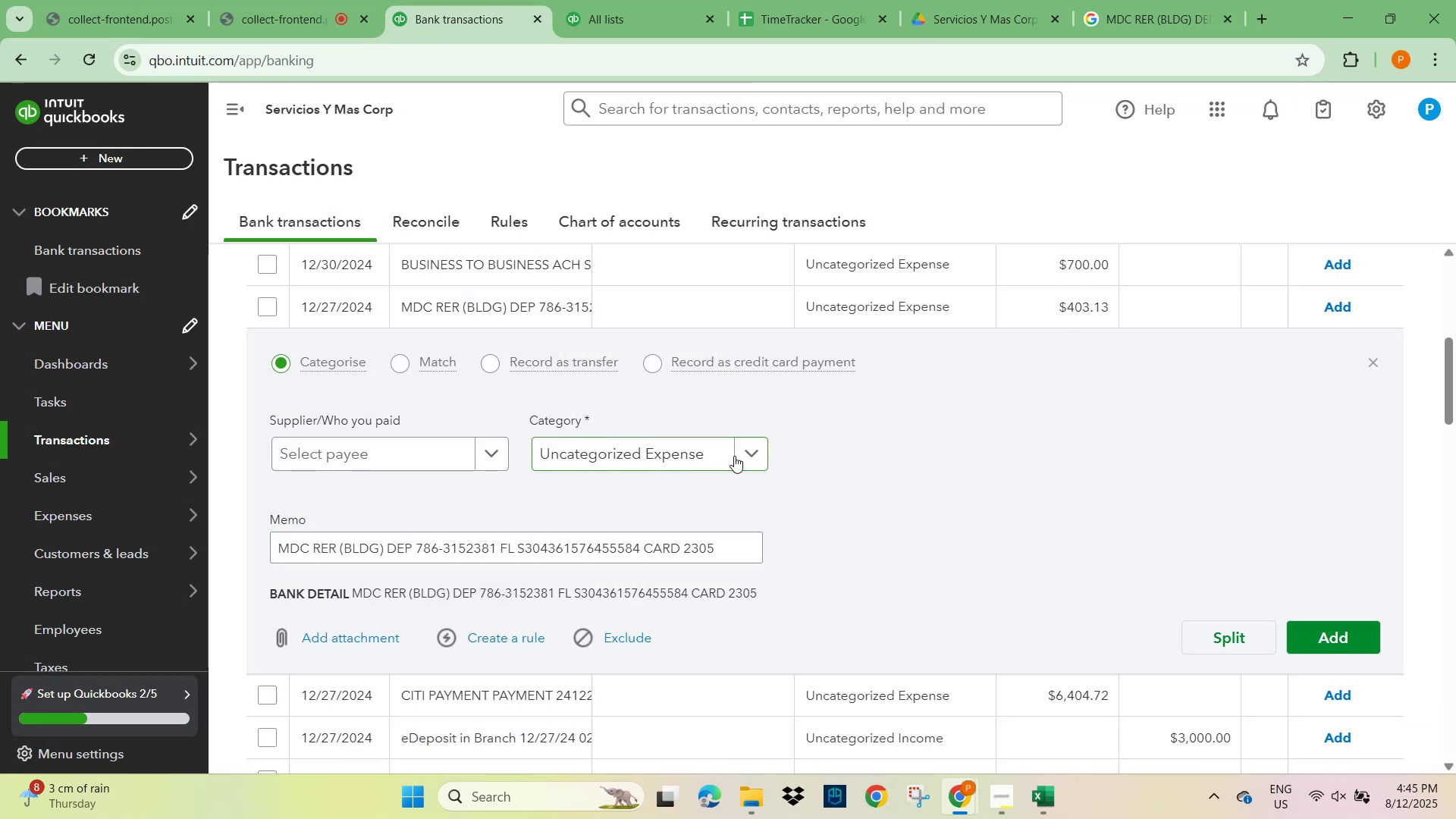 
left_click([332, 456])
 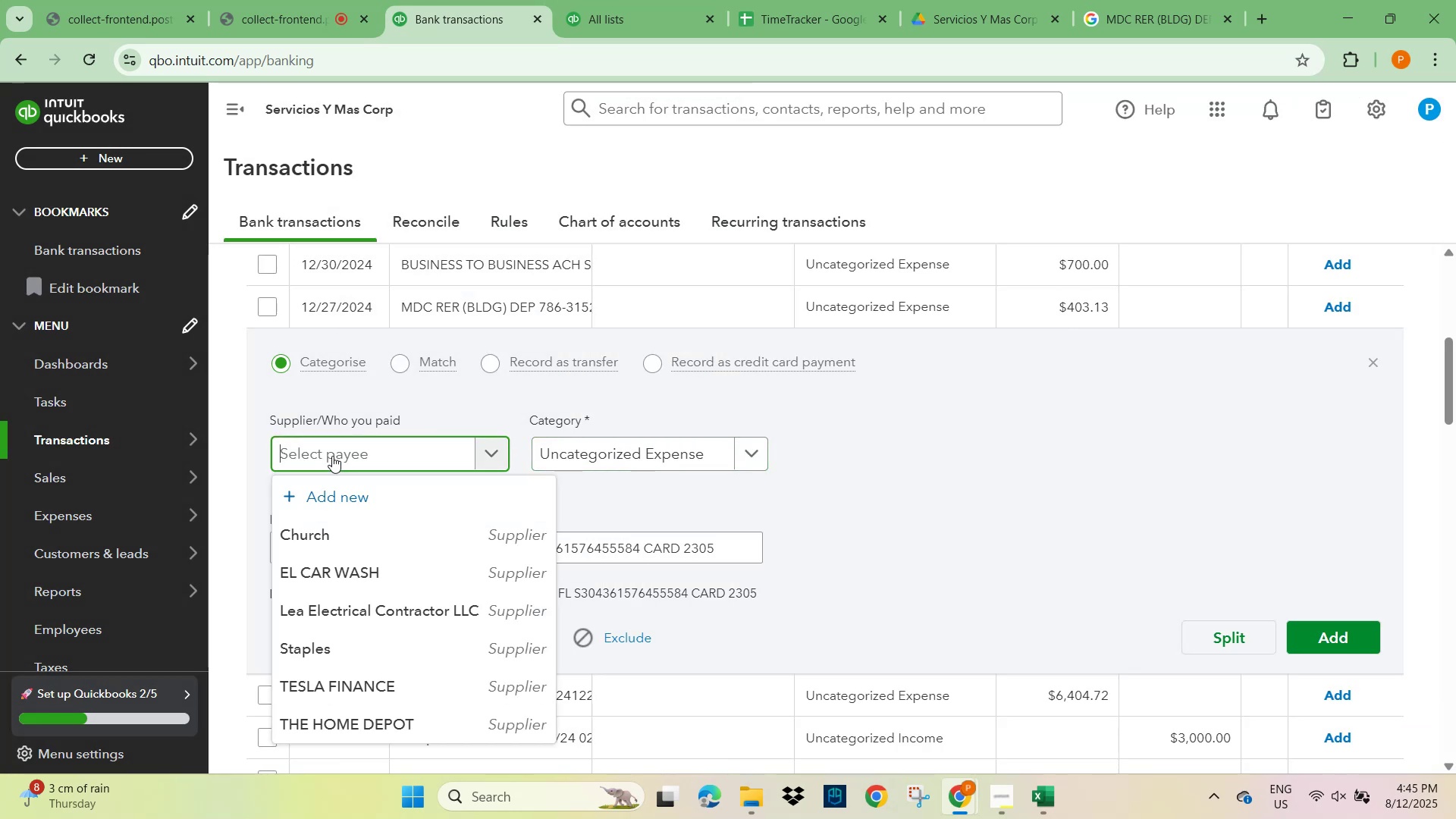 
key(Control+V)
 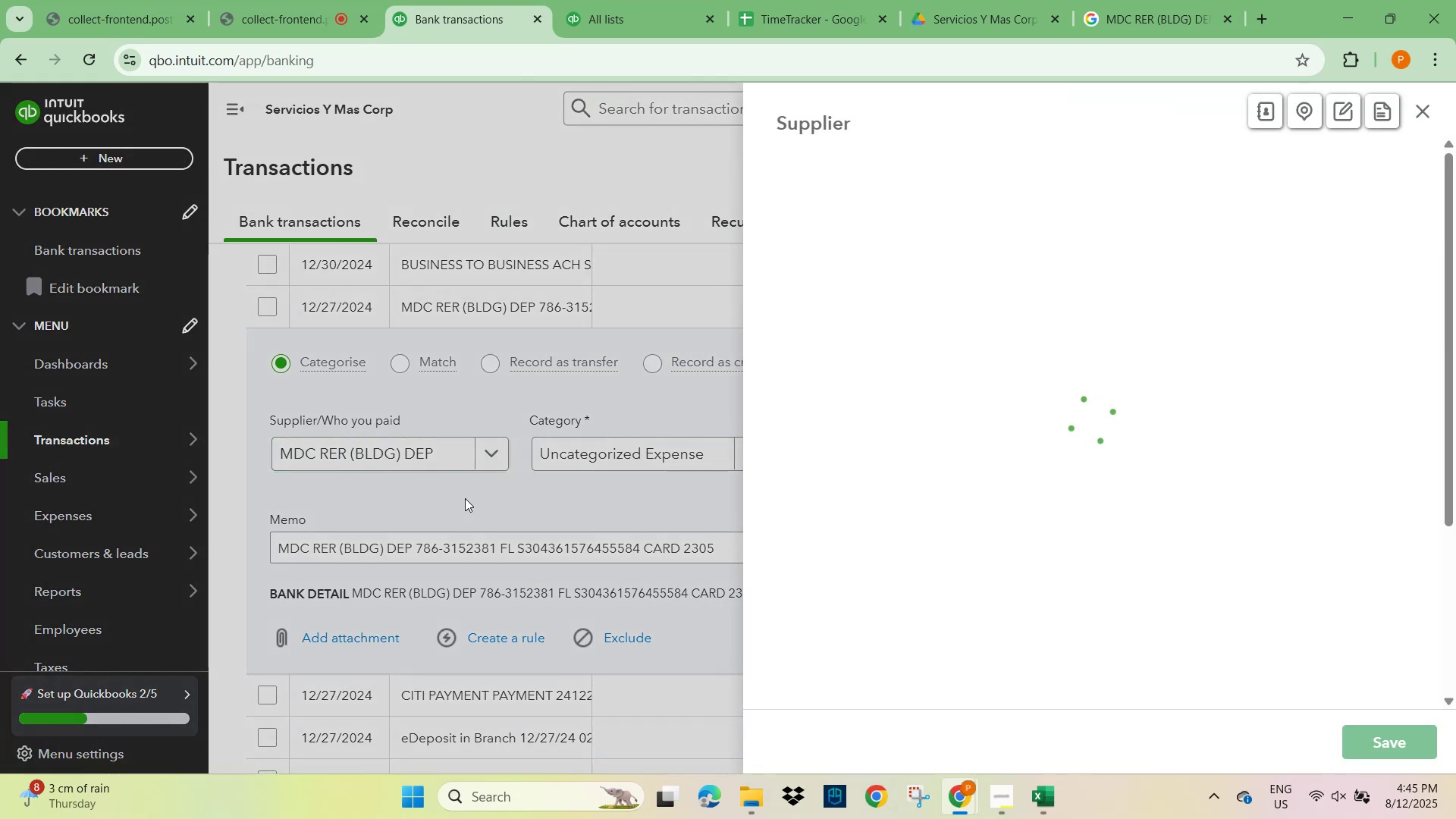 
scroll: coordinate [929, 520], scroll_direction: down, amount: 15.0
 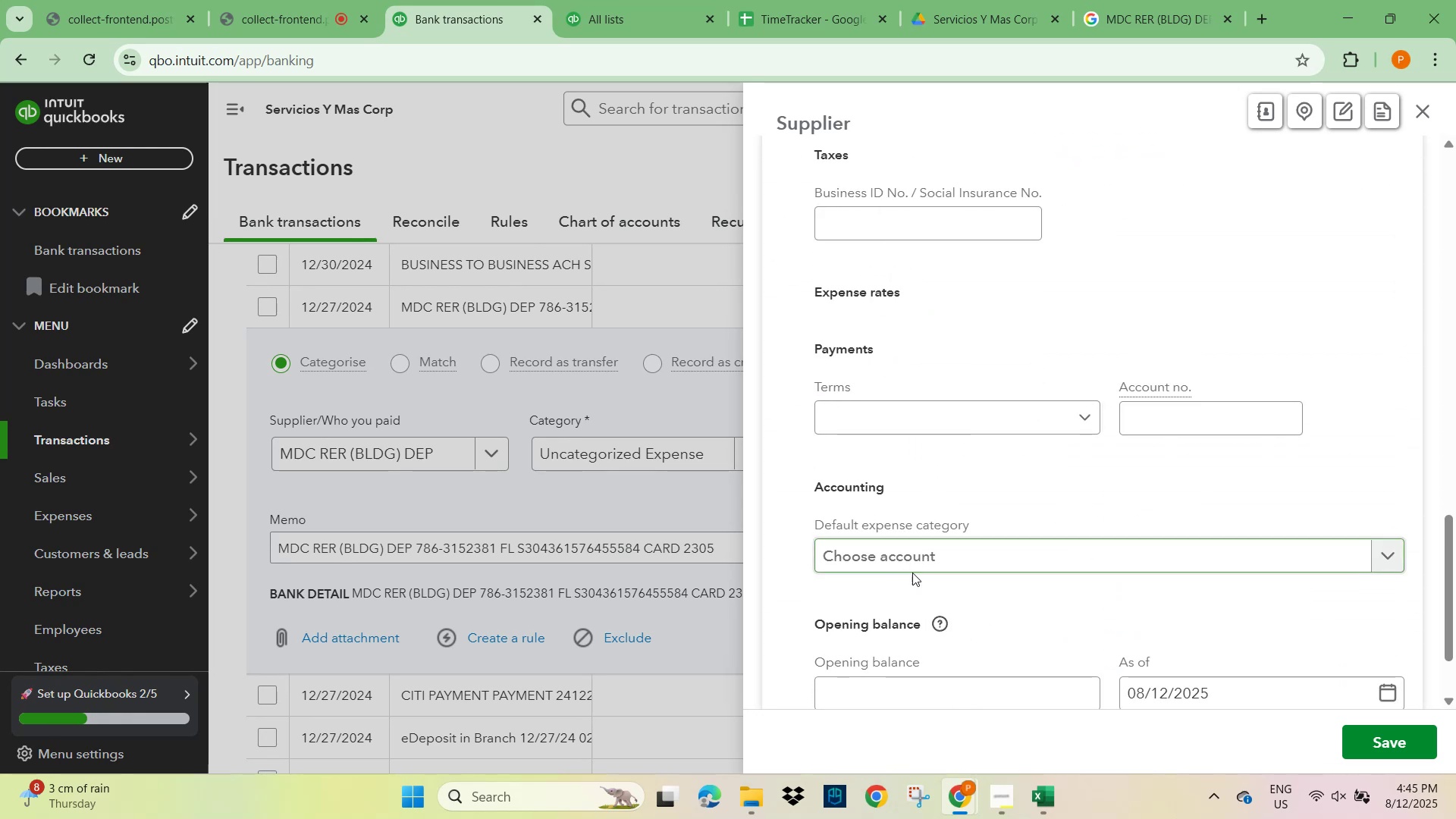 
left_click([902, 558])
 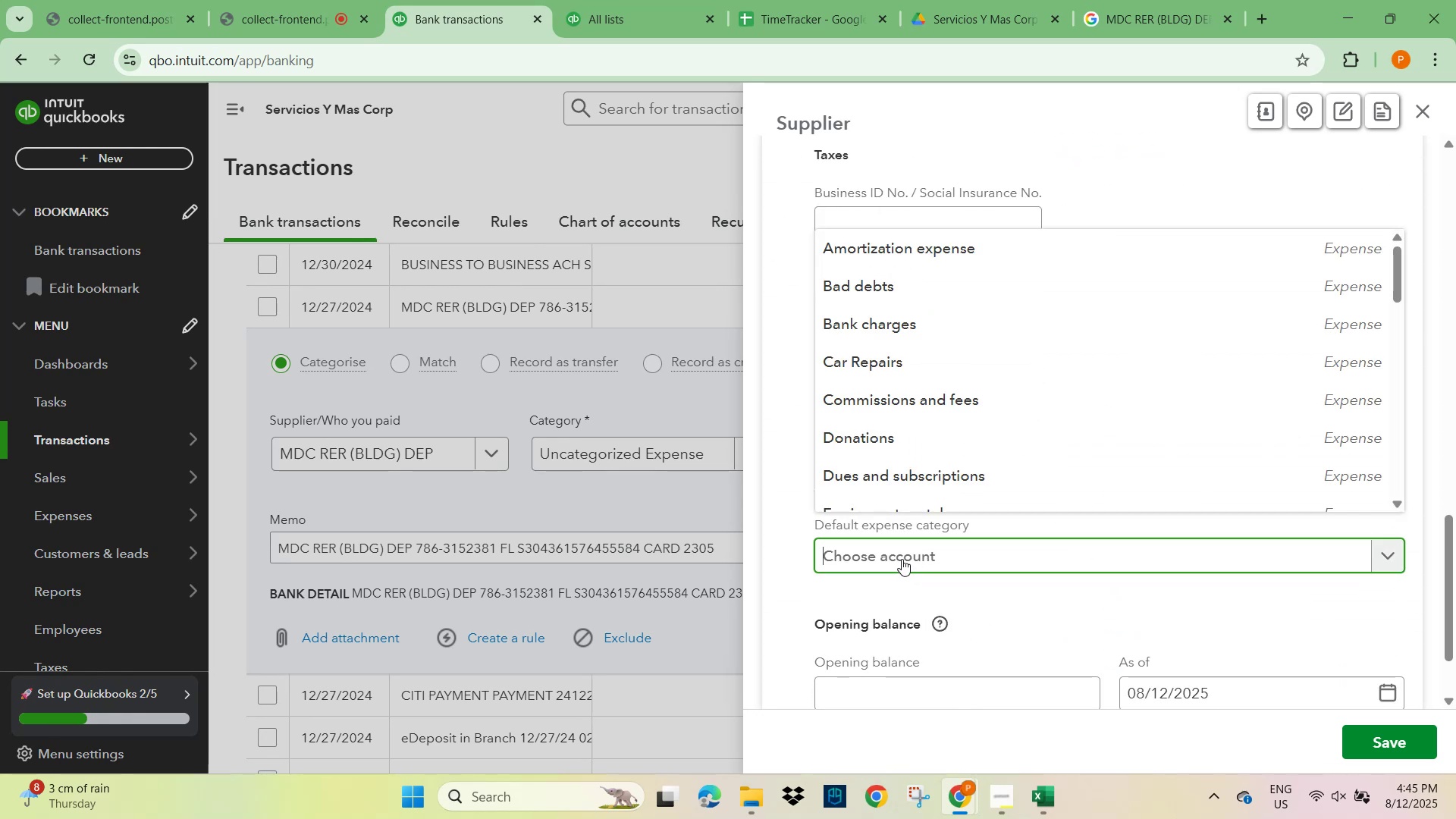 
type(permlicen)
 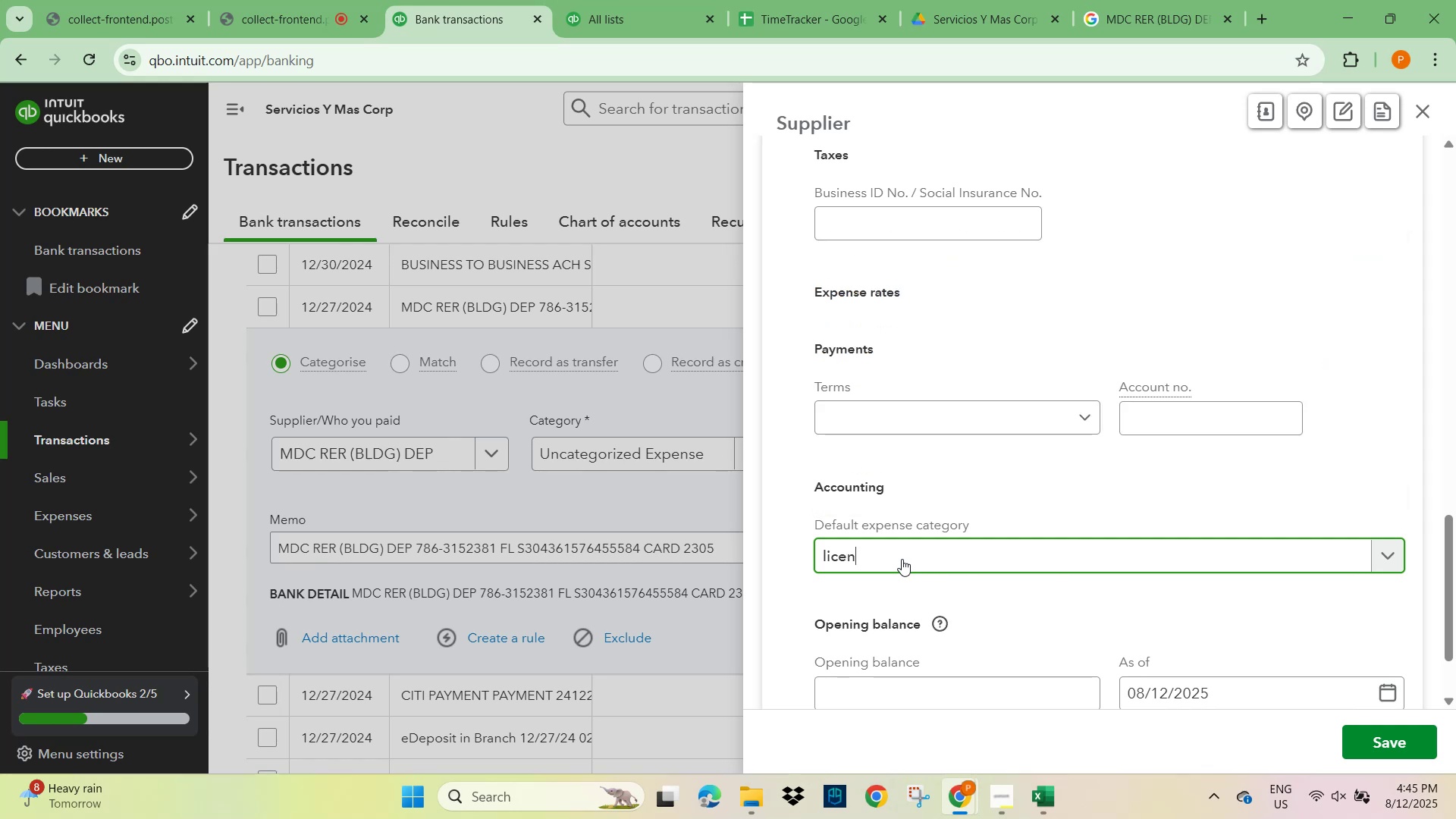 
hold_key(key=Backspace, duration=0.95)
 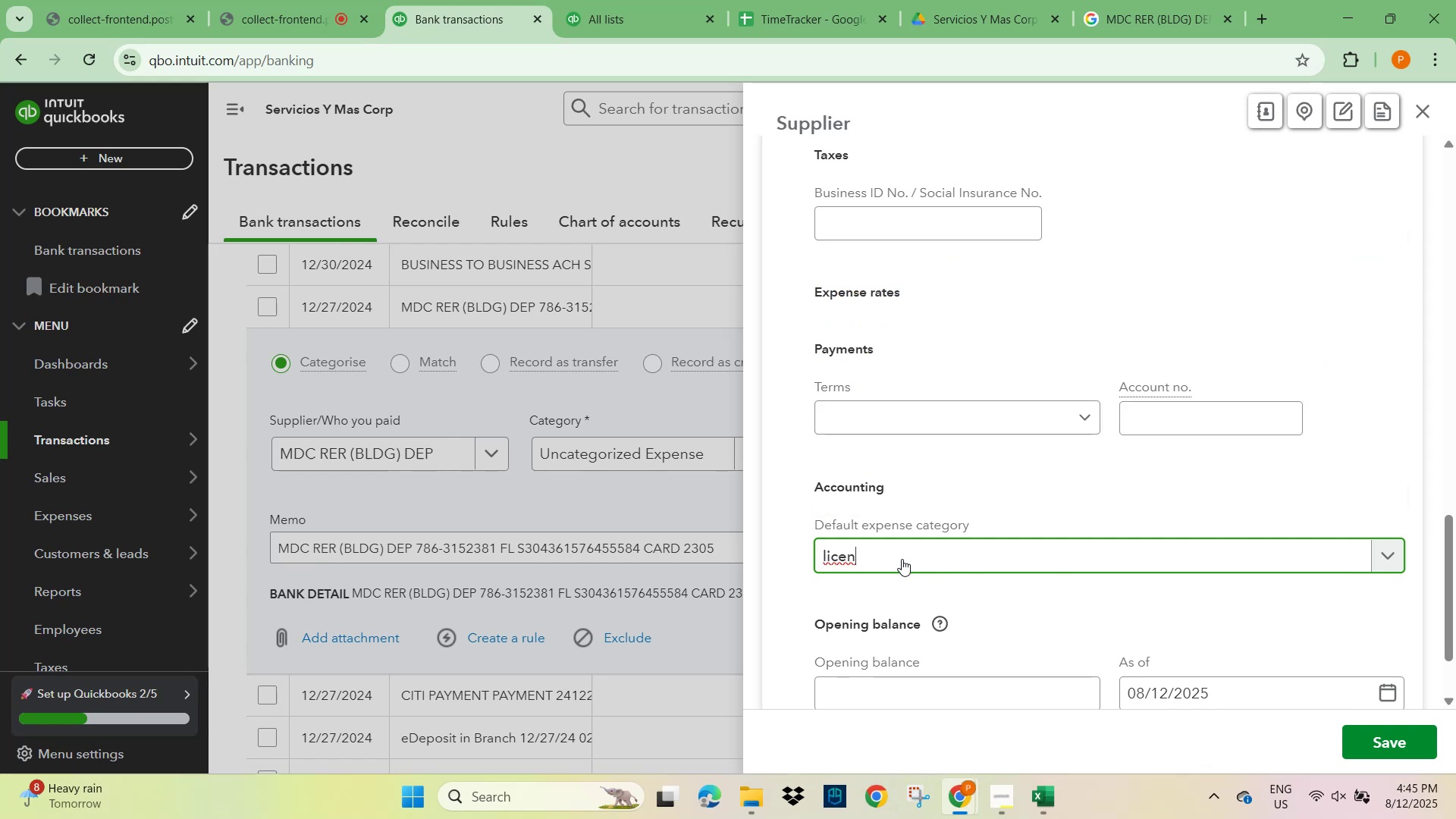 
hold_key(key=Backspace, duration=1.07)
 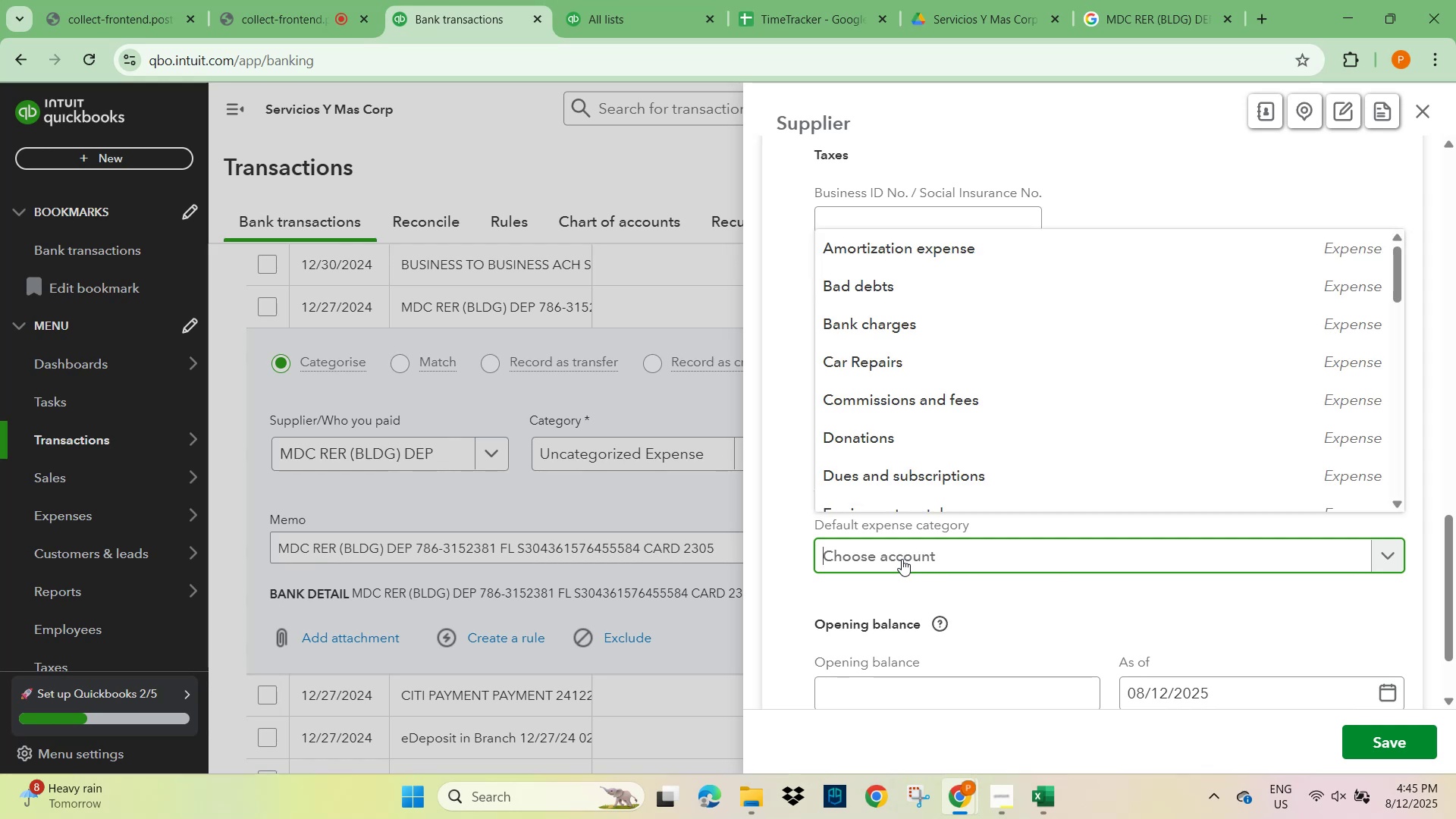 
type(fee)
 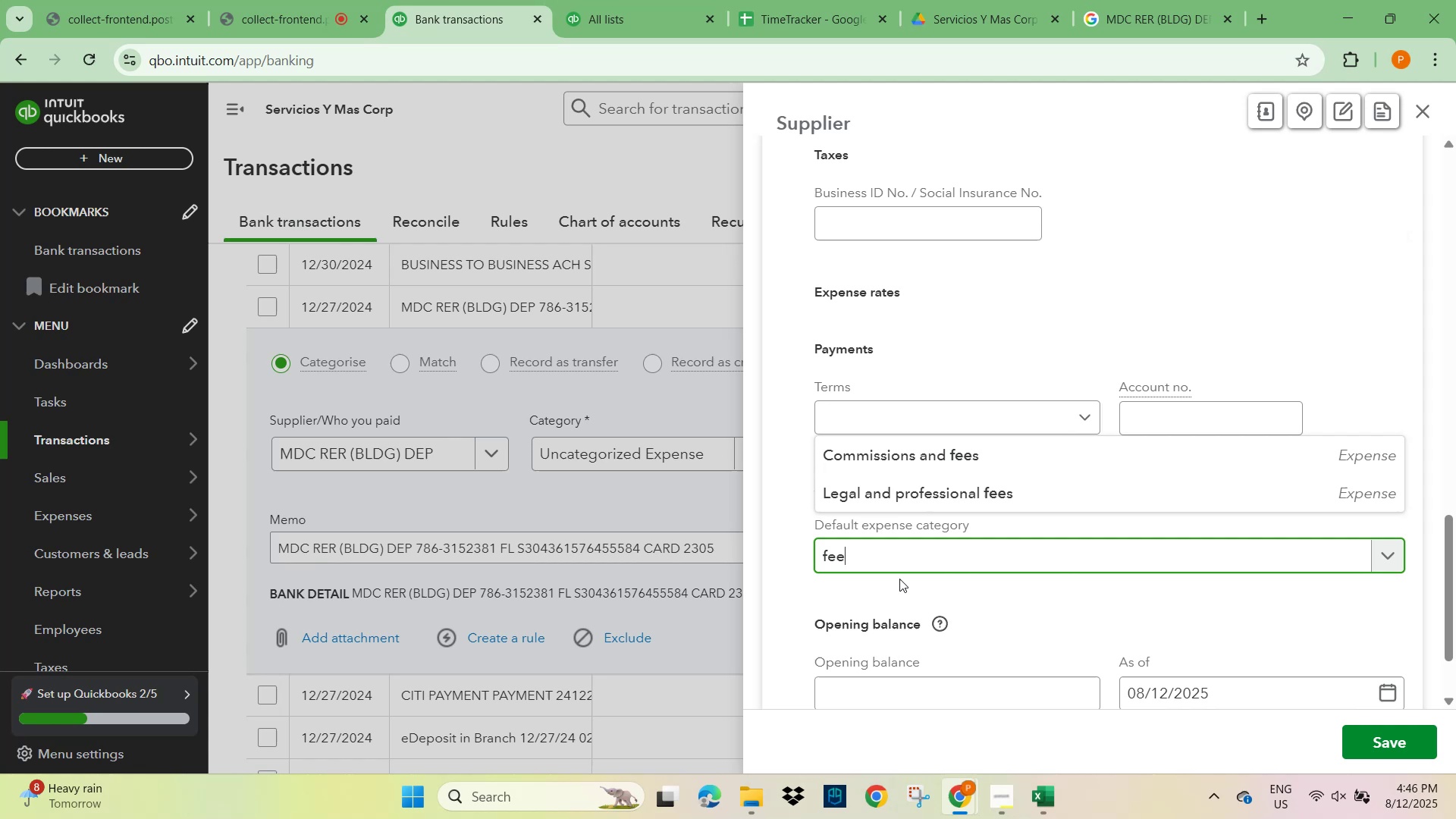 
wait(6.3)
 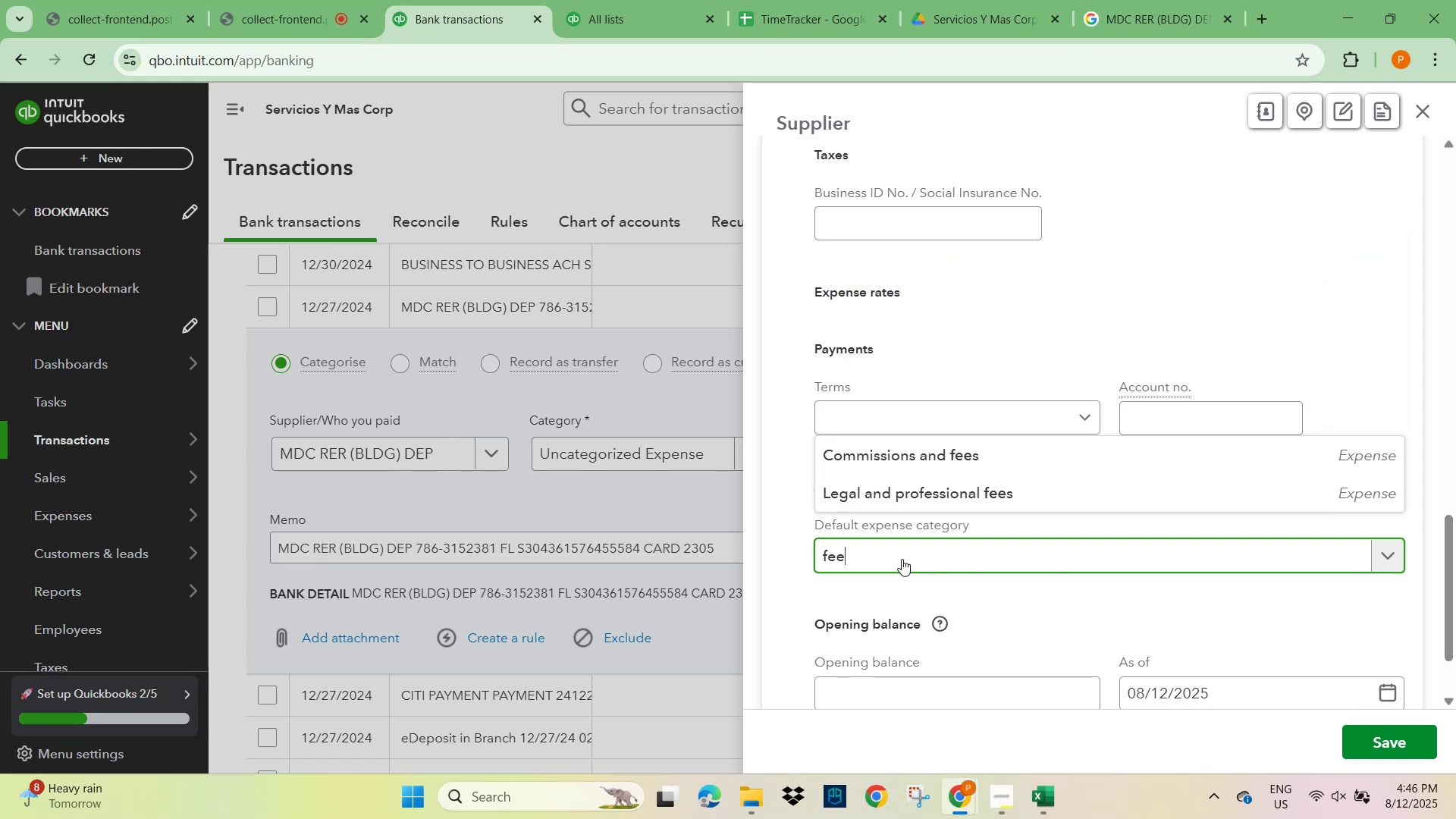 
hold_key(key=Backspace, duration=0.82)
 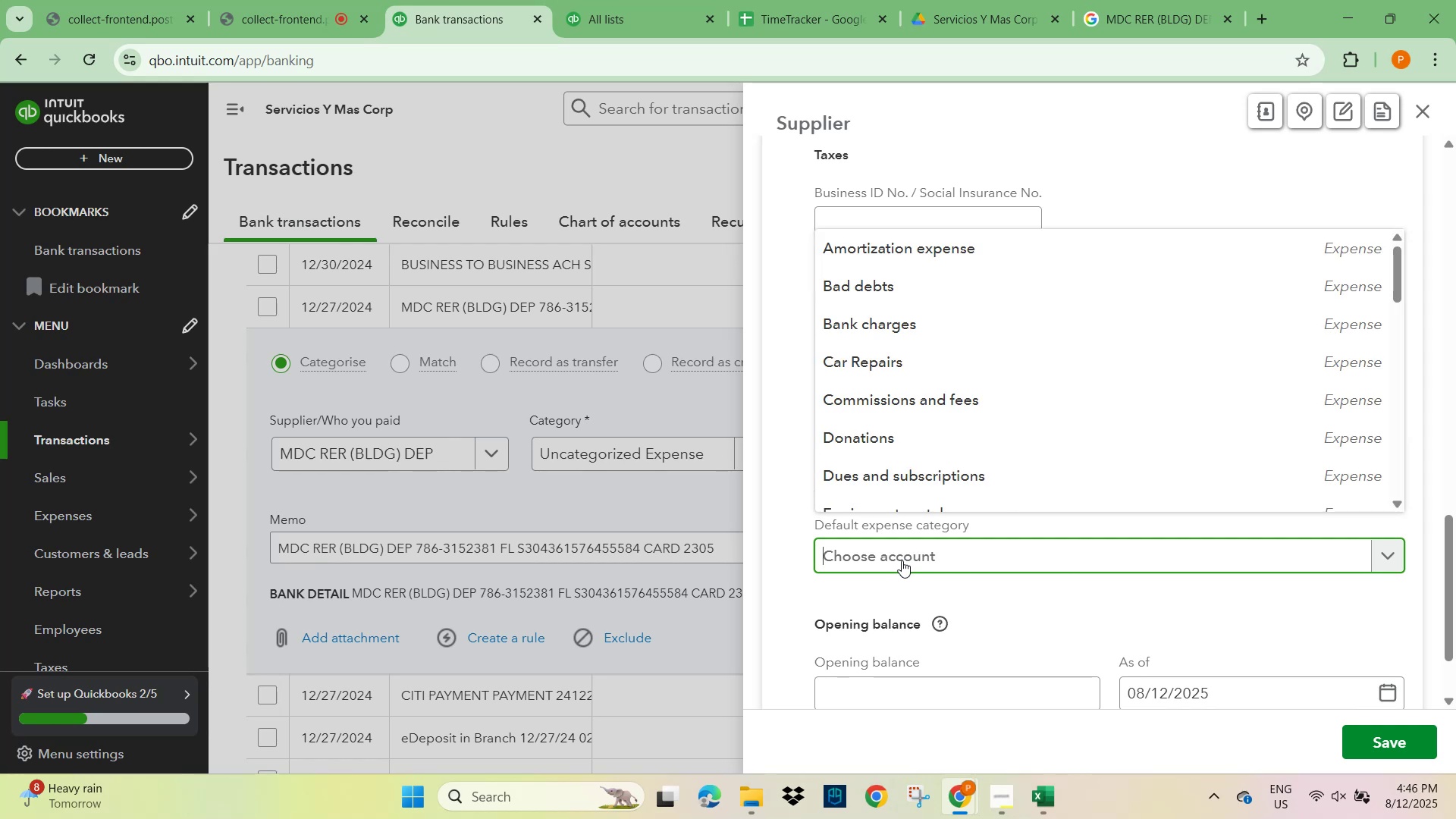 
type(permitlicense)
 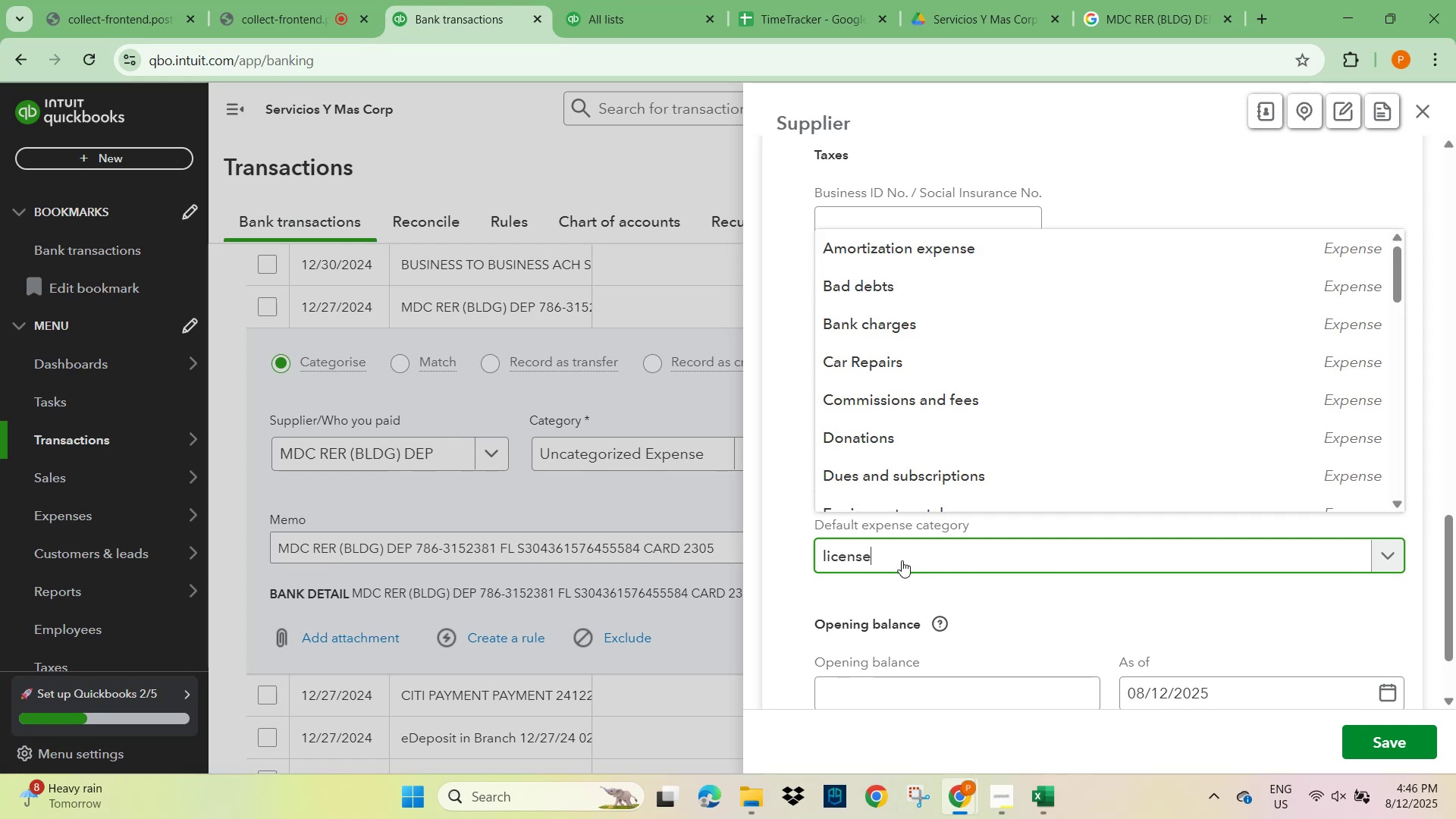 
hold_key(key=Backspace, duration=0.97)
 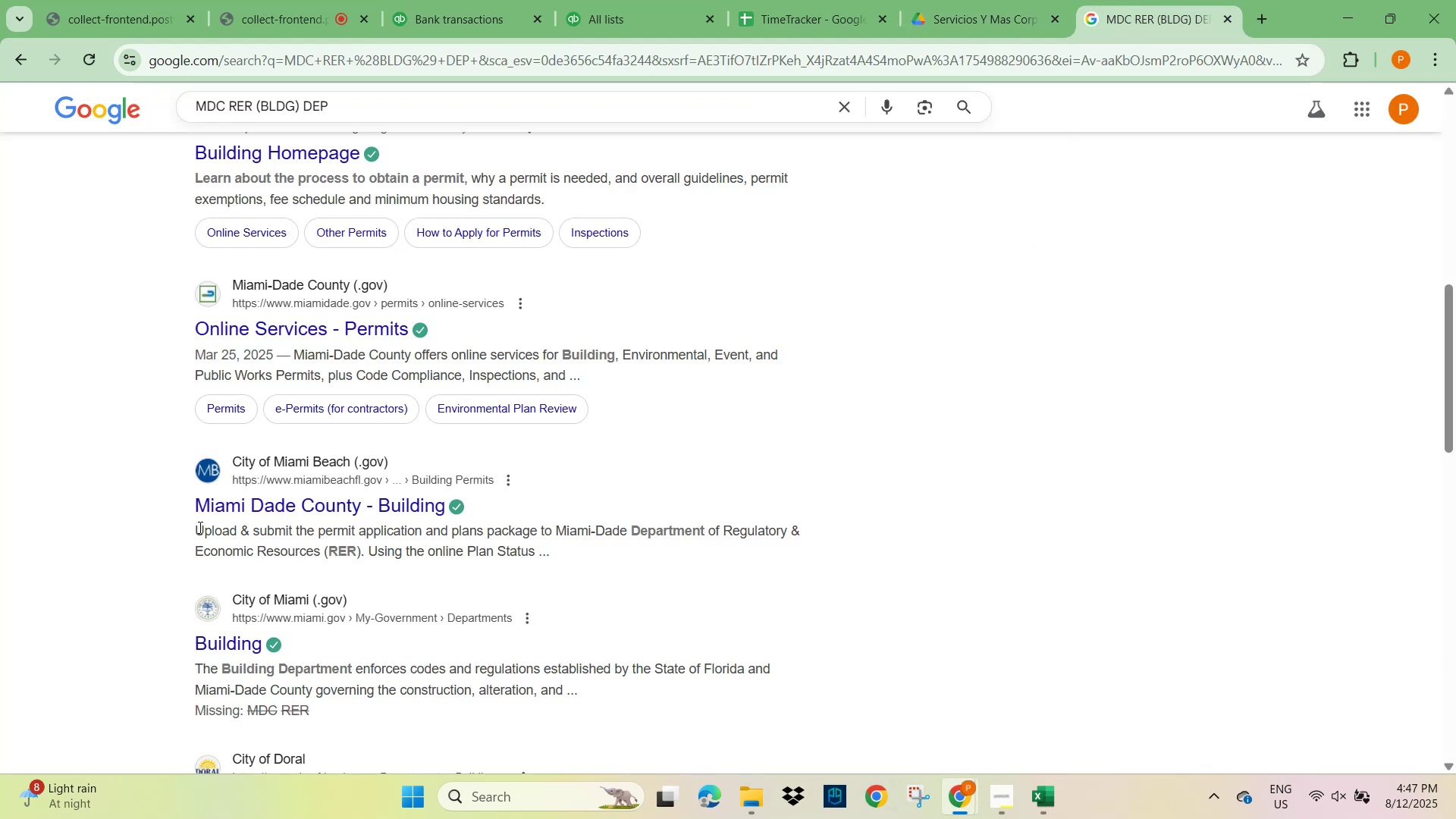 
wait(100.68)
 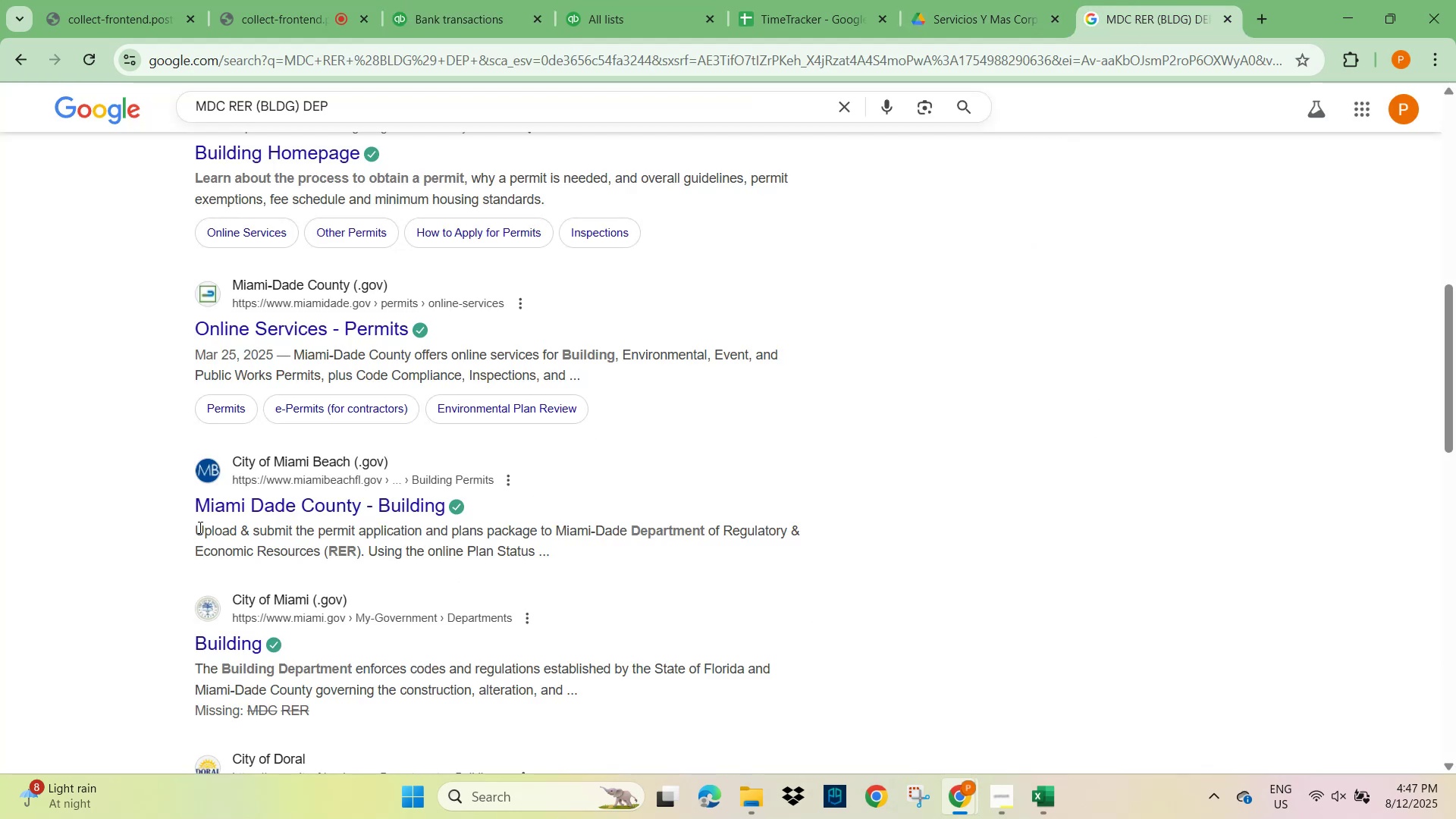 
left_click([436, 12])
 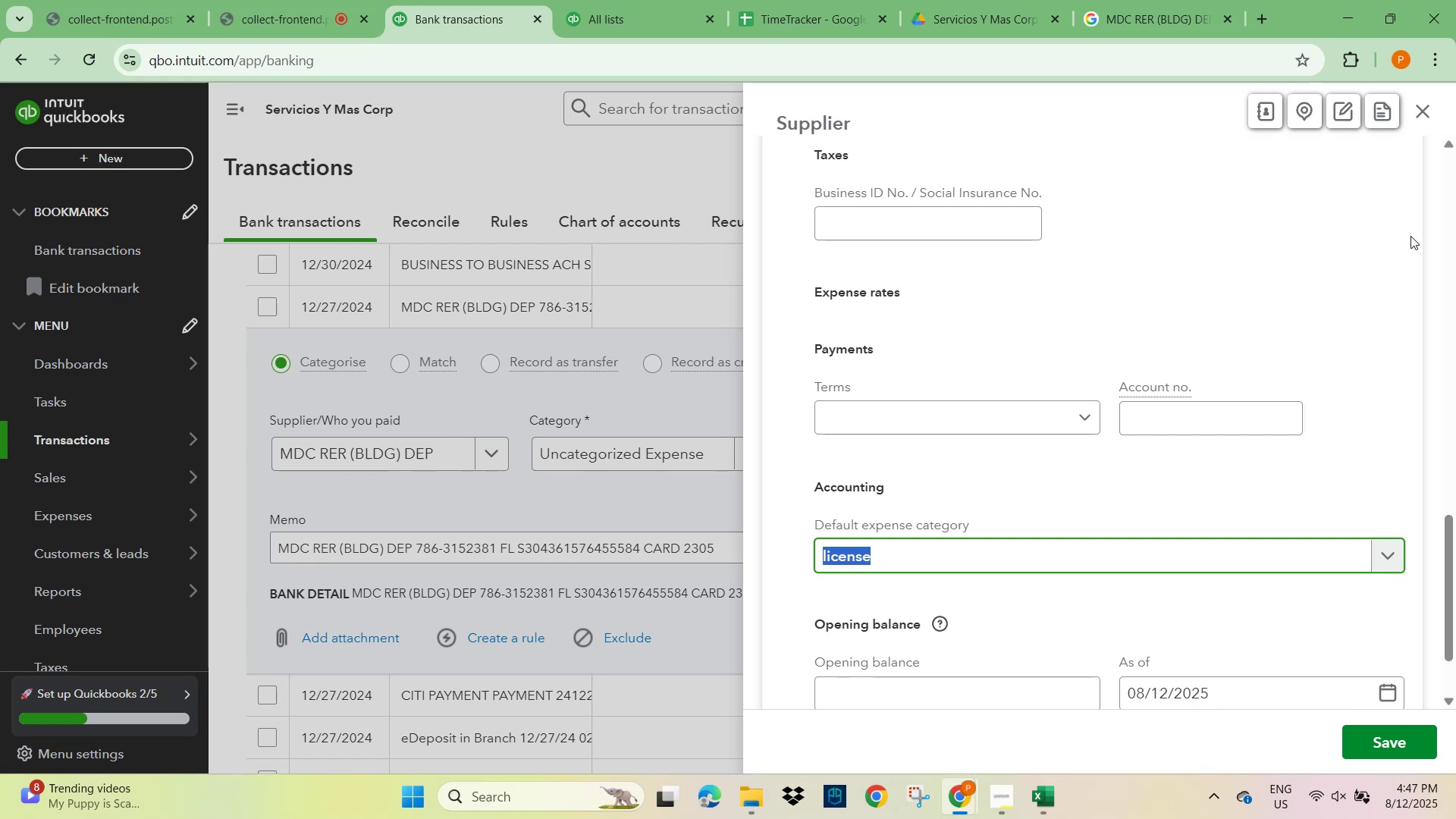 
scroll: coordinate [1290, 340], scroll_direction: up, amount: 13.0
 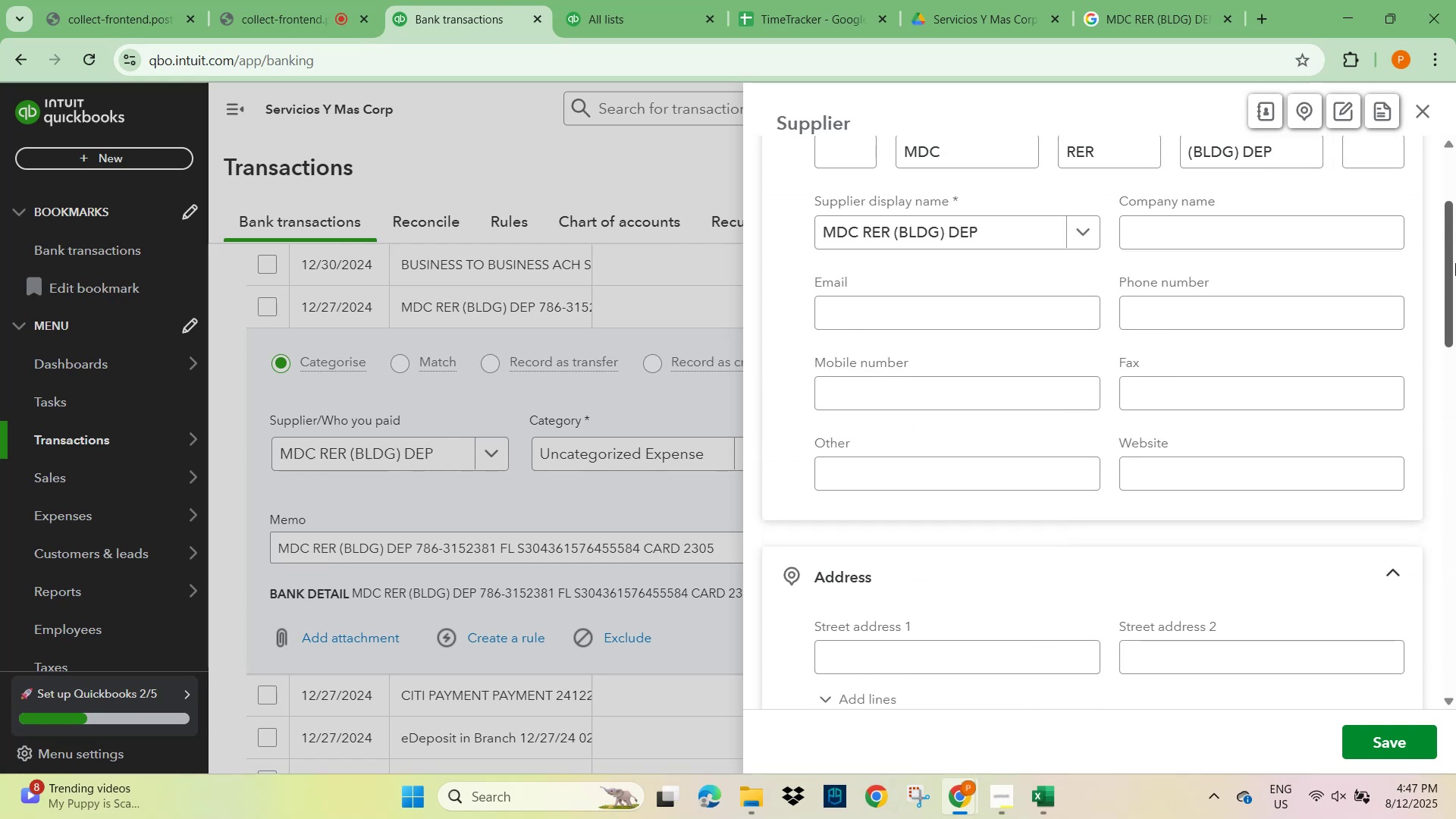 
left_click([1429, 110])
 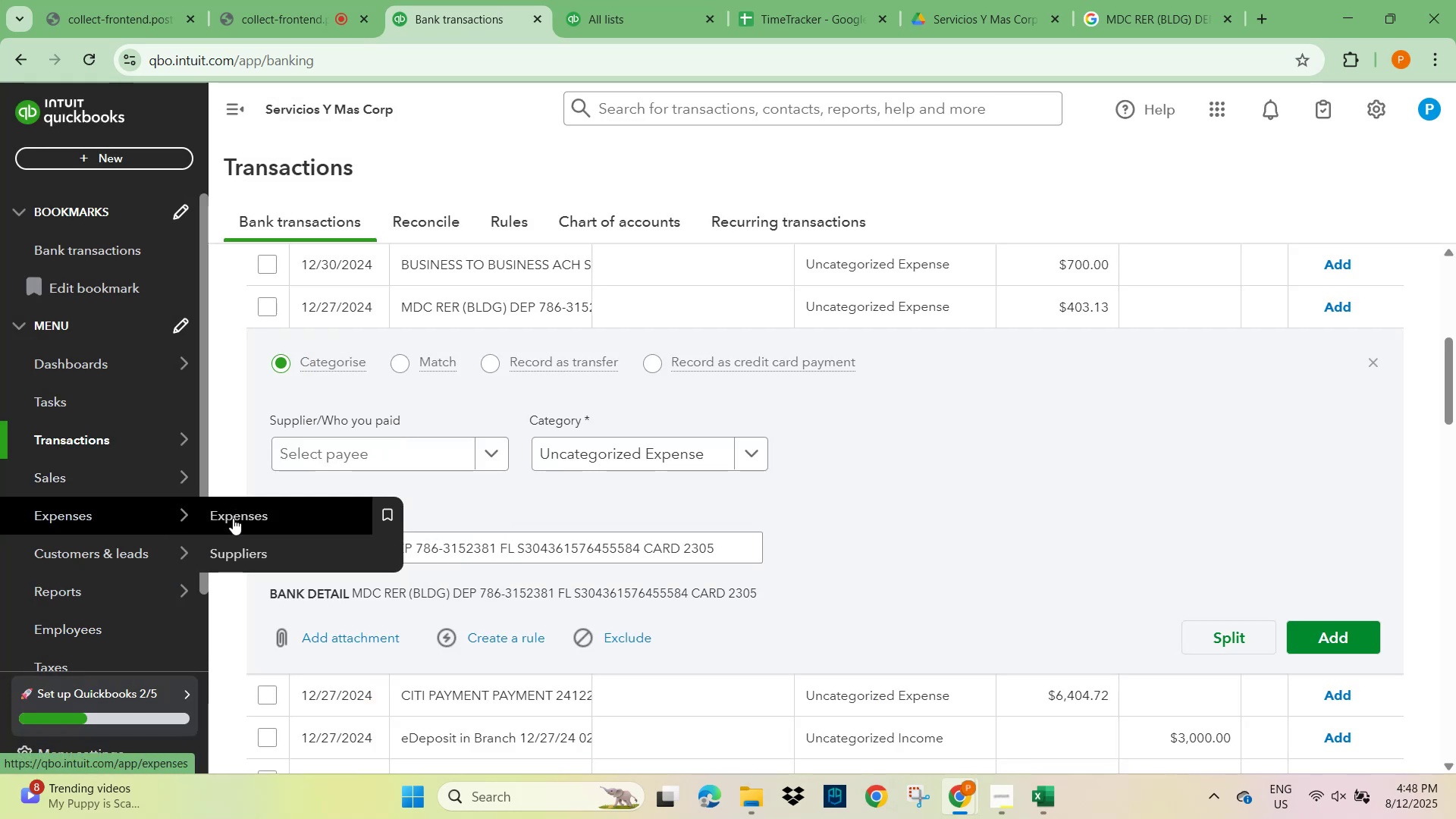 
wait(6.46)
 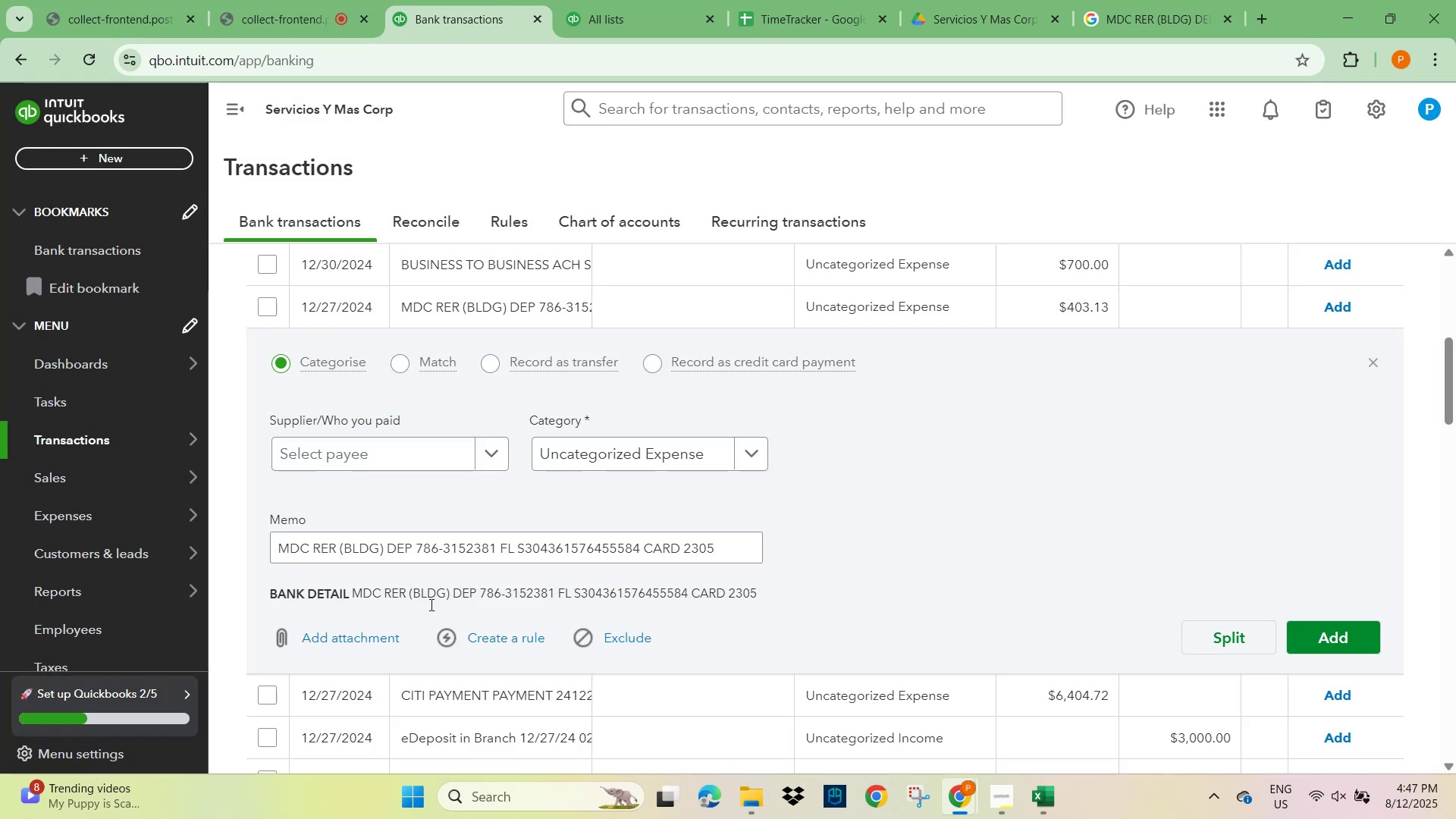 
left_click([253, 557])
 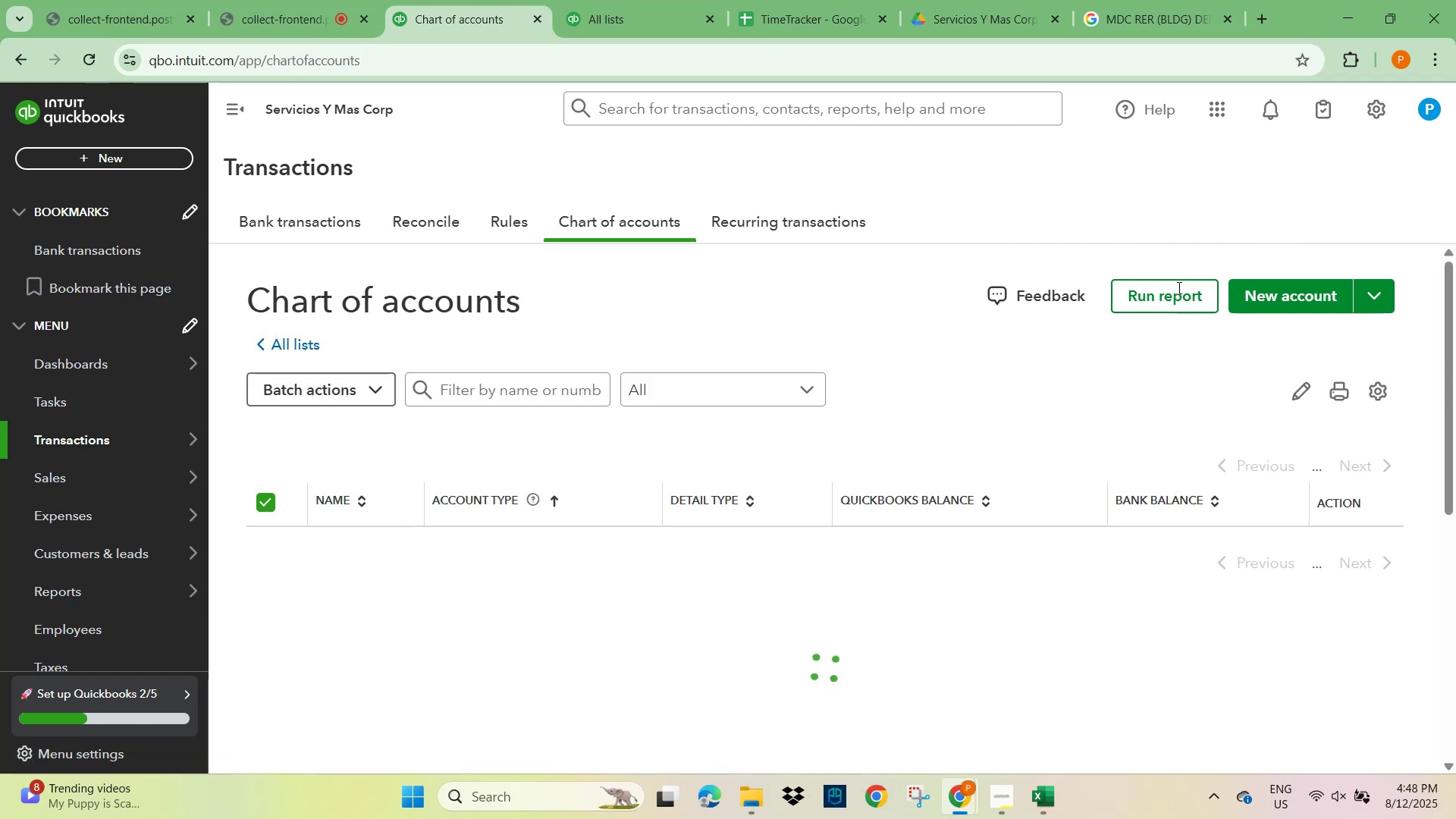 
left_click([1296, 293])
 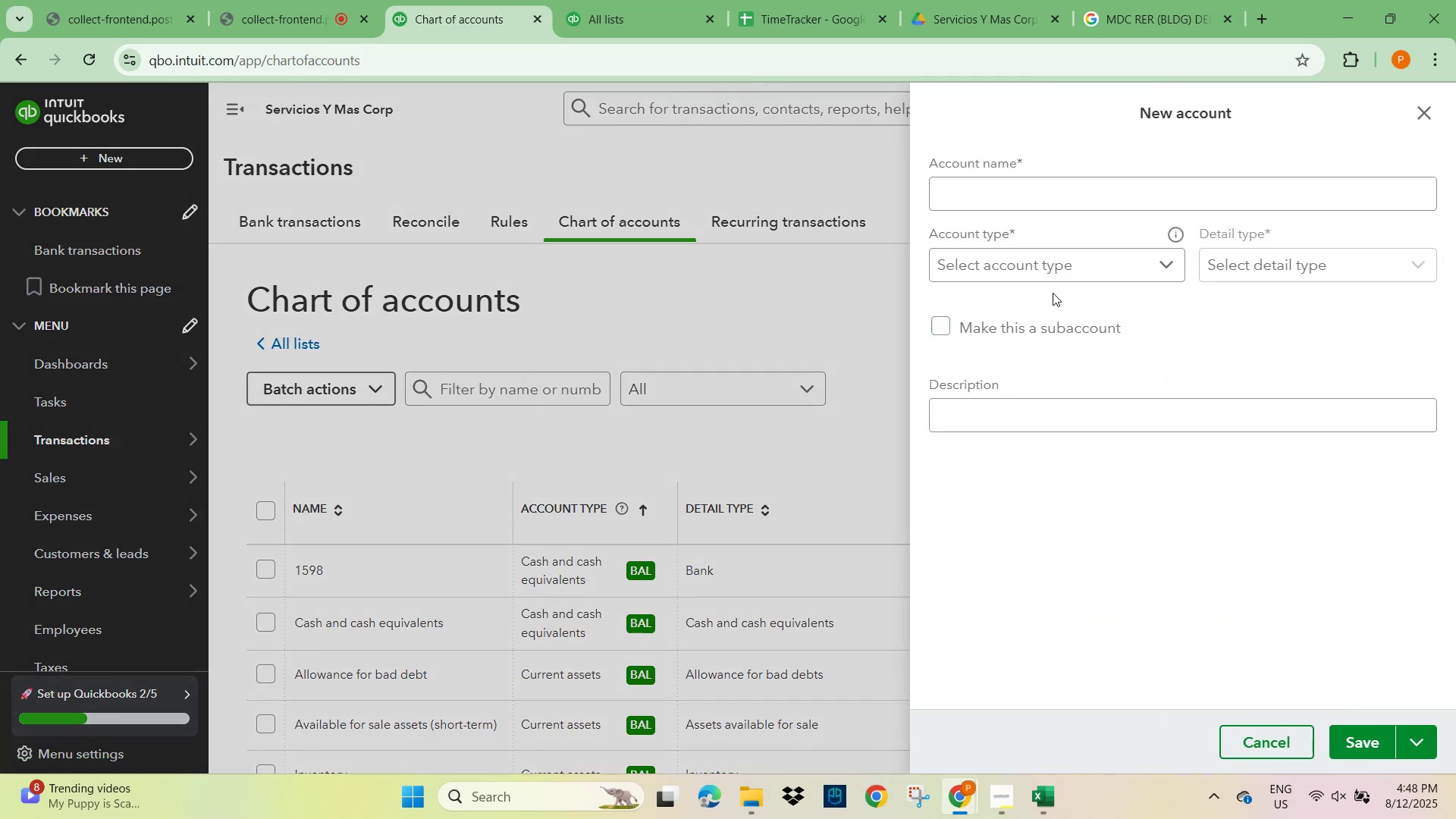 
left_click([994, 195])
 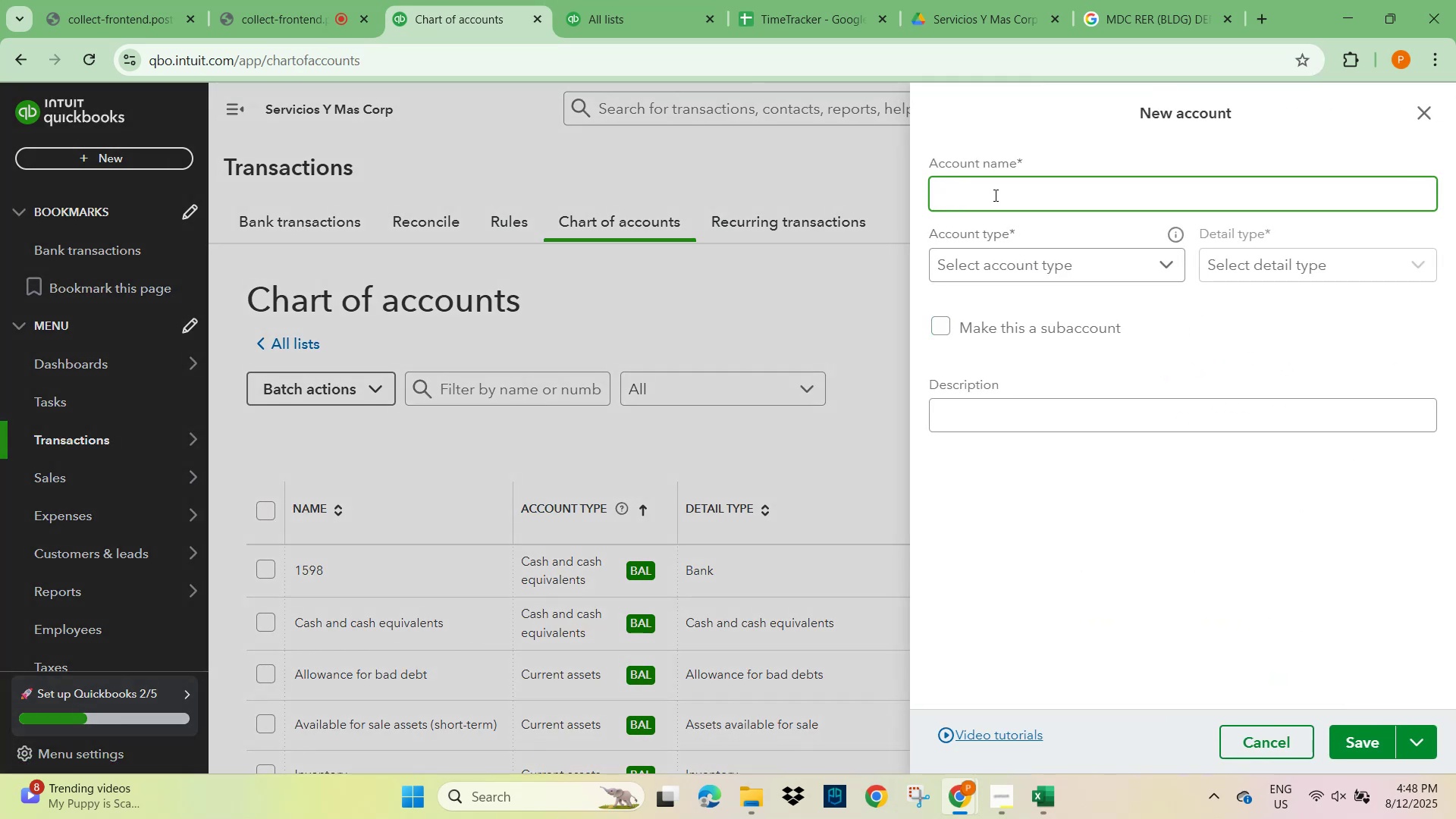 
type(License Fee )
 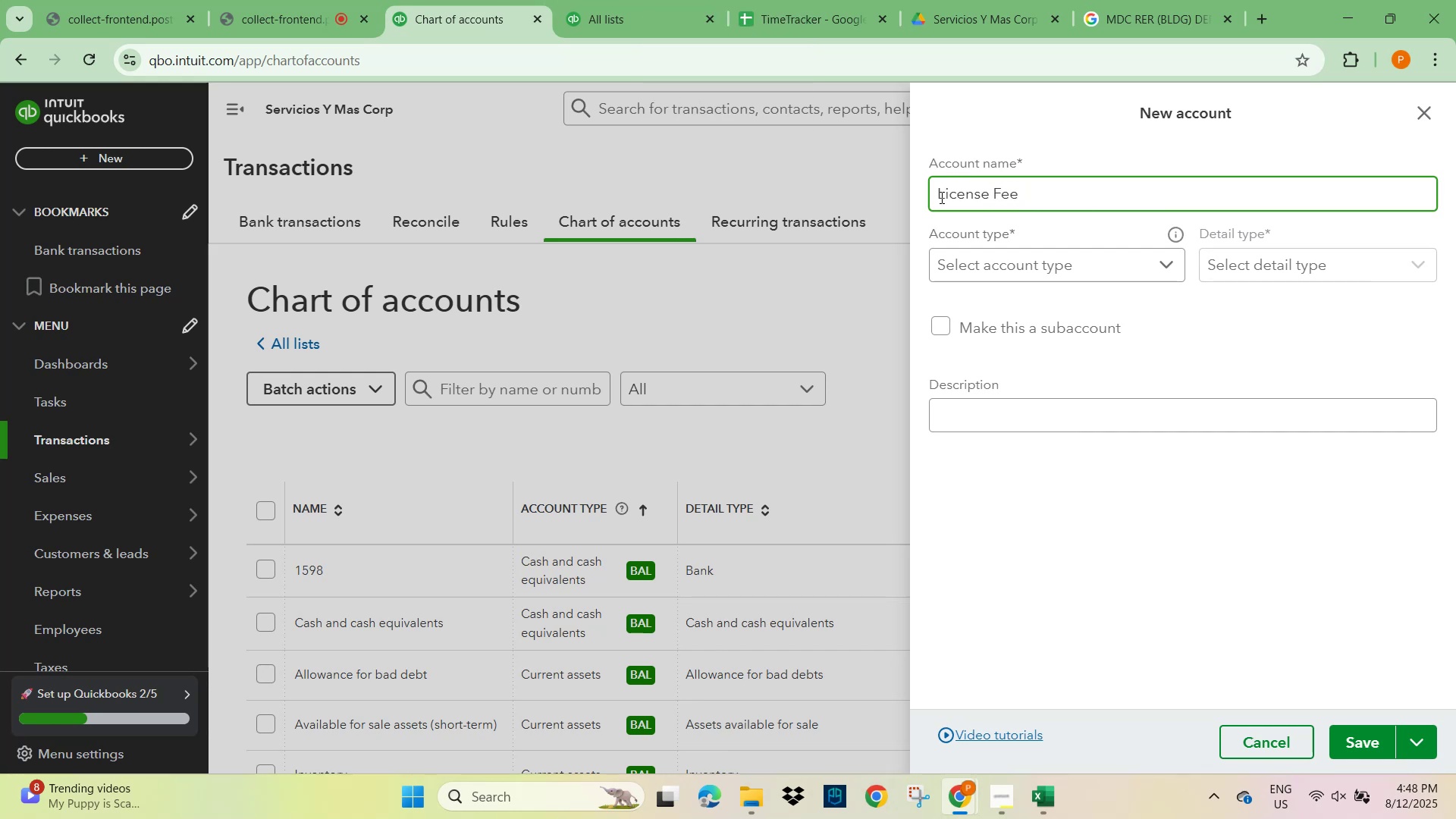 
mouse_move([1050, 270])
 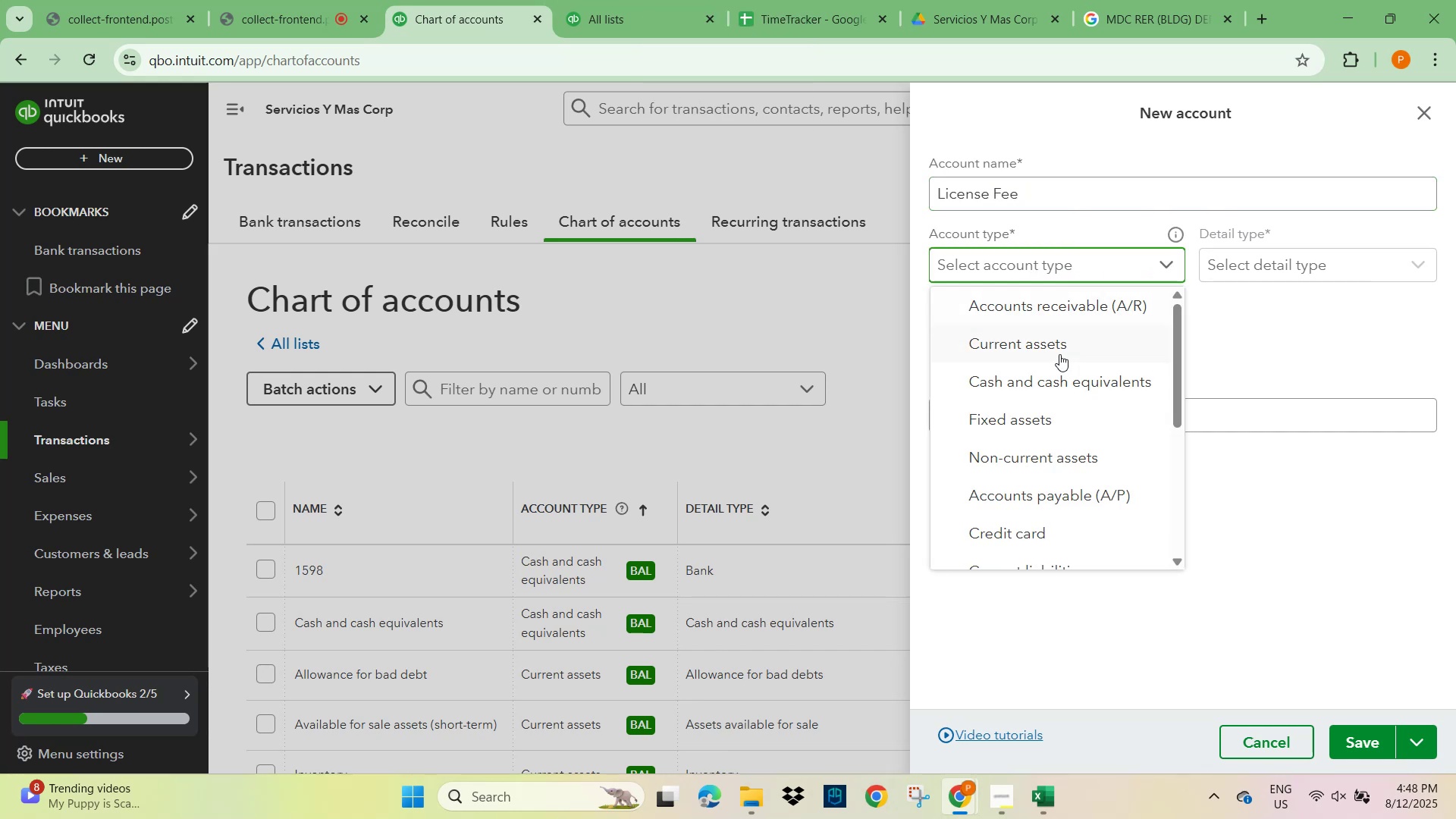 
scroll: coordinate [1047, 467], scroll_direction: down, amount: 3.0
 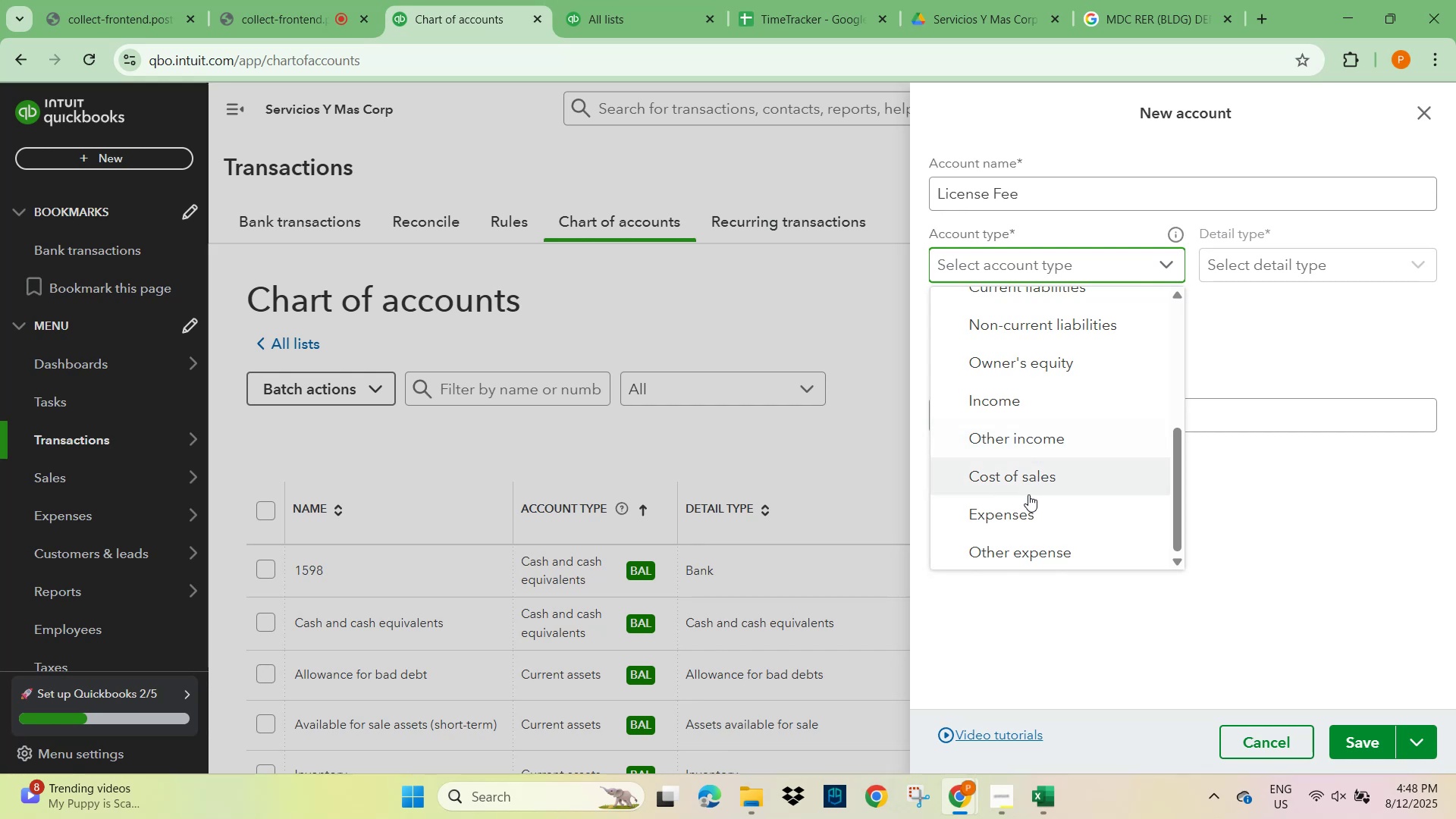 
left_click([1018, 519])
 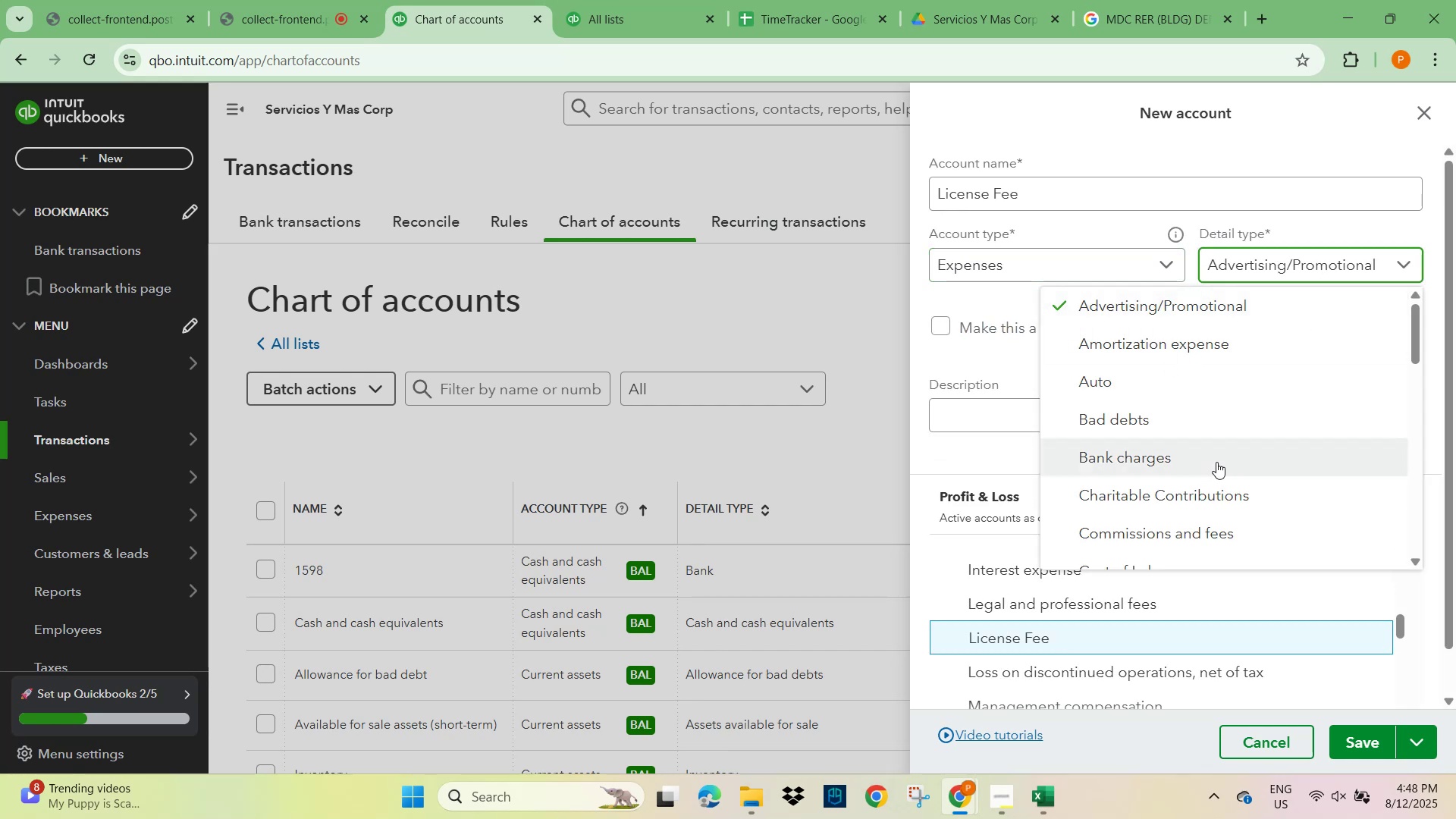 
scroll: coordinate [1218, 462], scroll_direction: down, amount: 1.0
 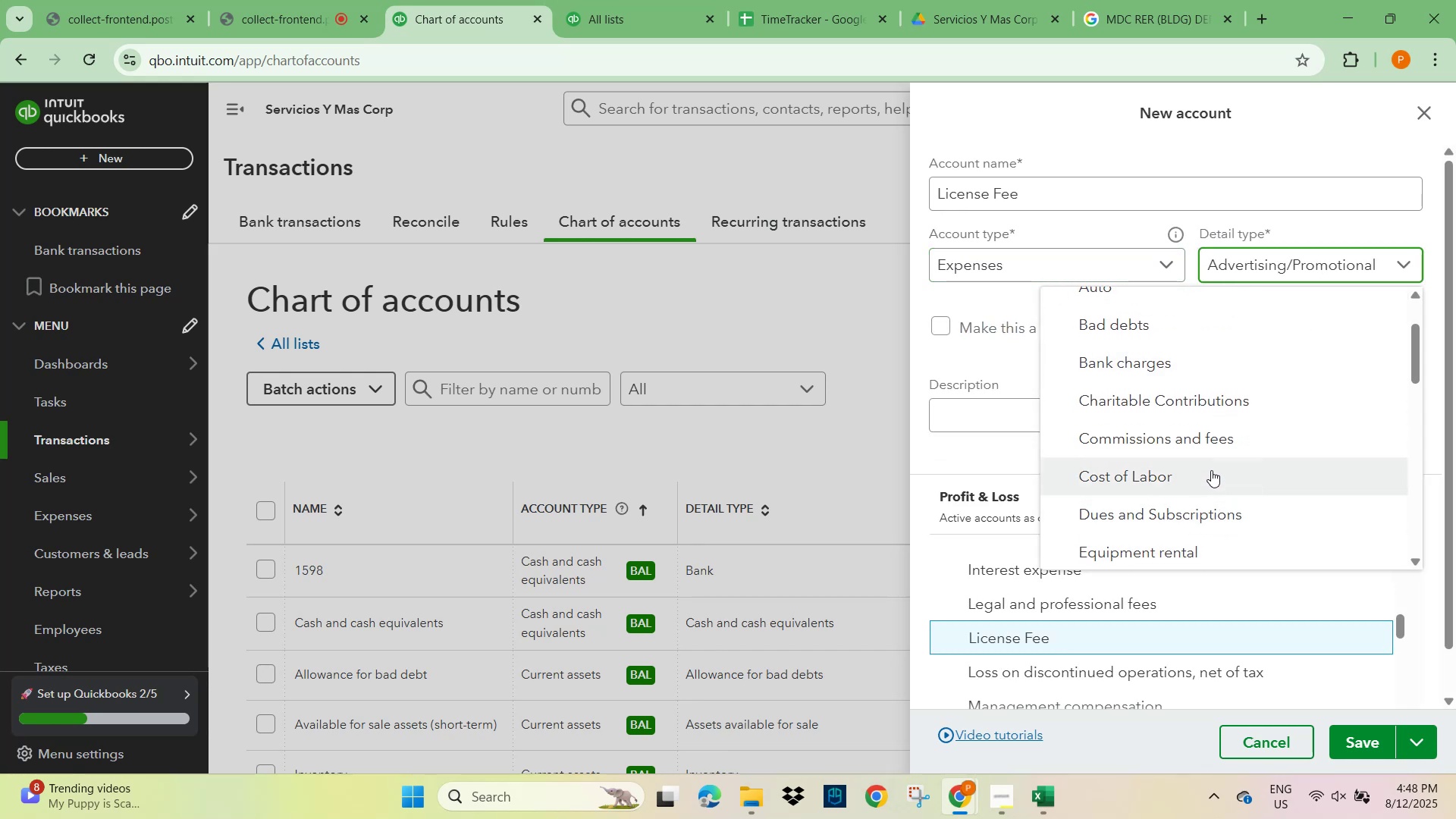 
wait(5.27)
 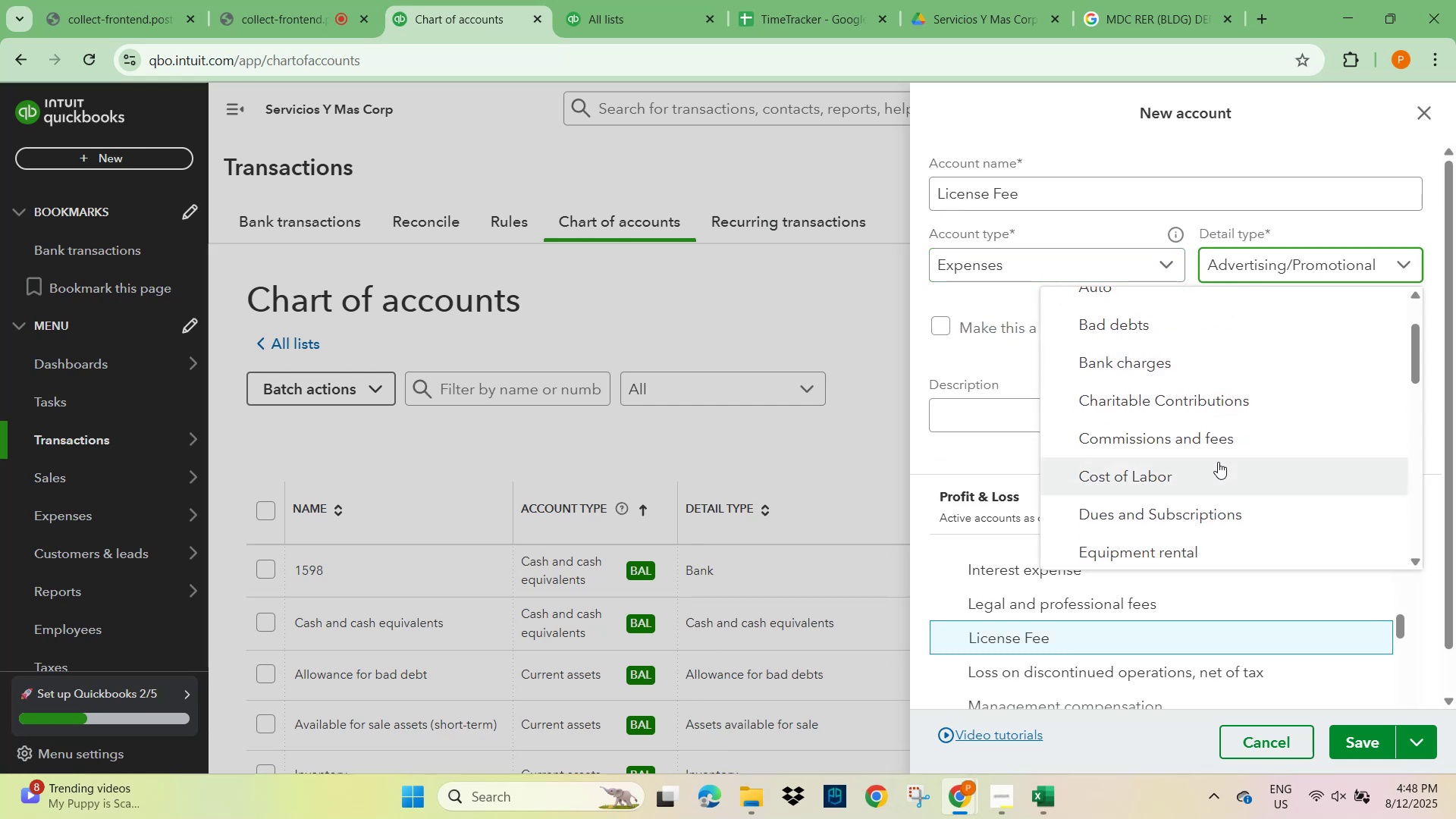 
scroll: coordinate [1216, 492], scroll_direction: down, amount: 5.0
 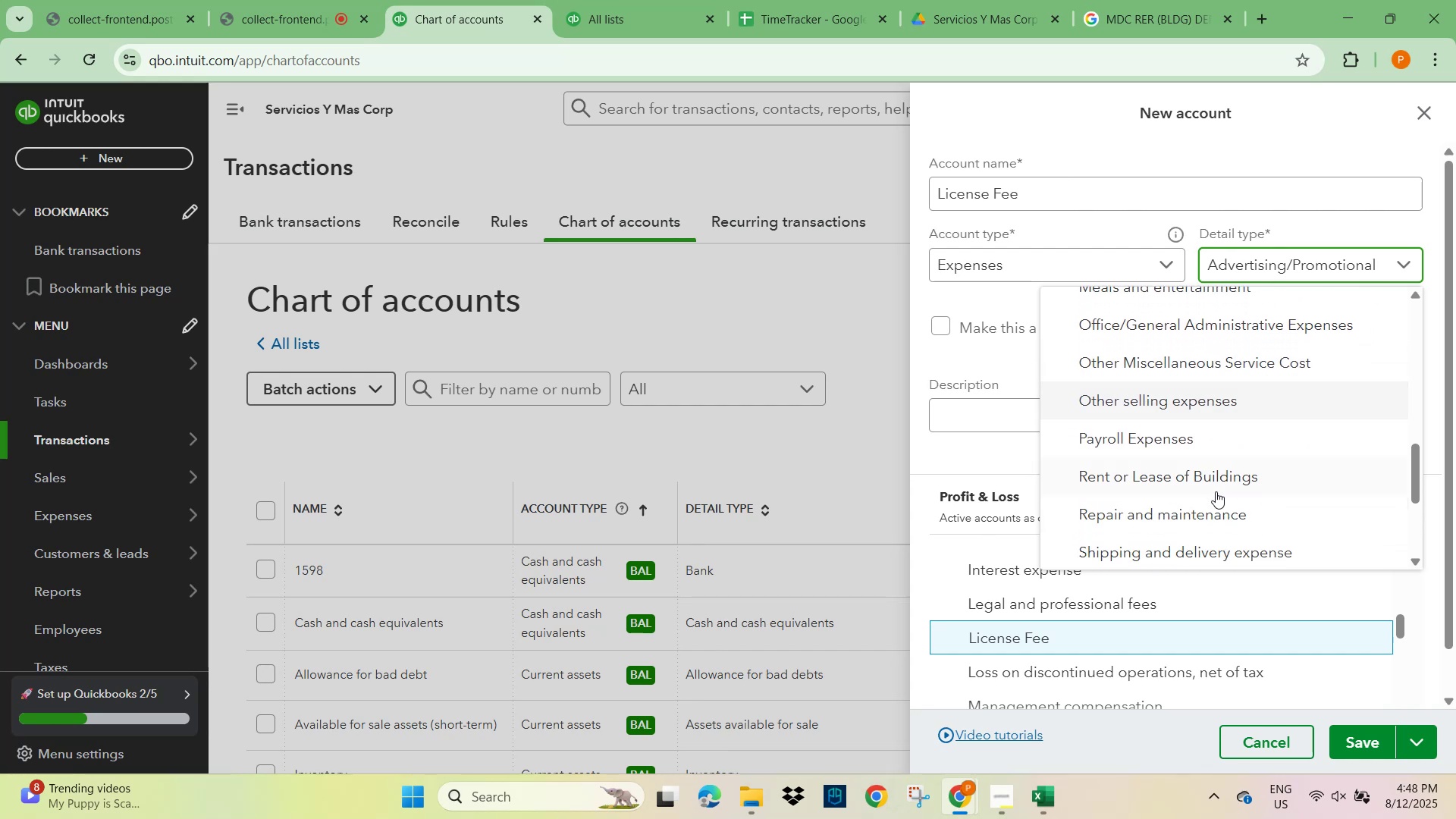 
scroll: coordinate [1216, 491], scroll_direction: down, amount: 1.0
 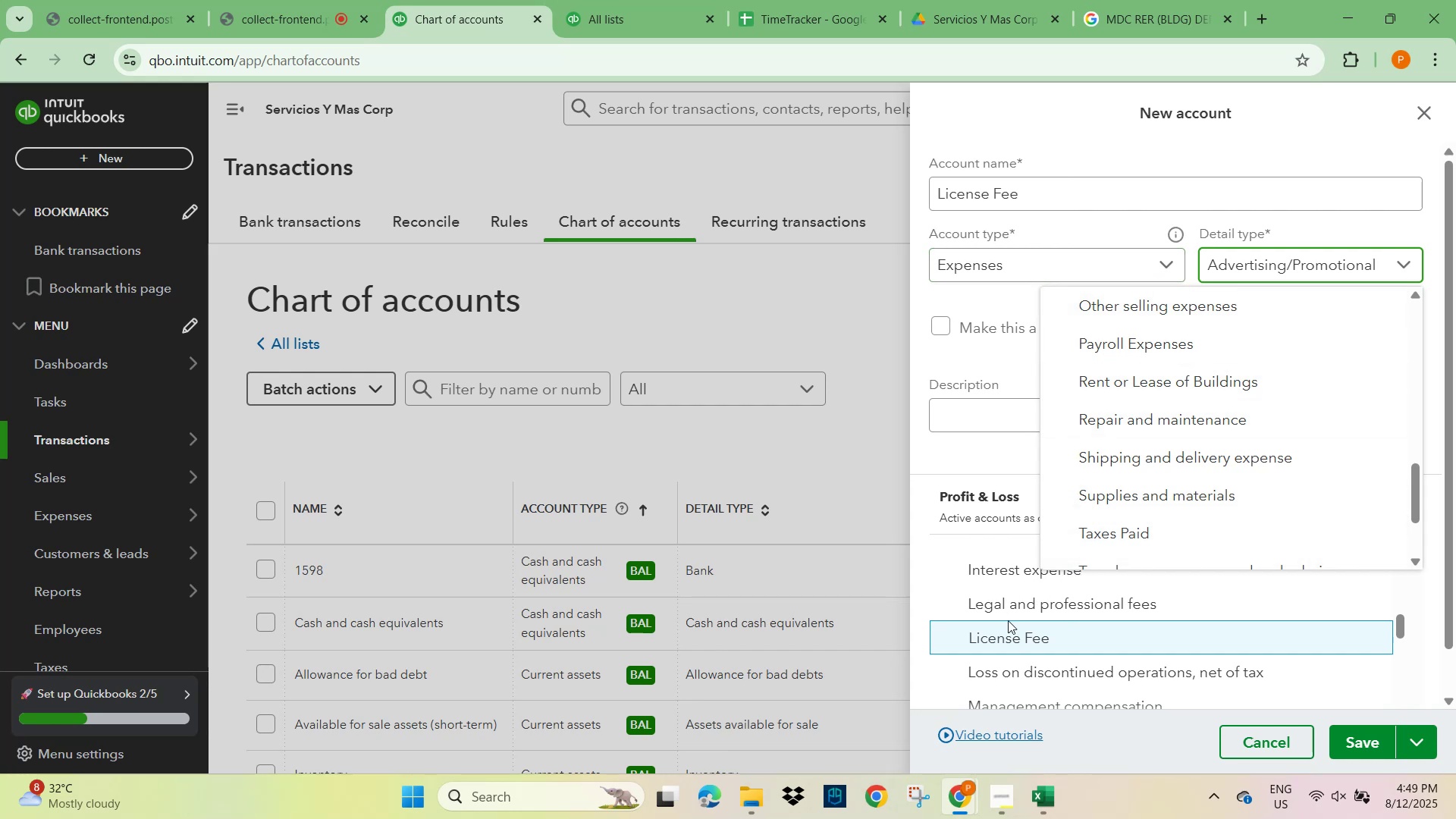 
wait(51.79)
 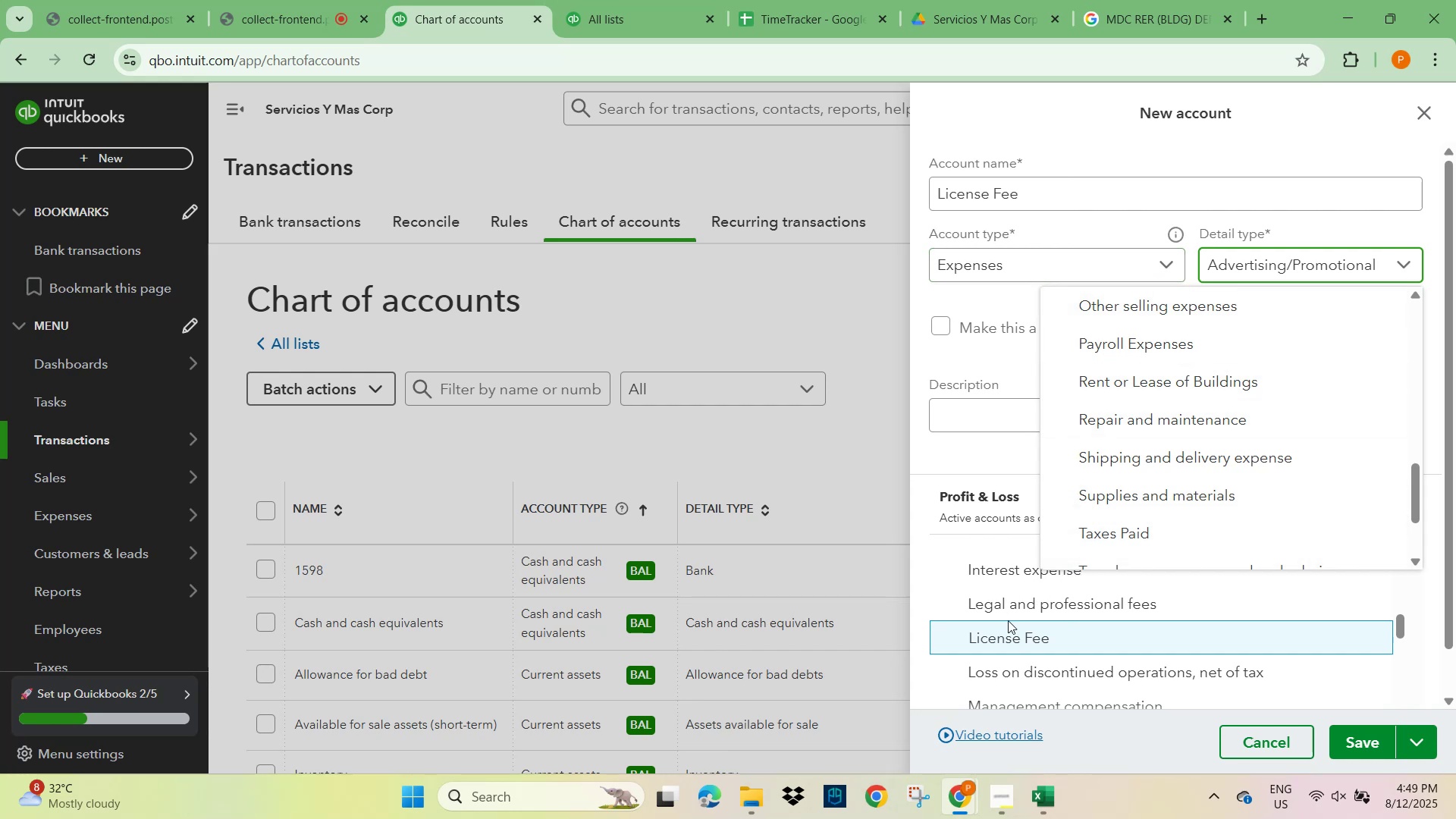 
left_click([1091, 641])
 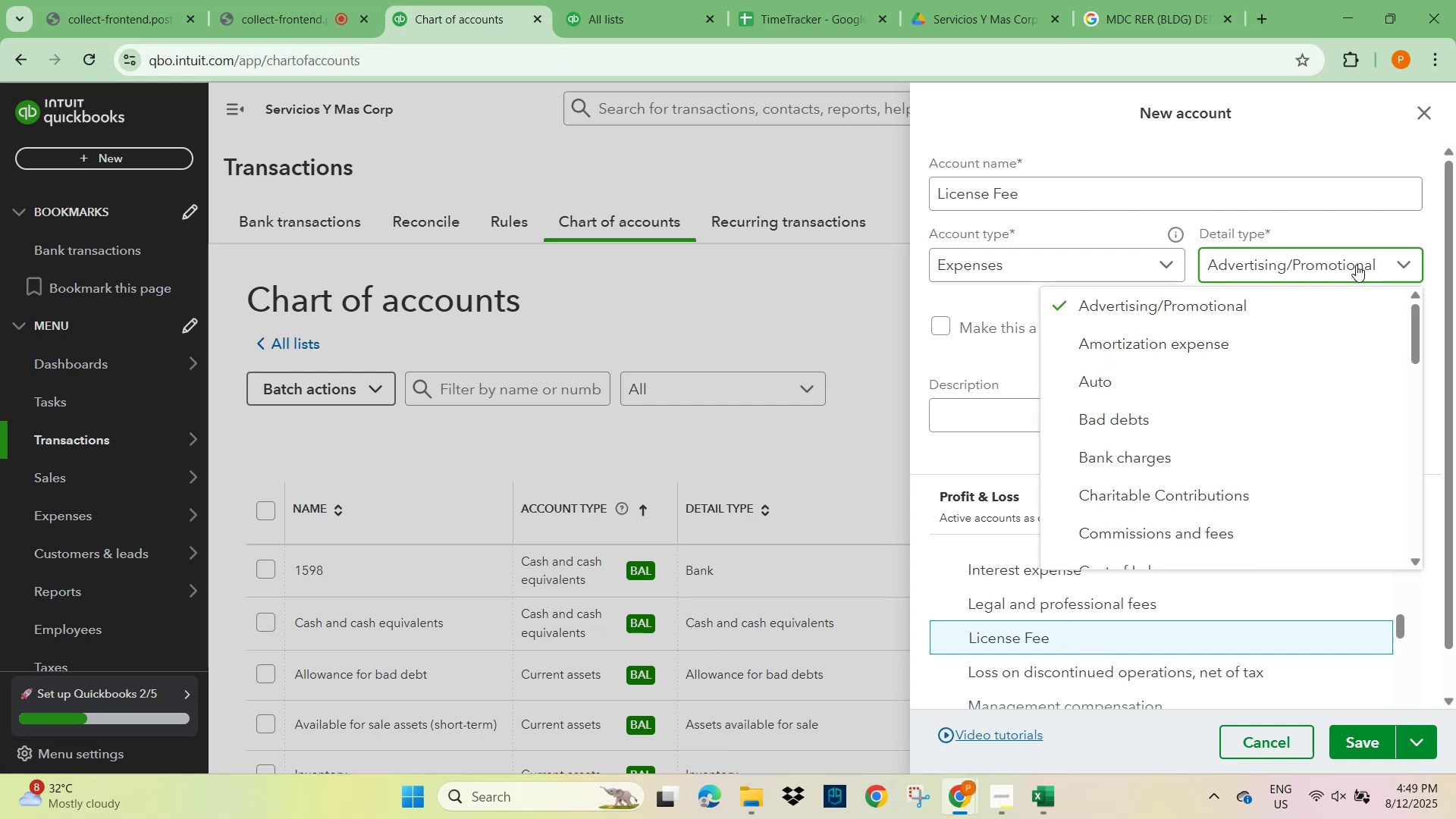 
scroll: coordinate [1125, 475], scroll_direction: down, amount: 16.0
 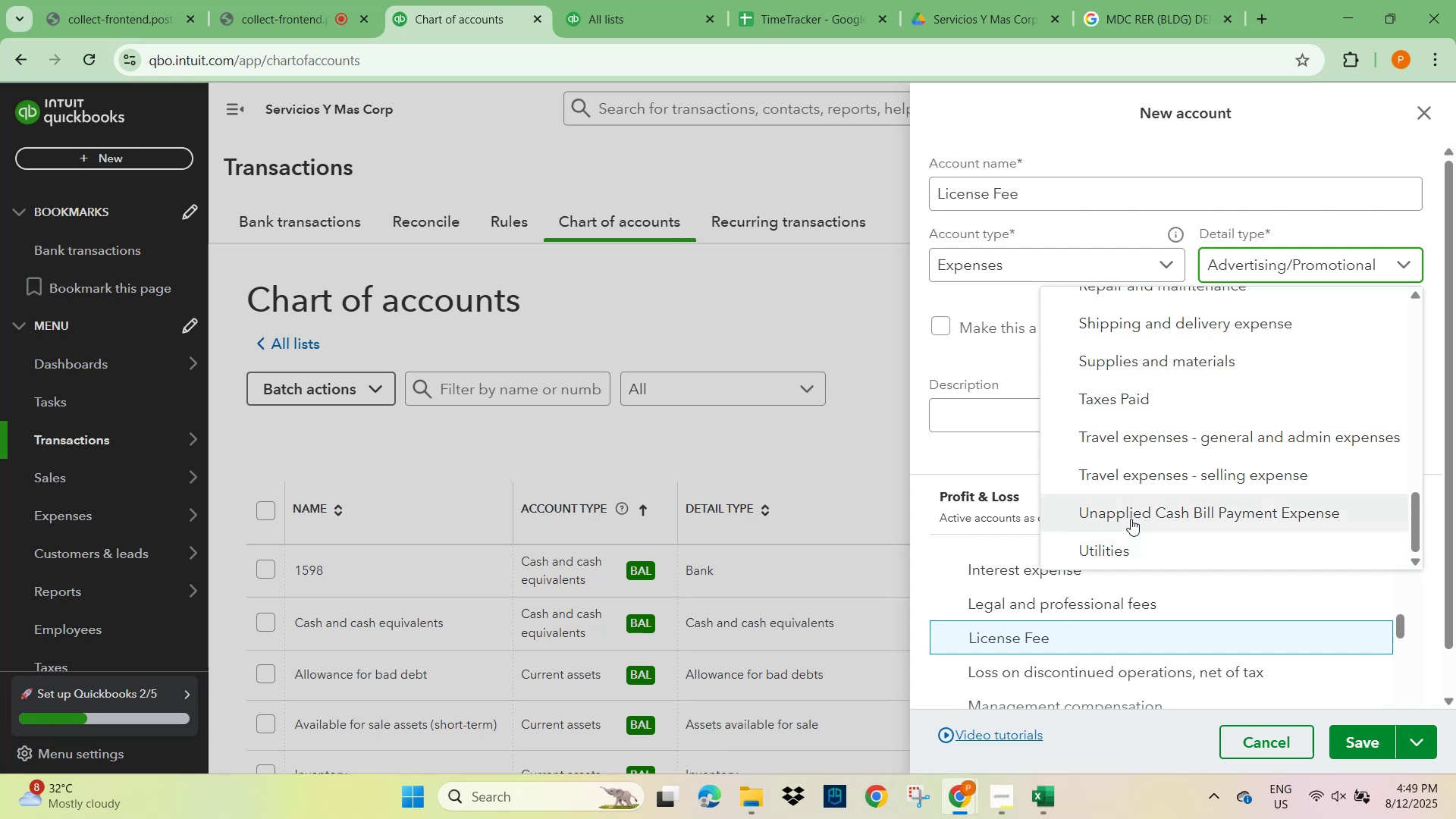 
wait(6.25)
 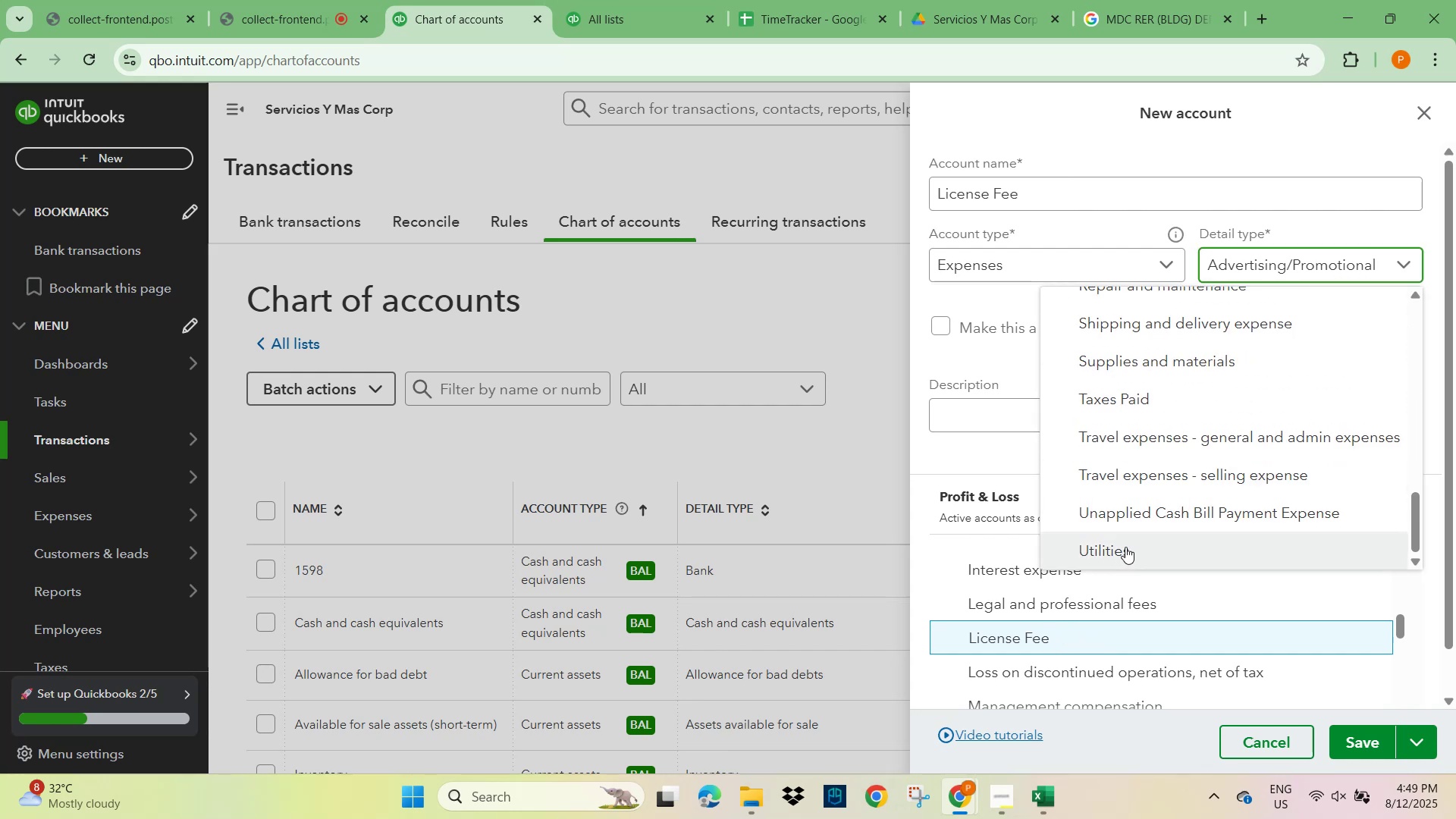 
scroll: coordinate [1128, 408], scroll_direction: up, amount: 5.0
 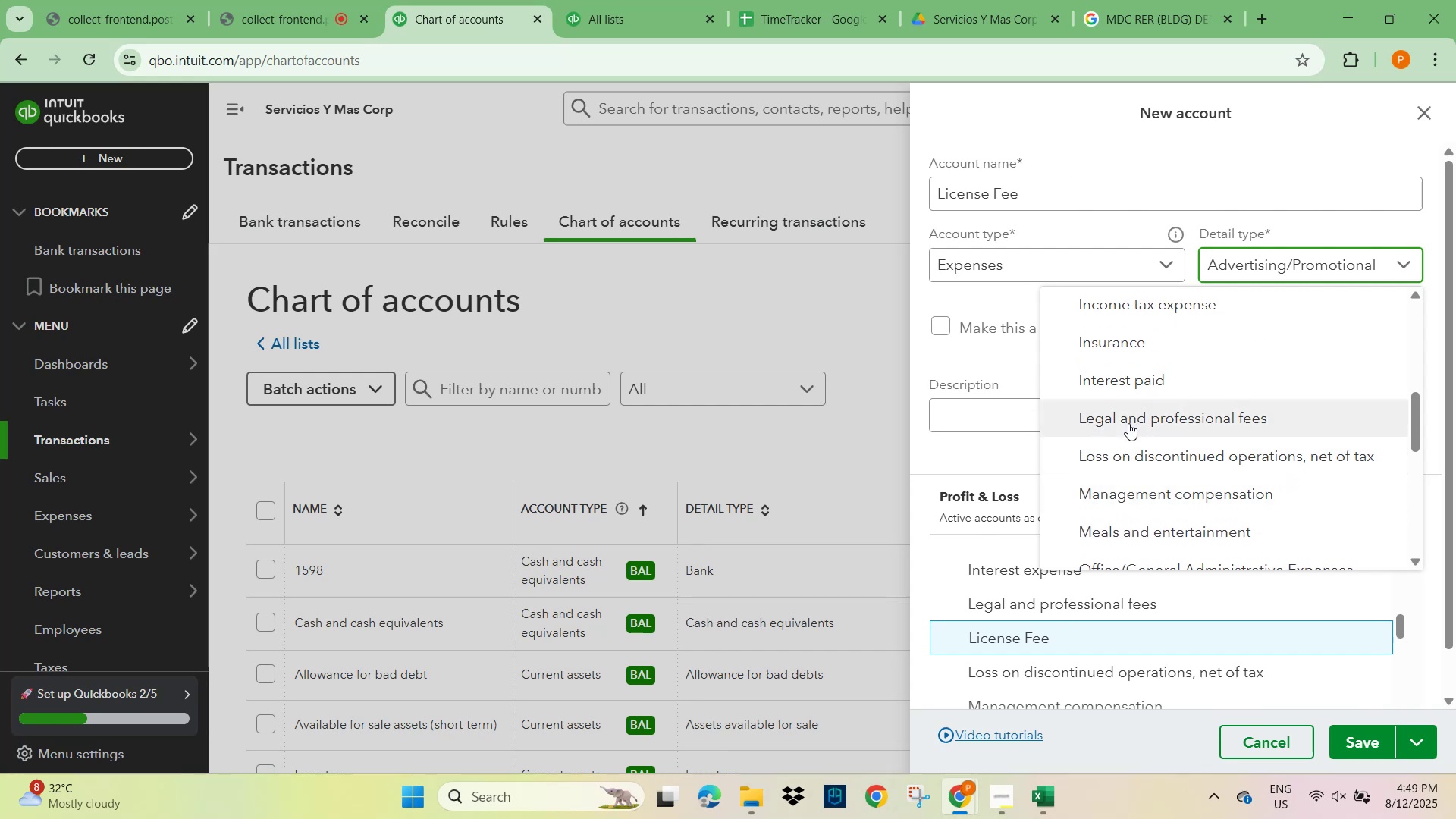 
wait(9.4)
 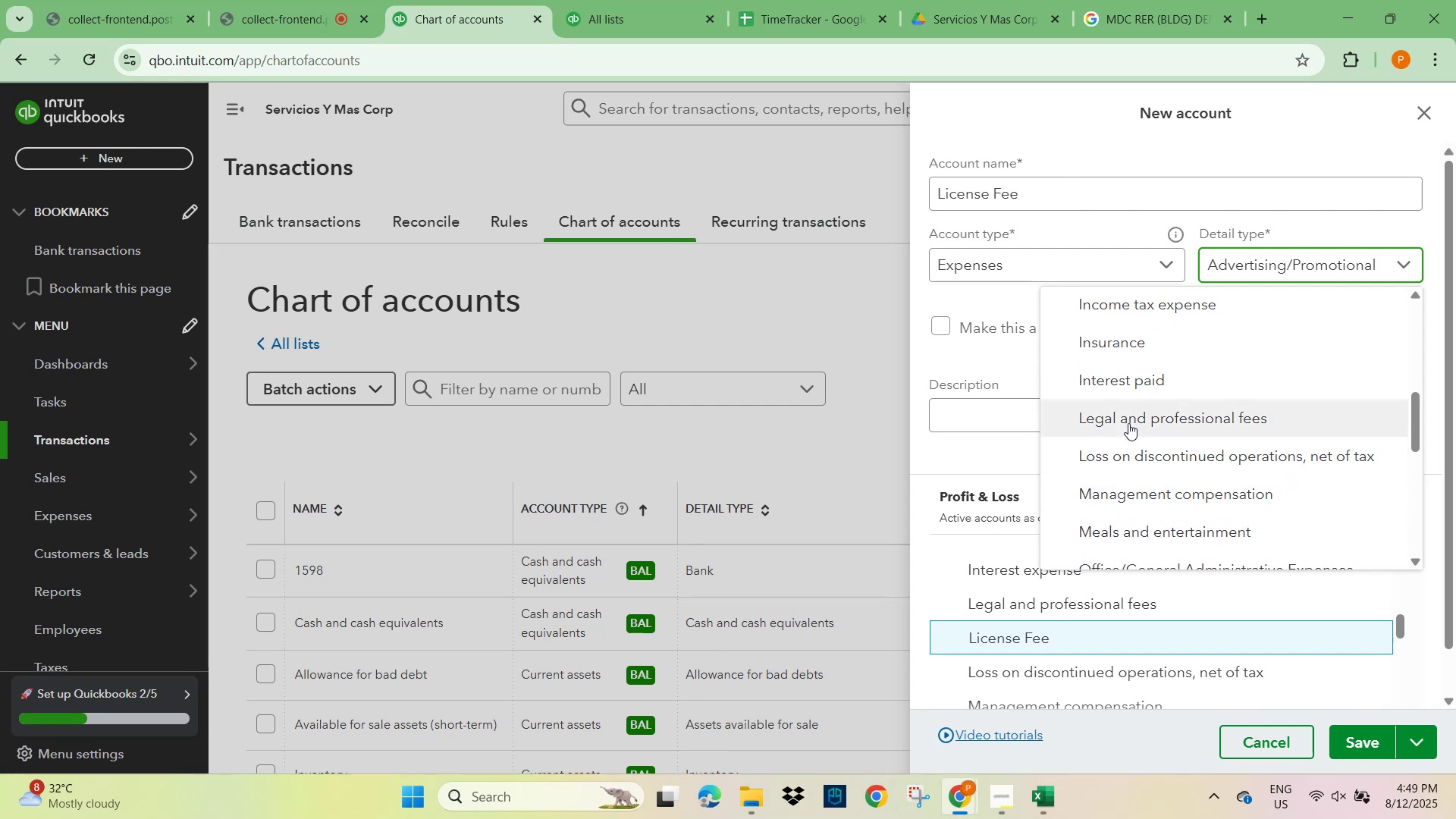 
left_click([1128, 423])
 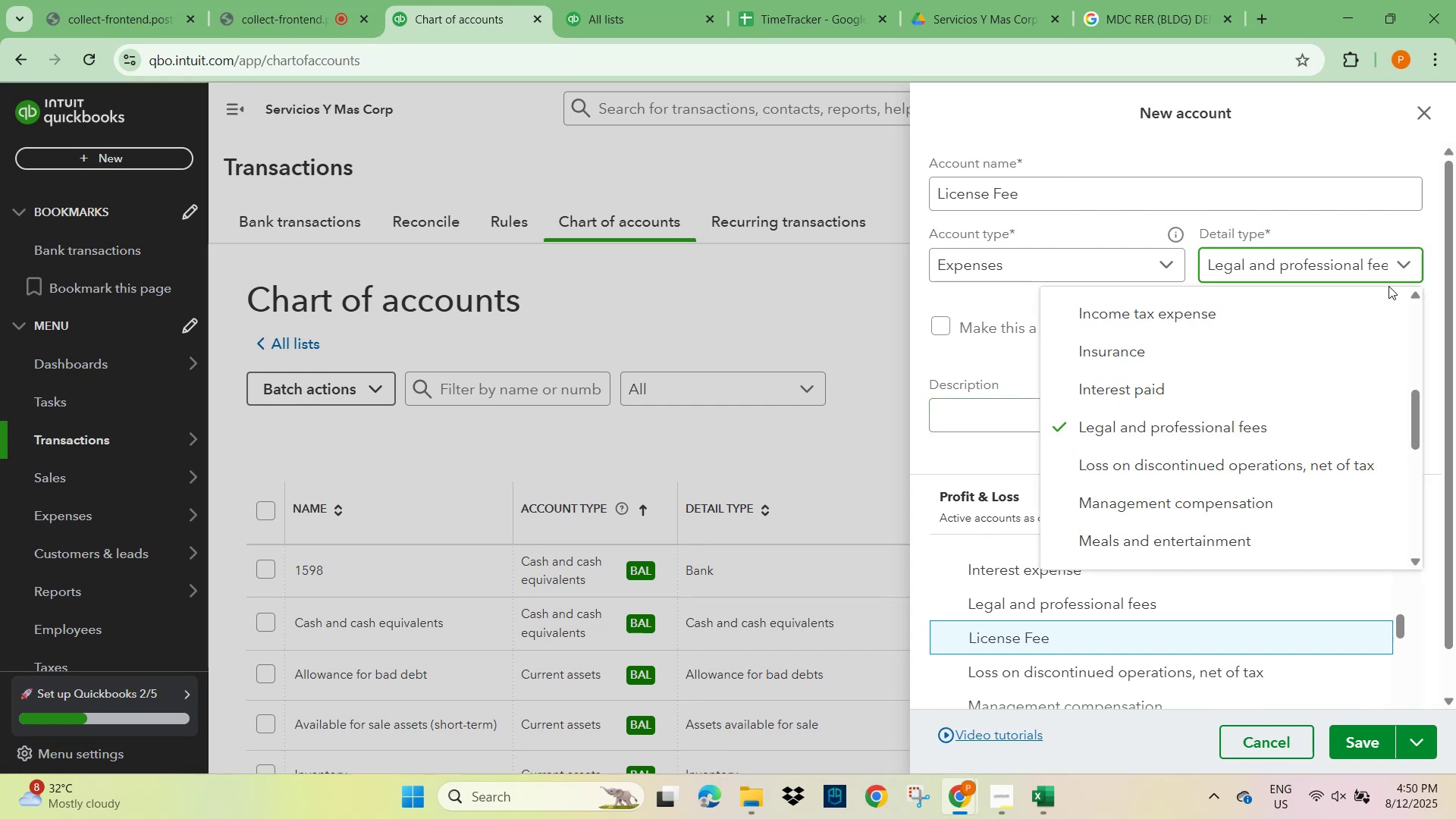 
scroll: coordinate [1159, 461], scroll_direction: up, amount: 5.0
 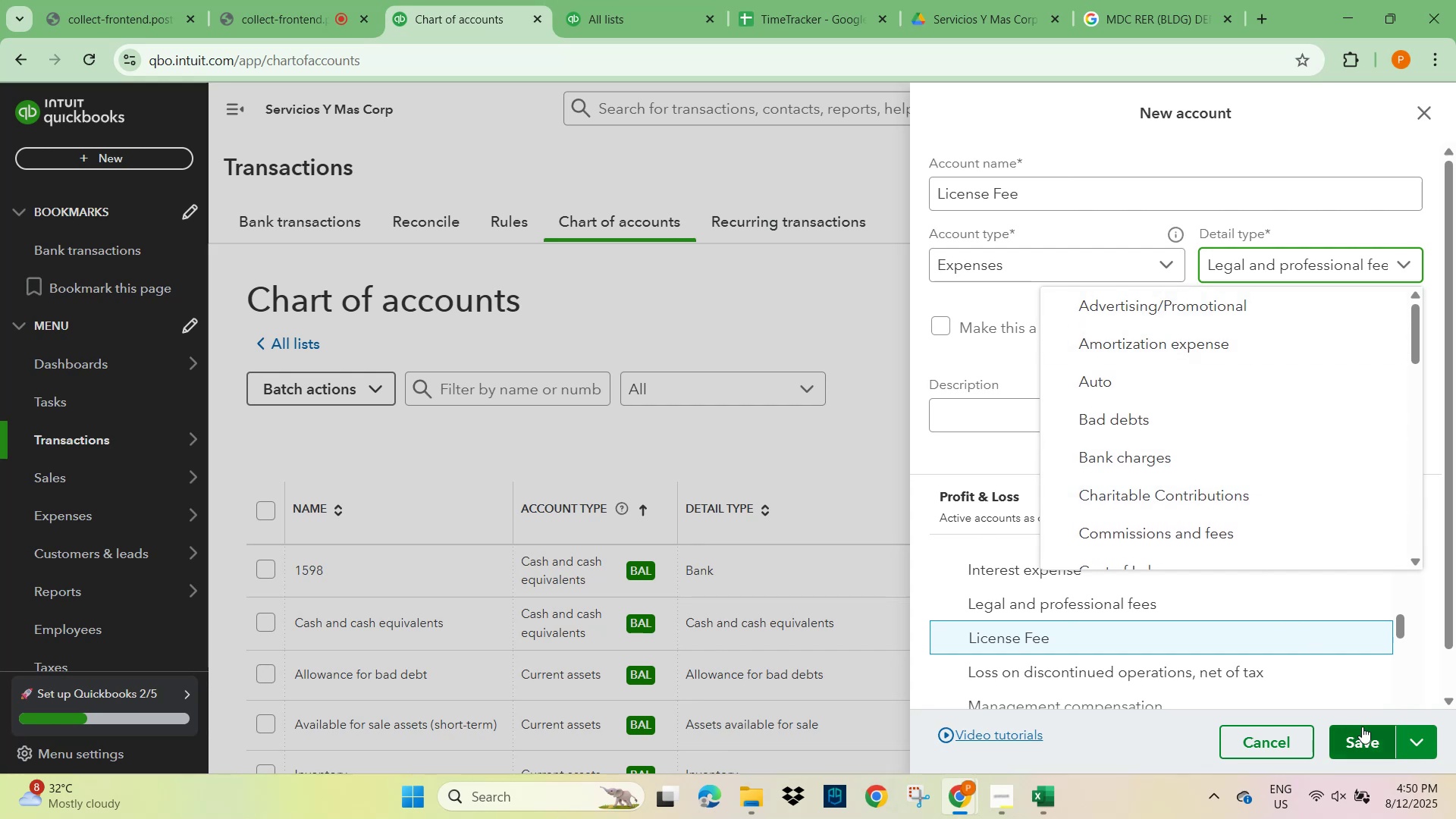 
scroll: coordinate [1244, 624], scroll_direction: down, amount: 14.0
 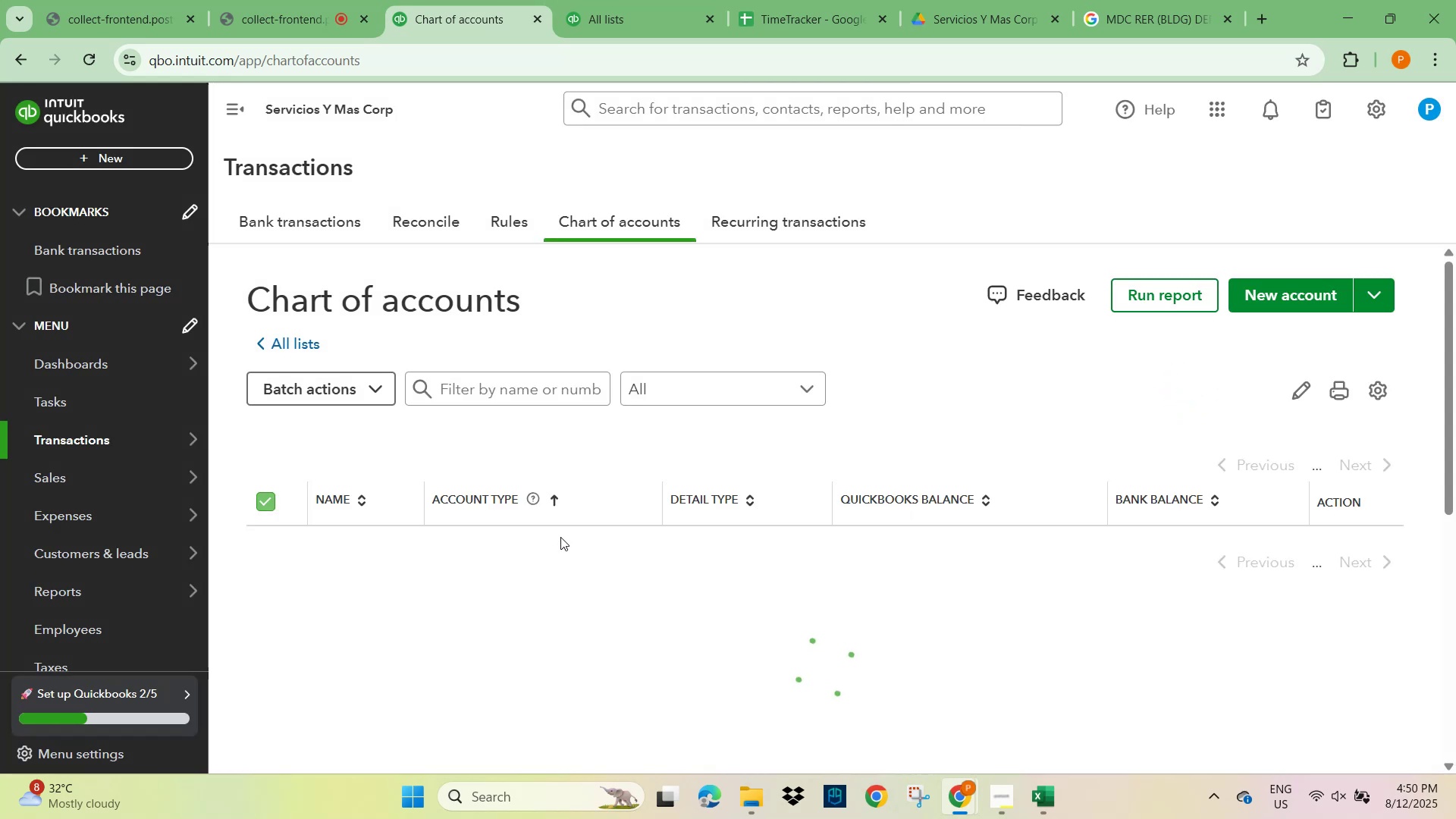 
wait(7.38)
 